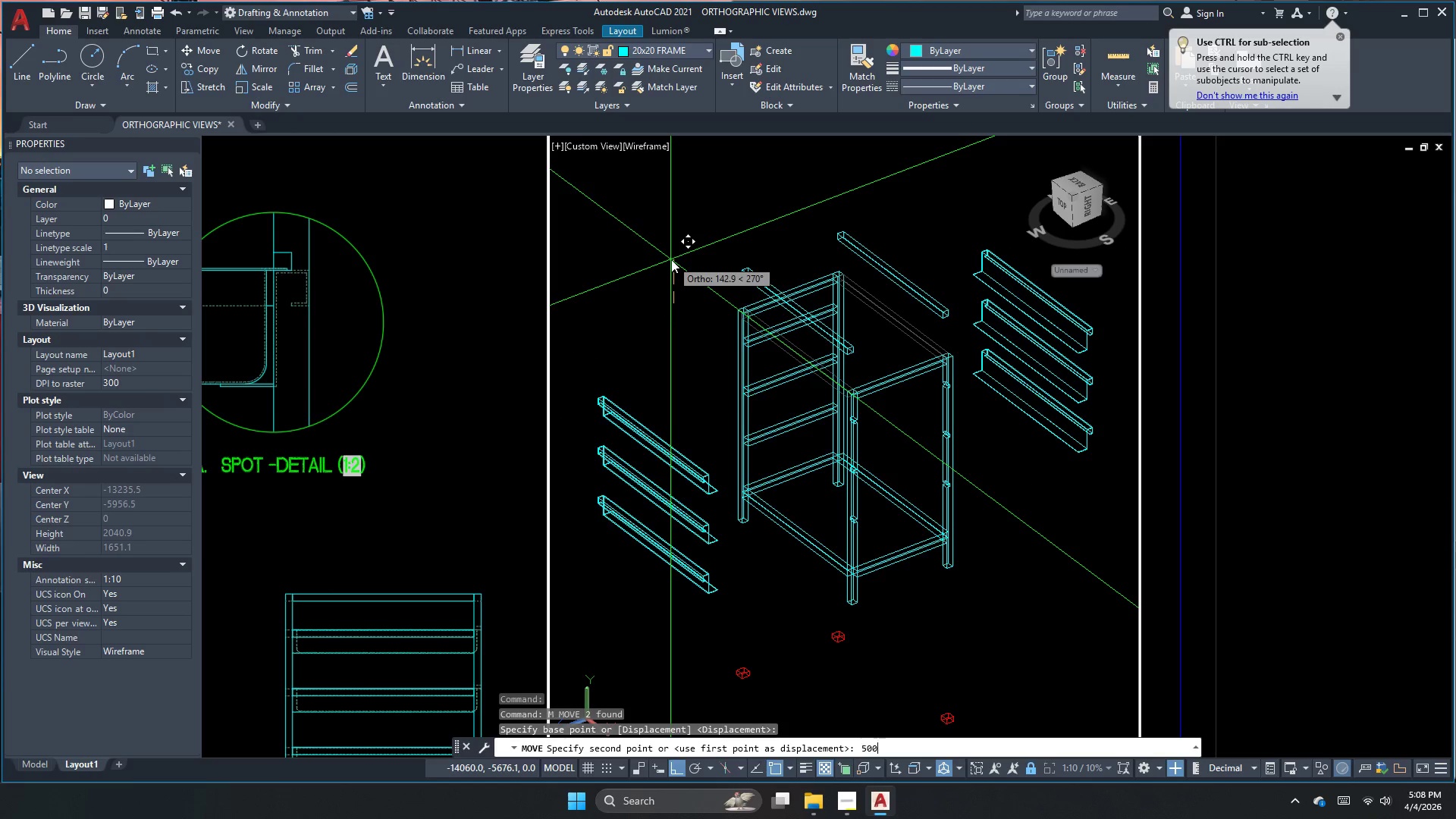 
key(NumpadEnter)
 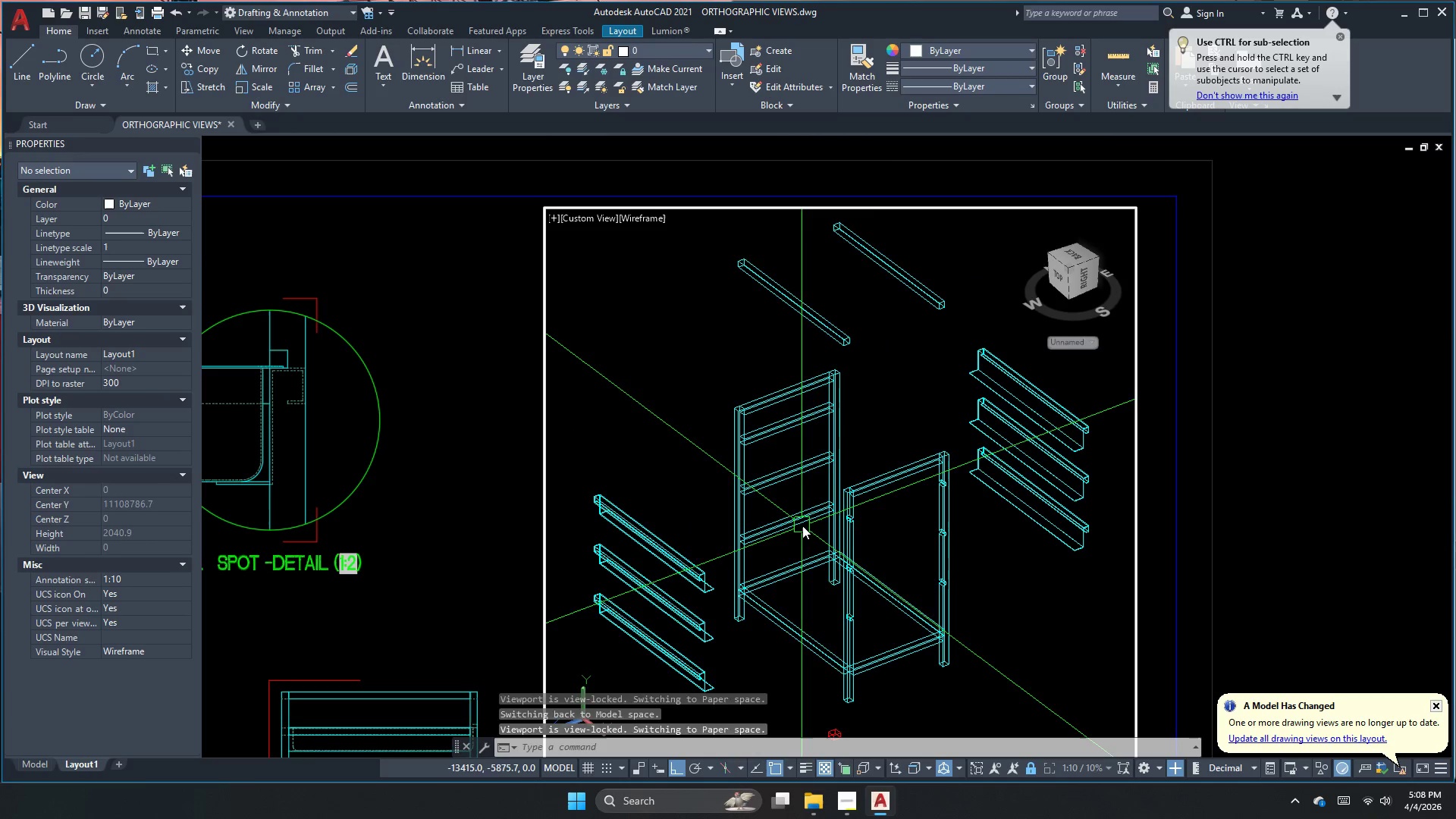 
key(Escape)
 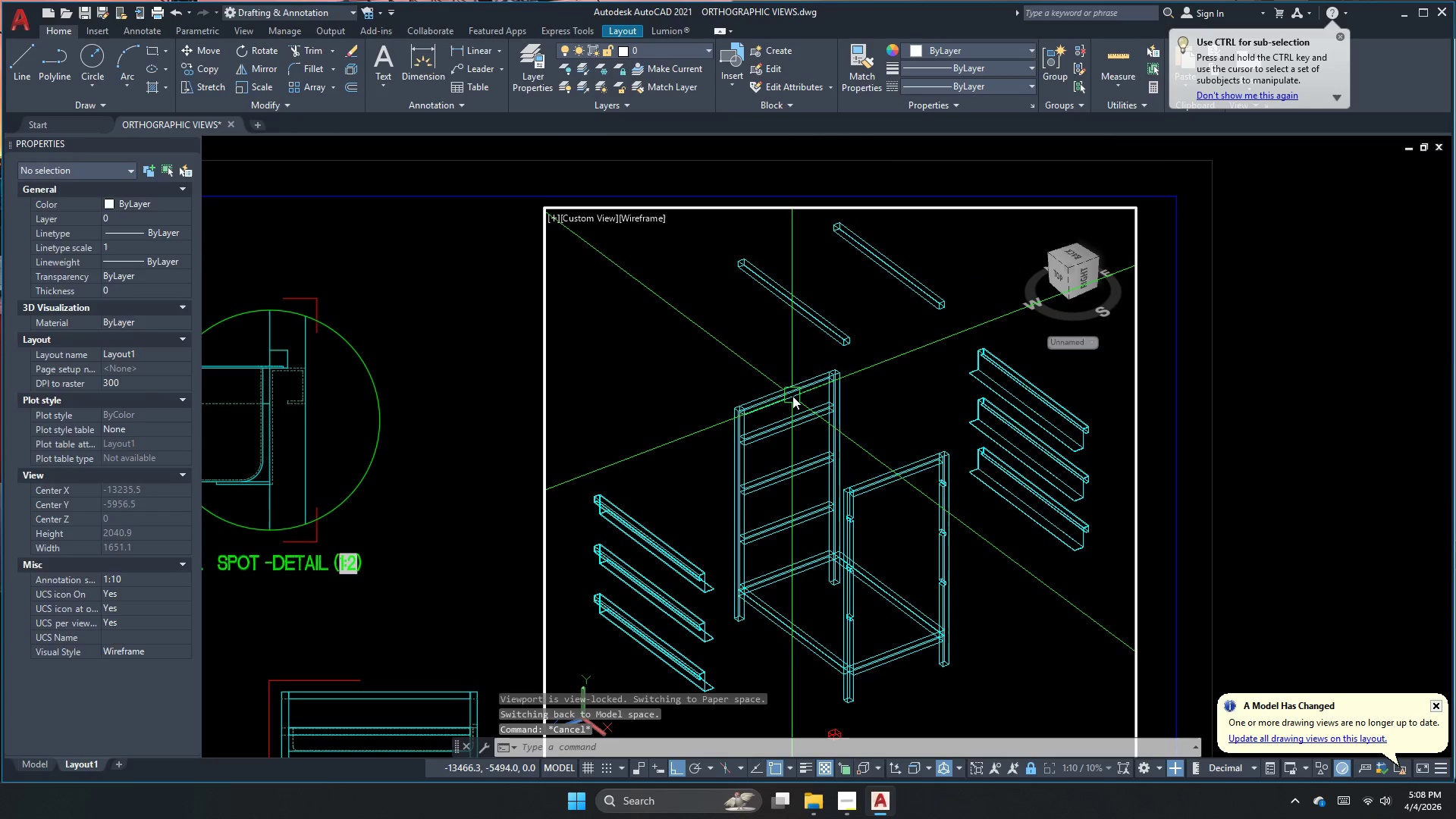 
left_click([792, 396])
 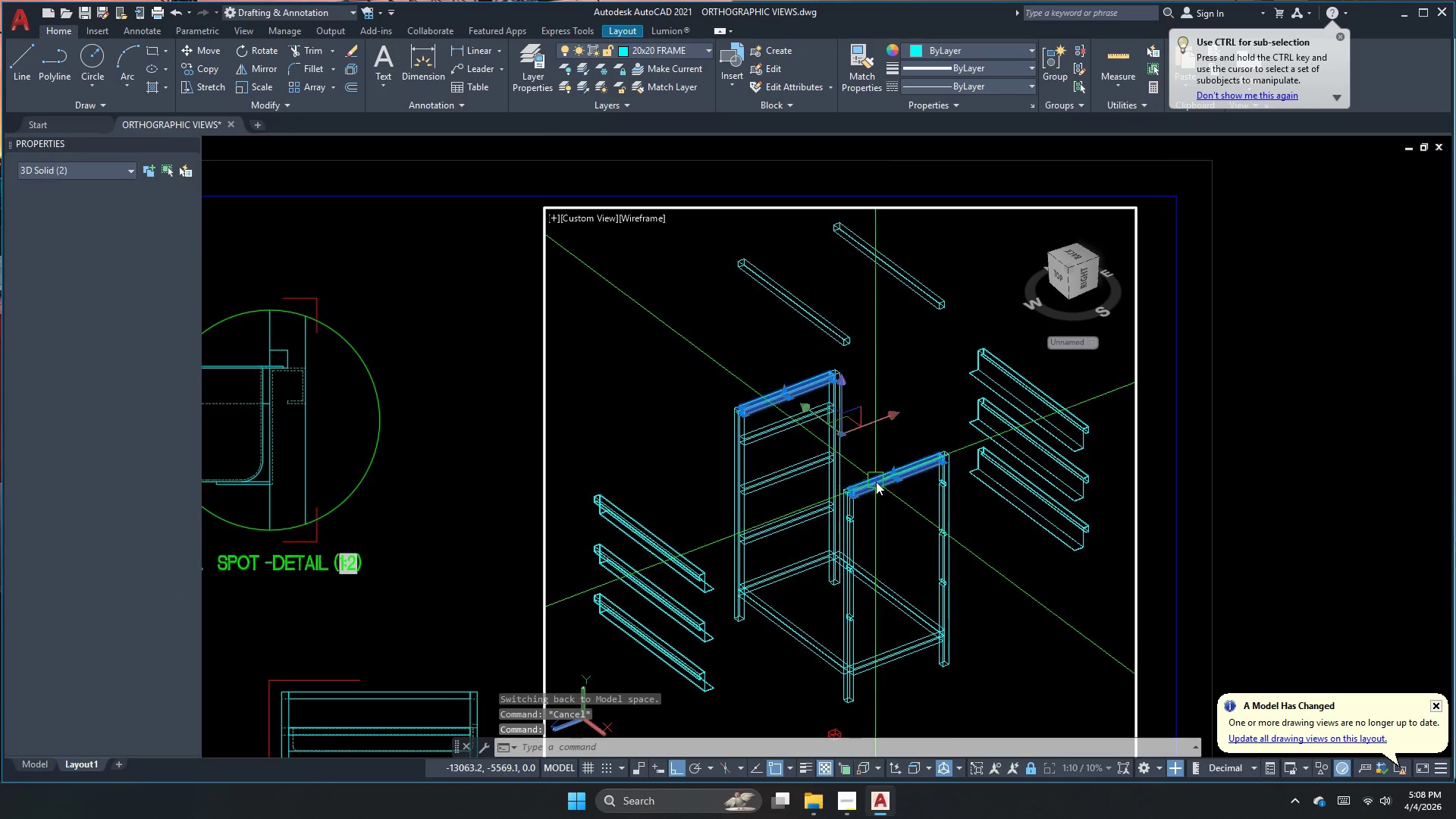 
key(M)
 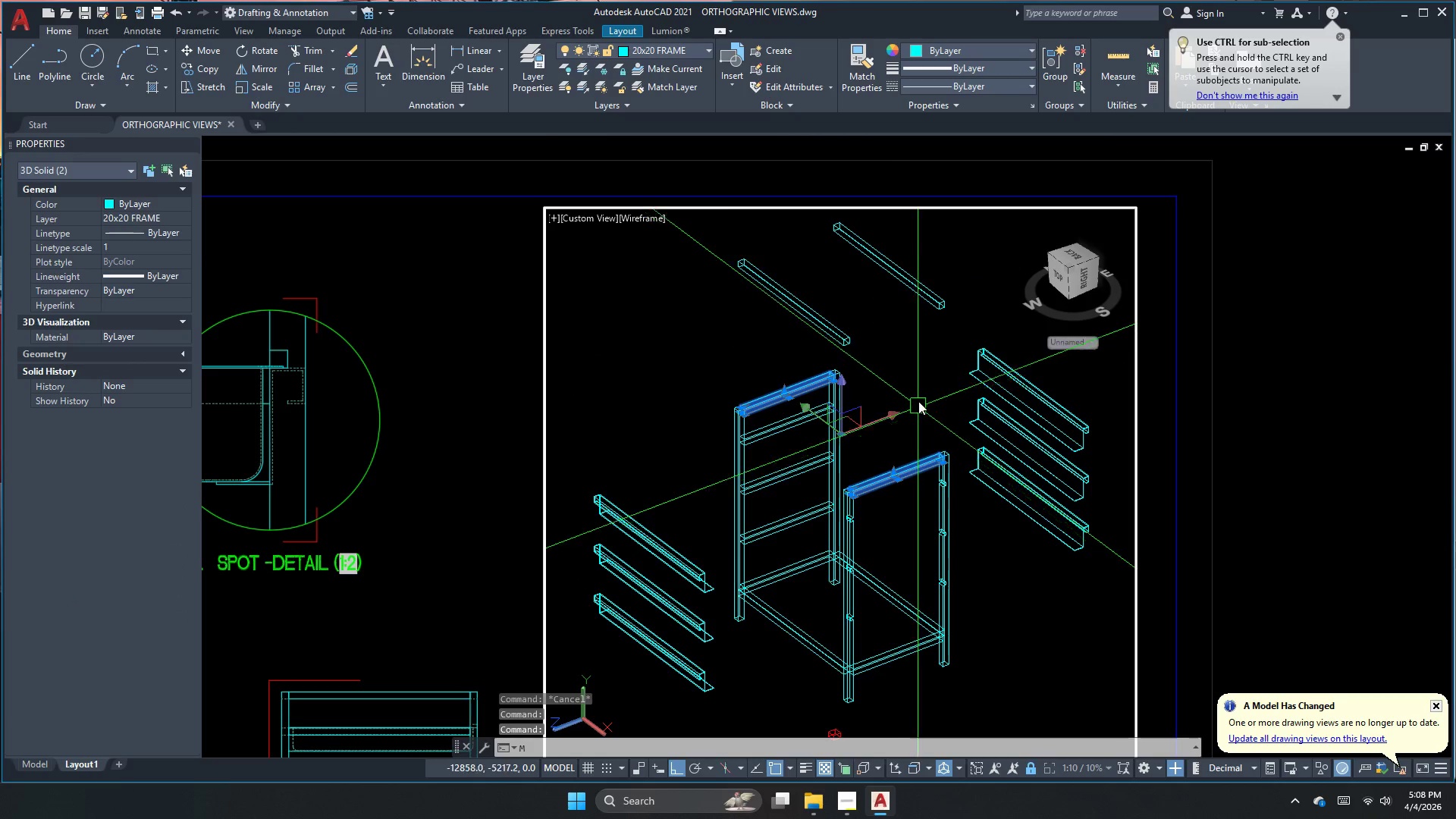 
key(Space)
 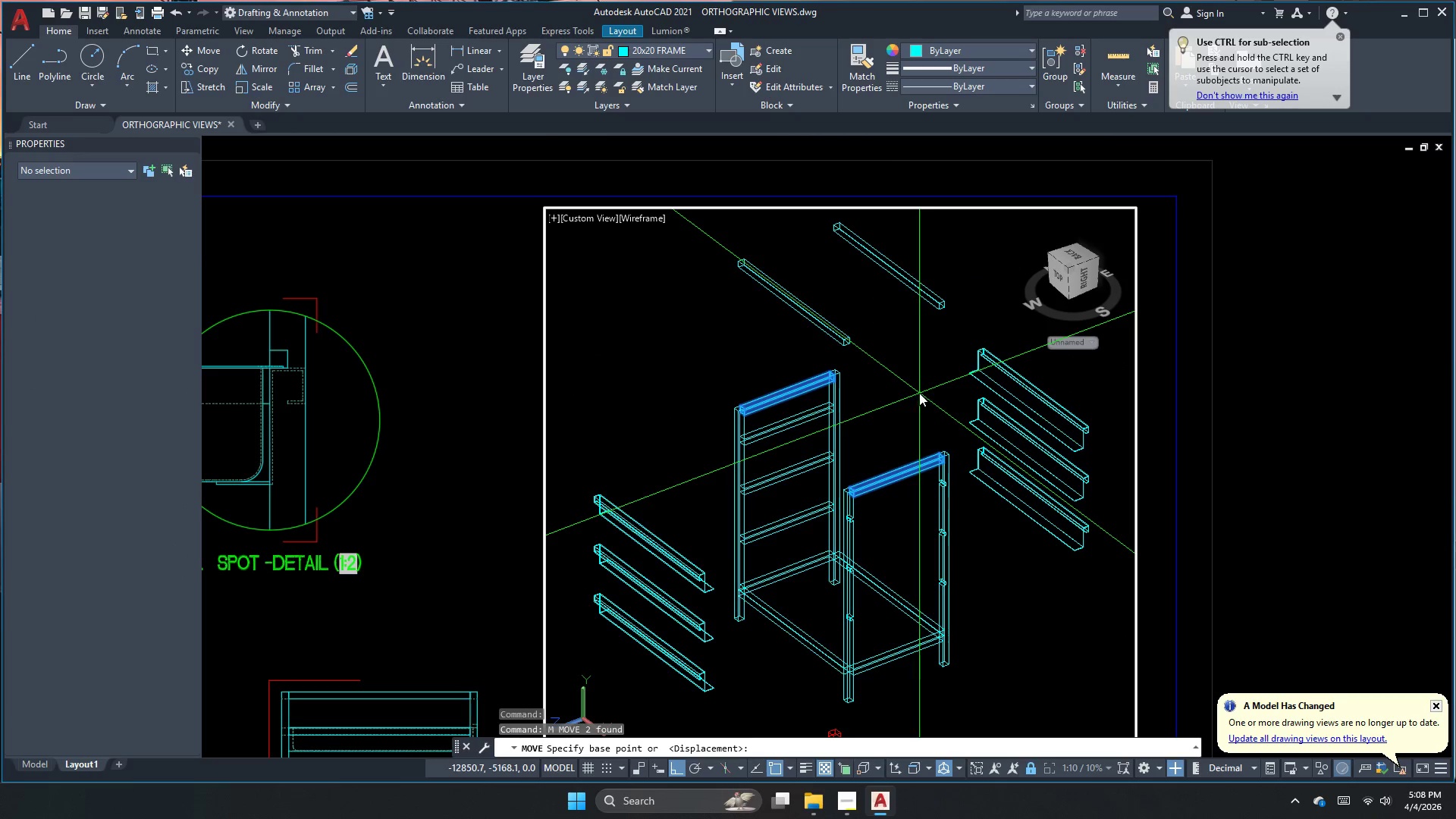 
left_click_drag(start_coordinate=[918, 393], to_coordinate=[918, 385])
 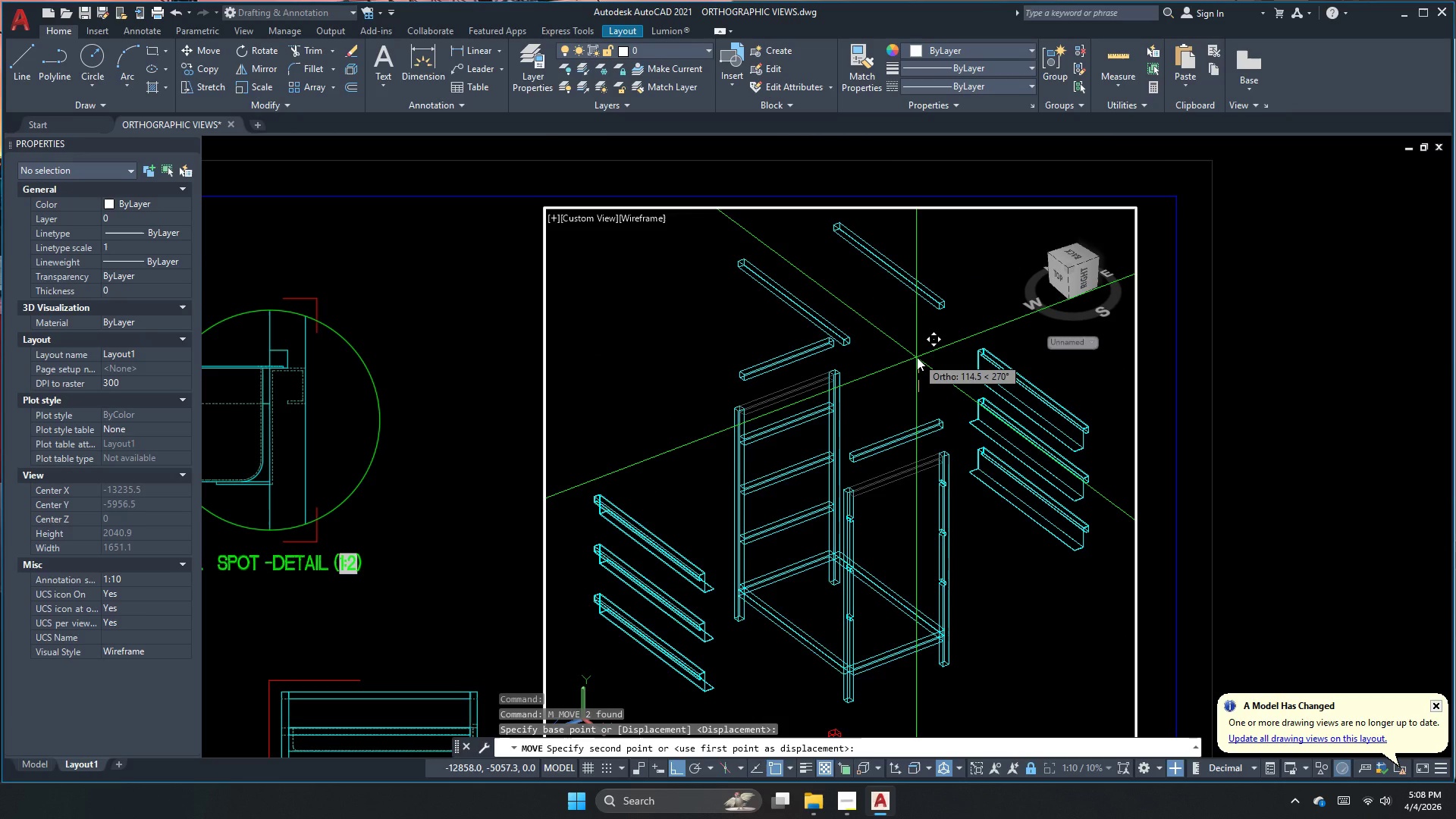 
key(Escape)
 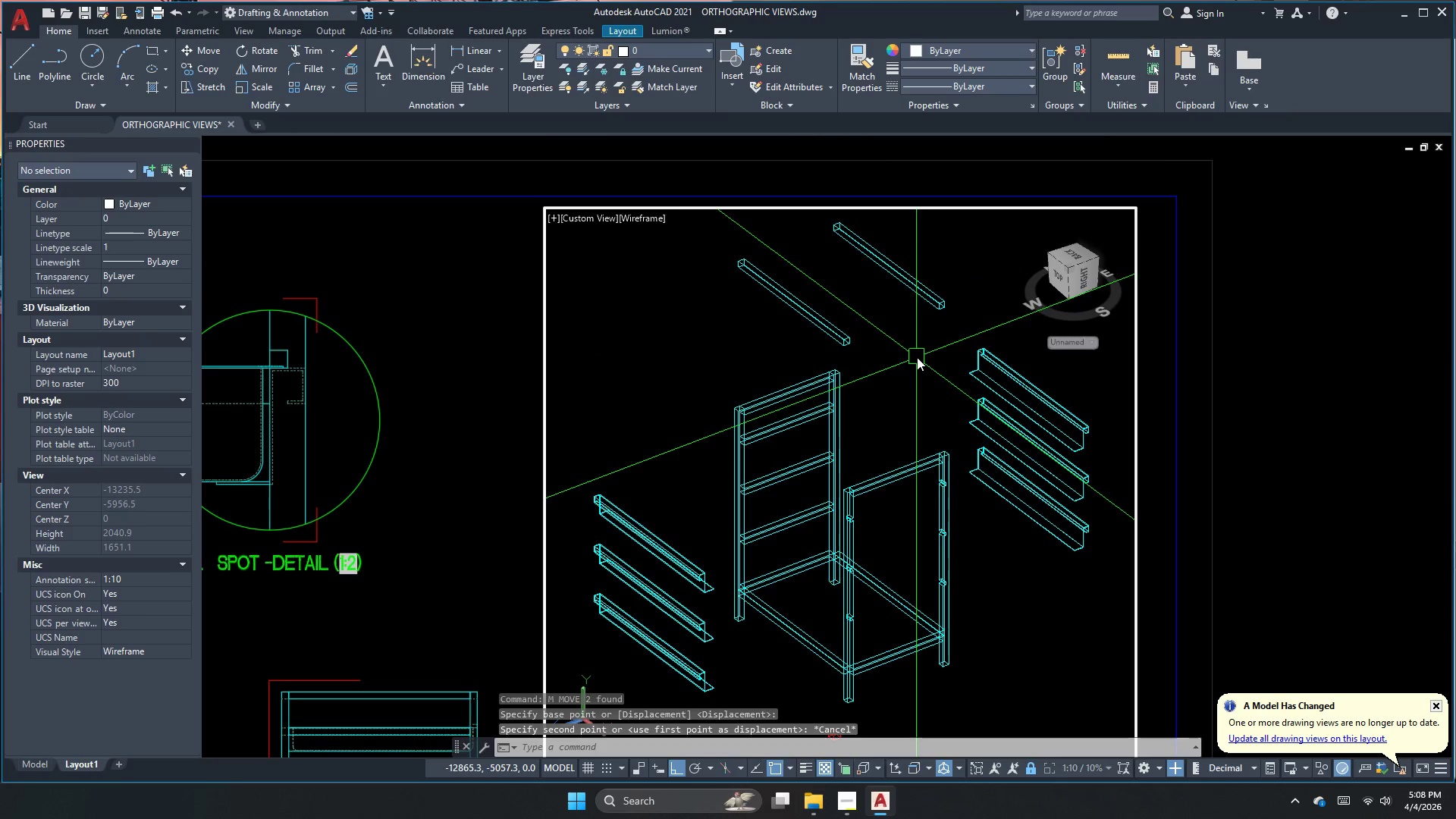 
key(Escape)
 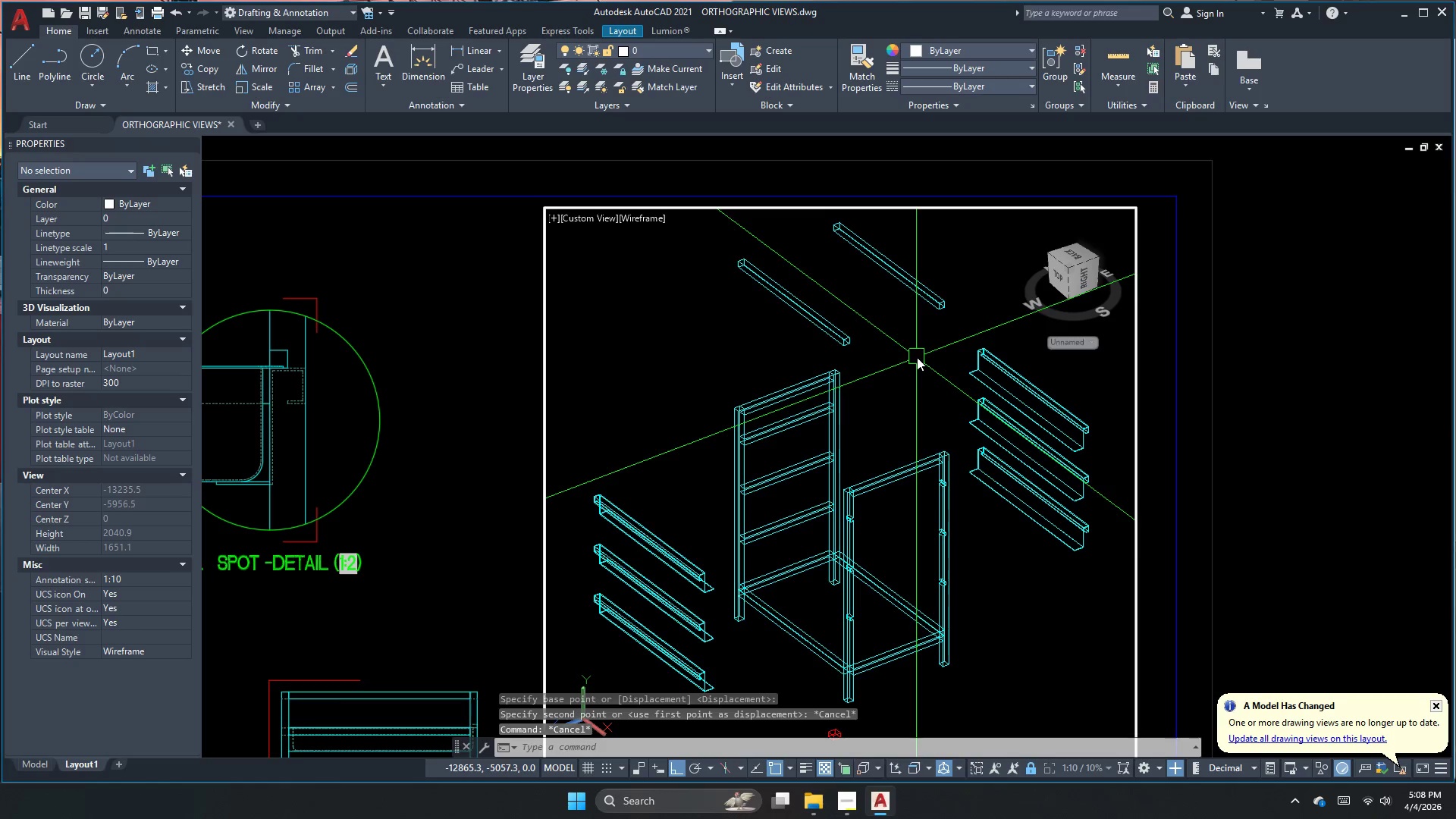 
key(Control+Z)
 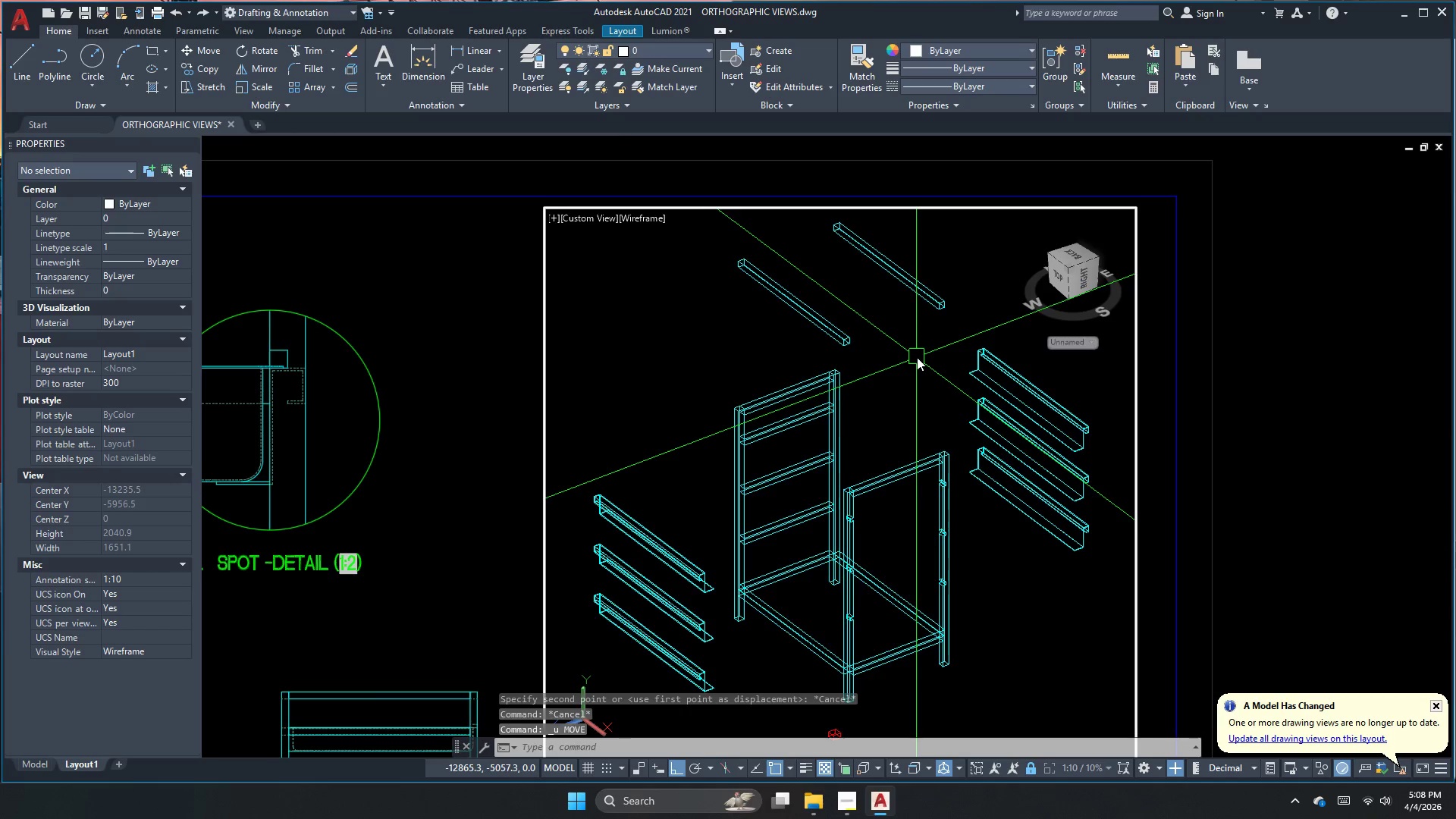 
key(Control+Z)
 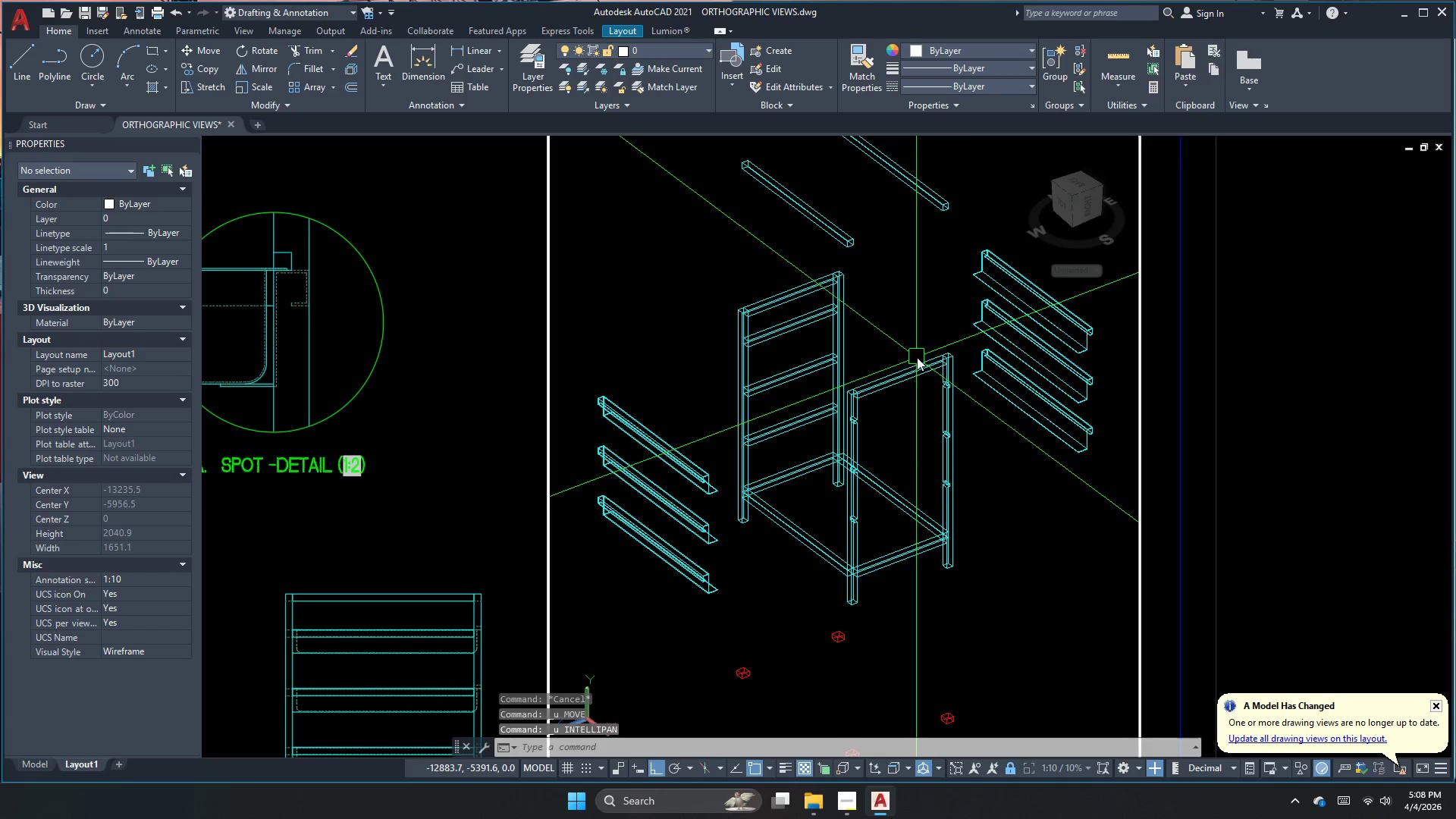 
key(Control+ControlLeft)
 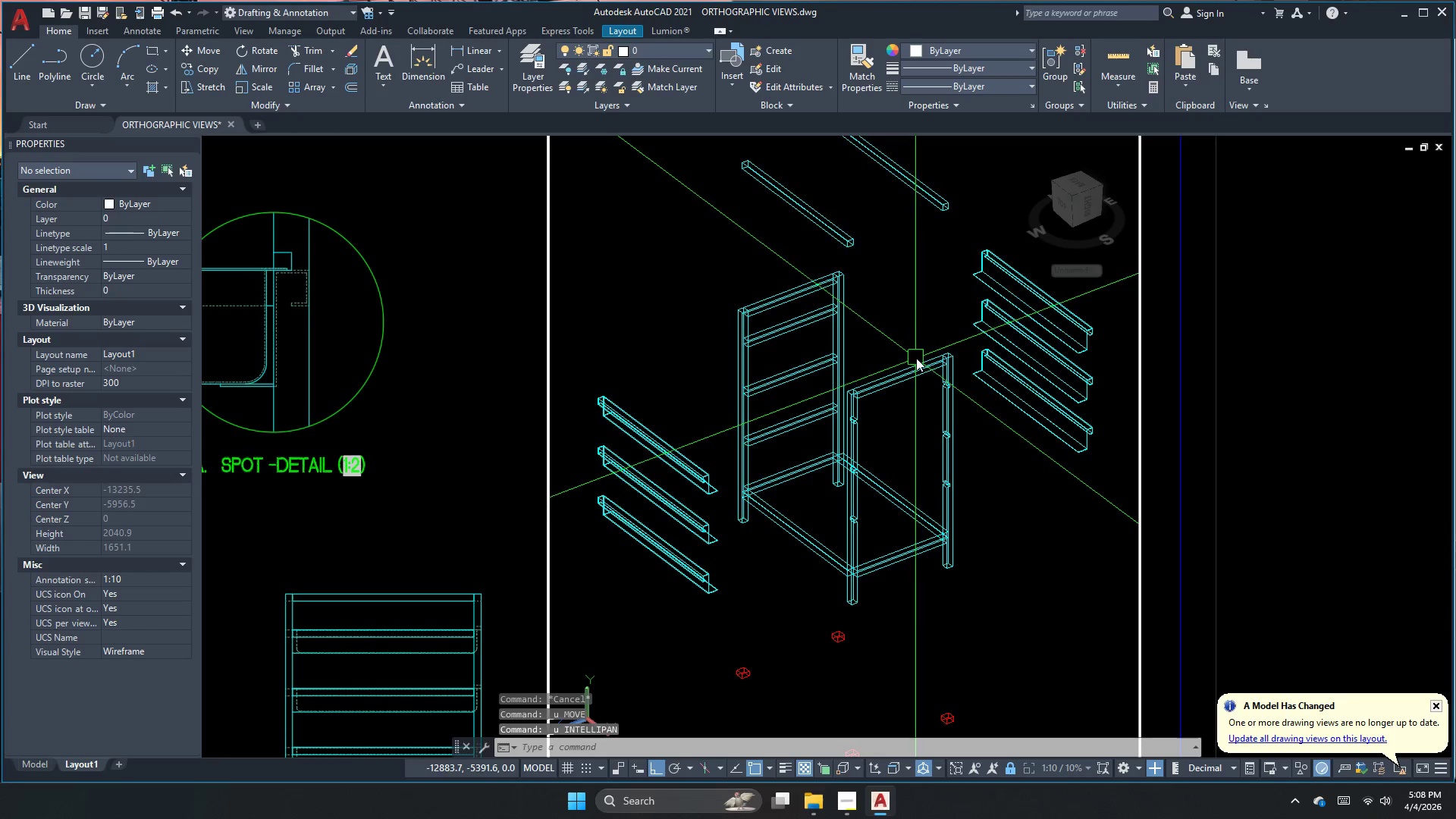 
key(Control+Z)
 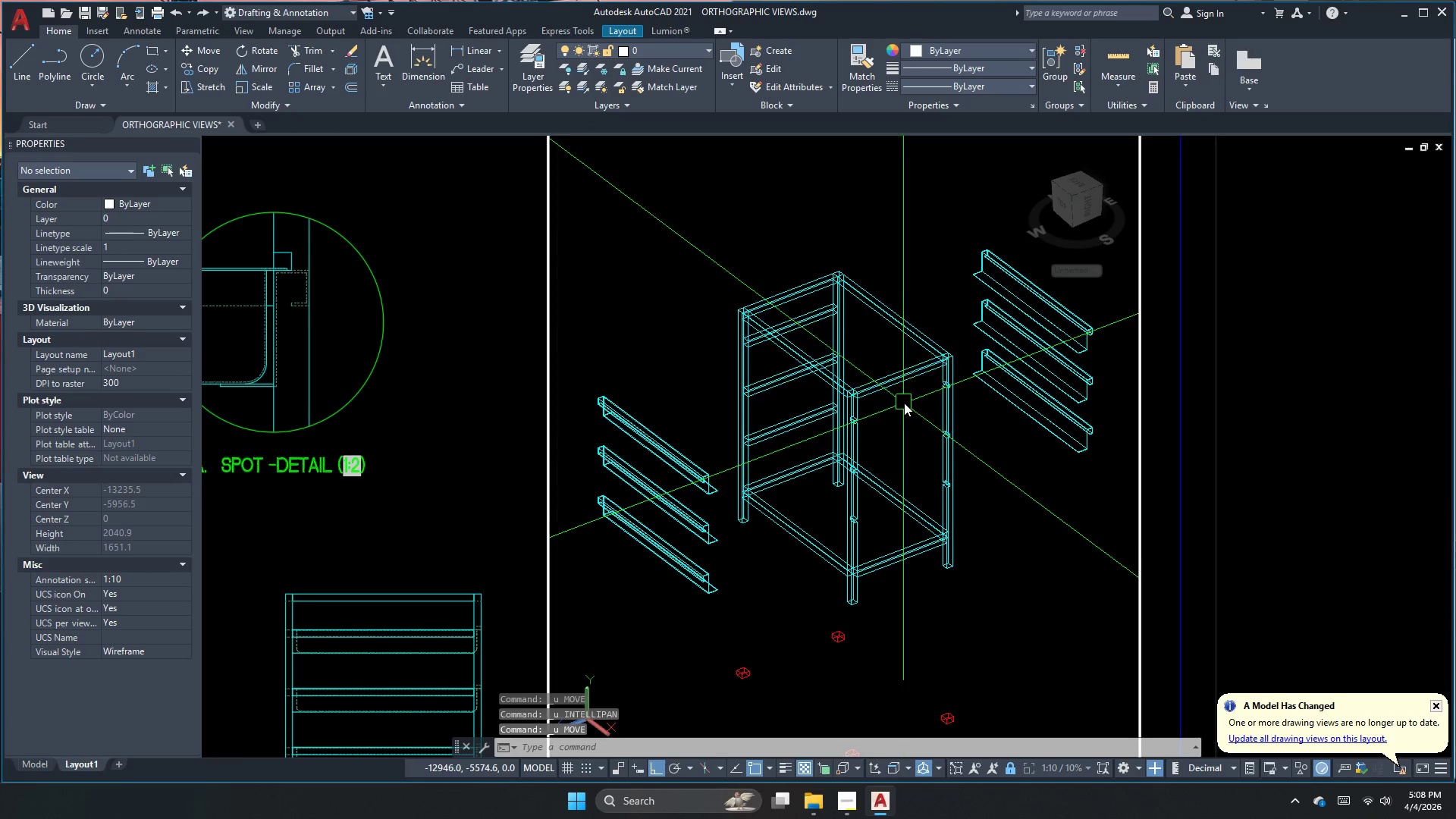 
left_click_drag(start_coordinate=[905, 380], to_coordinate=[893, 380])
 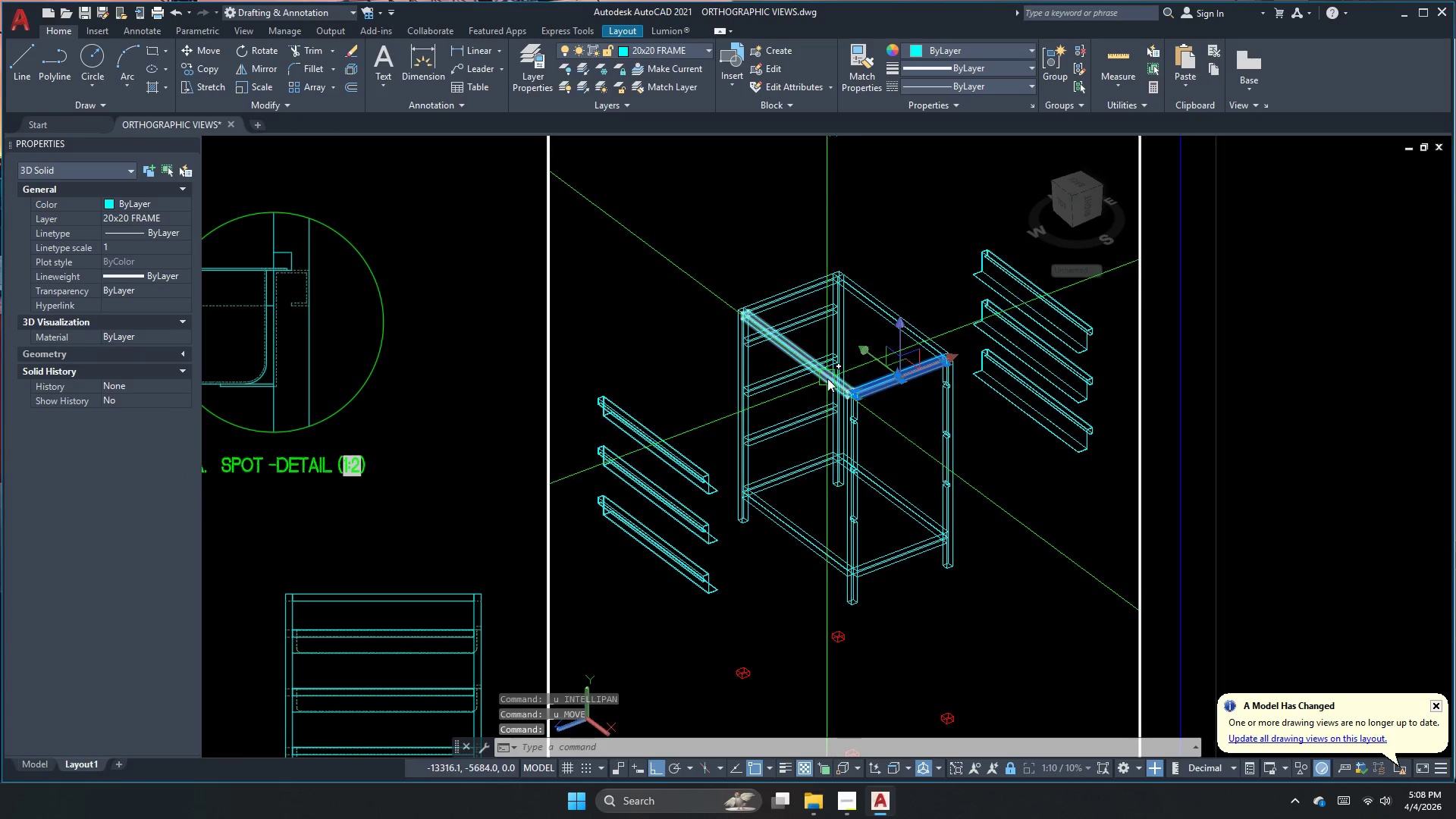 
left_click([827, 378])
 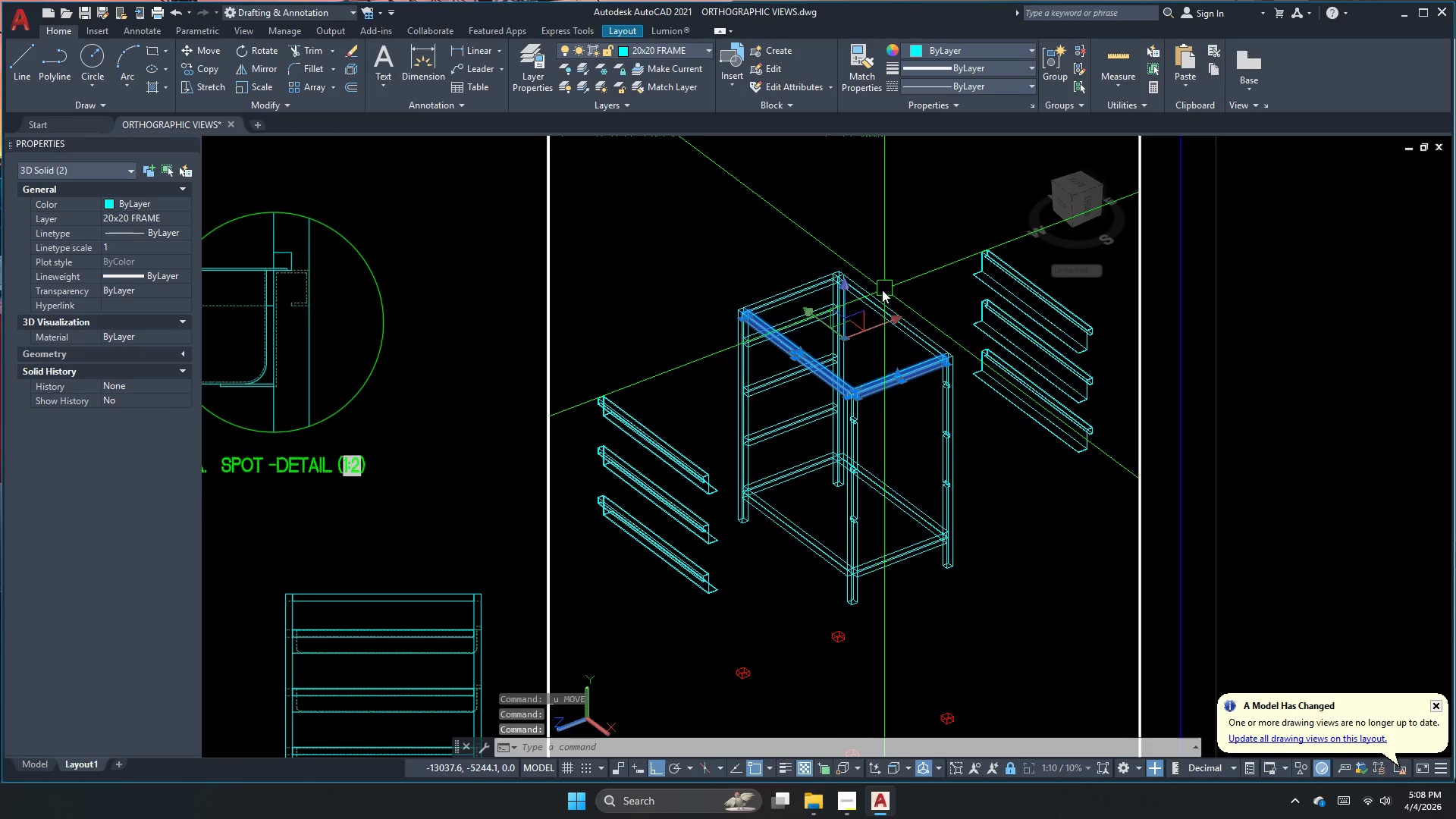 
left_click([872, 297])
 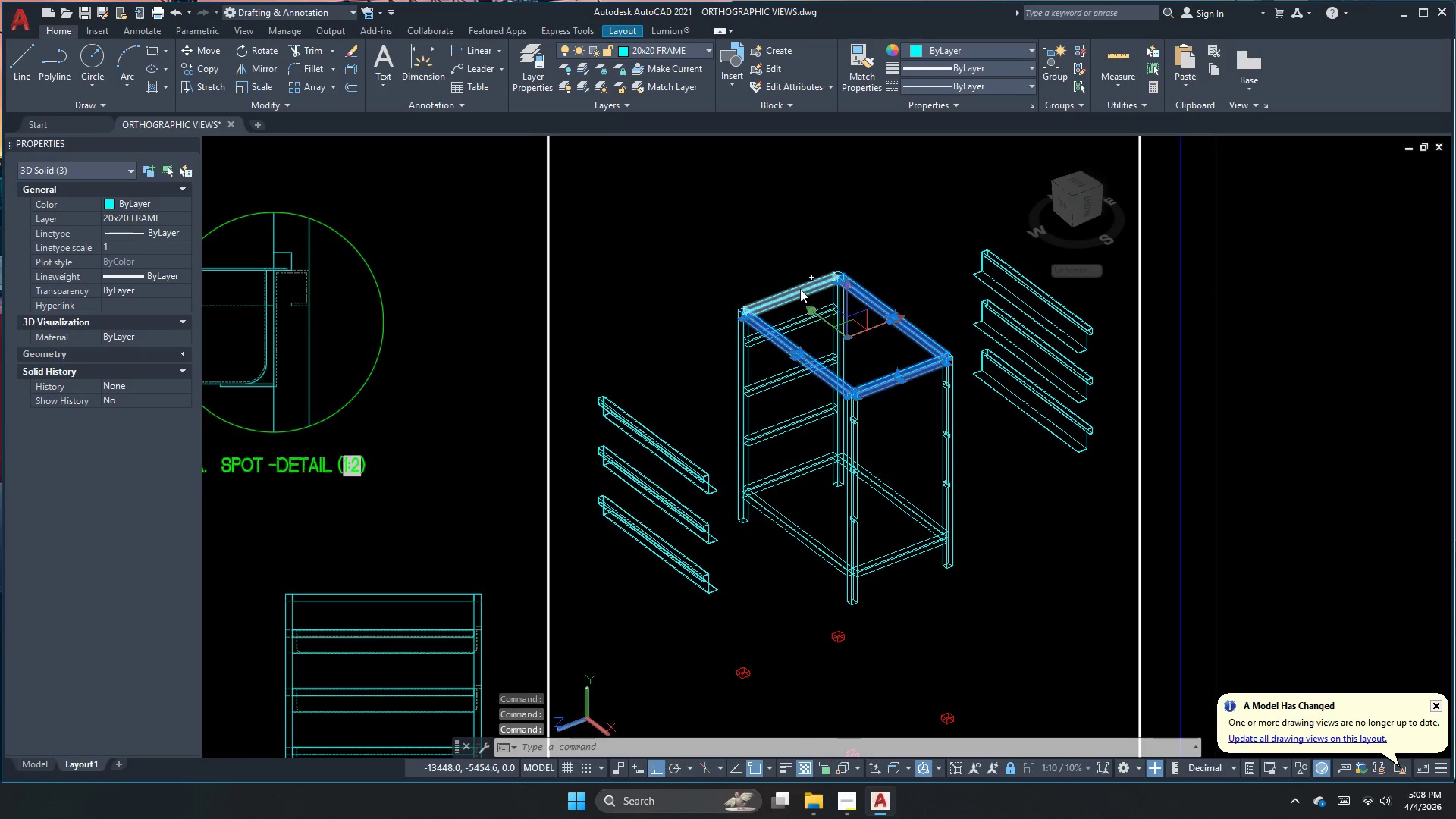 
left_click([796, 284])
 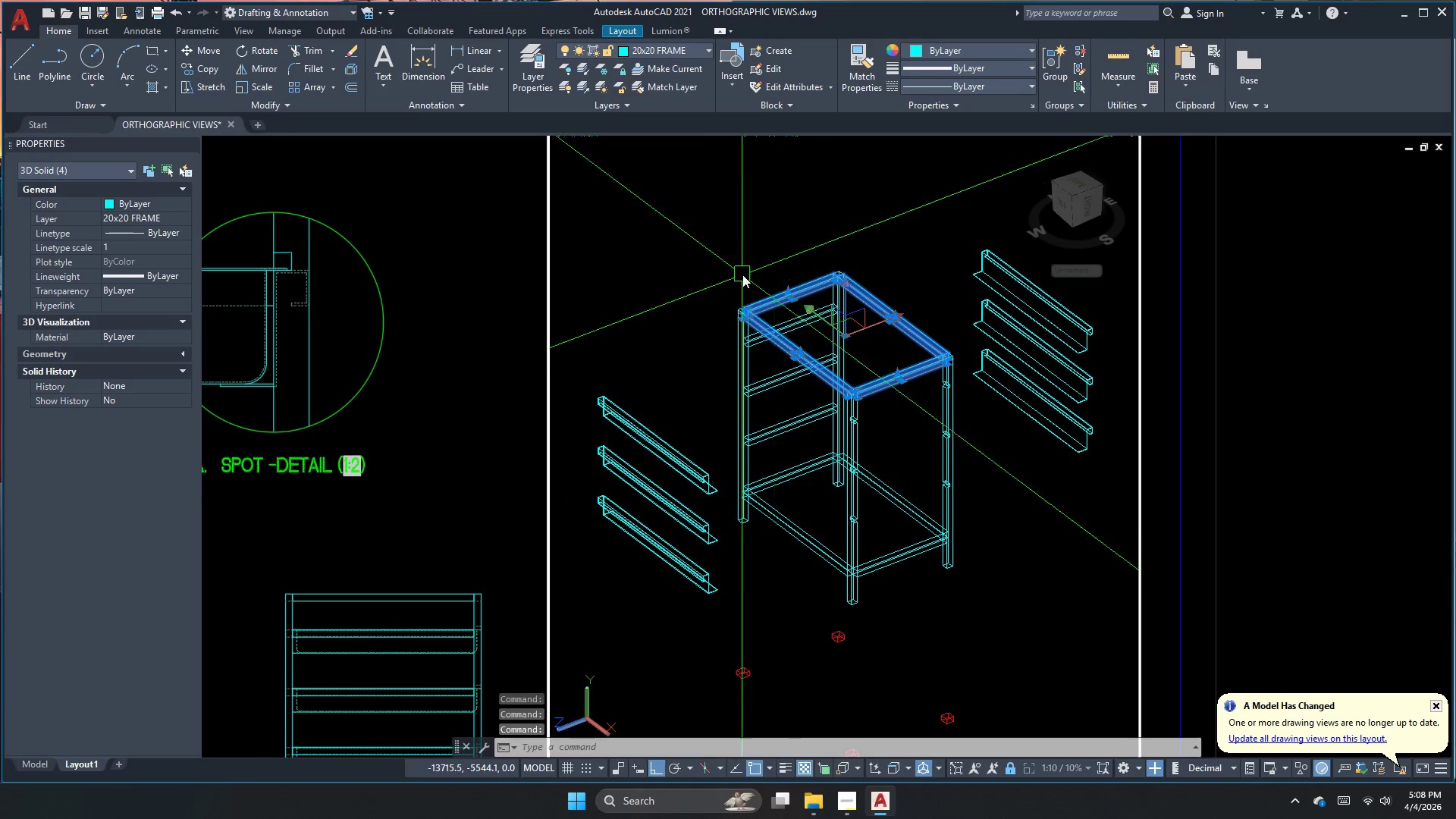 
key(M)
 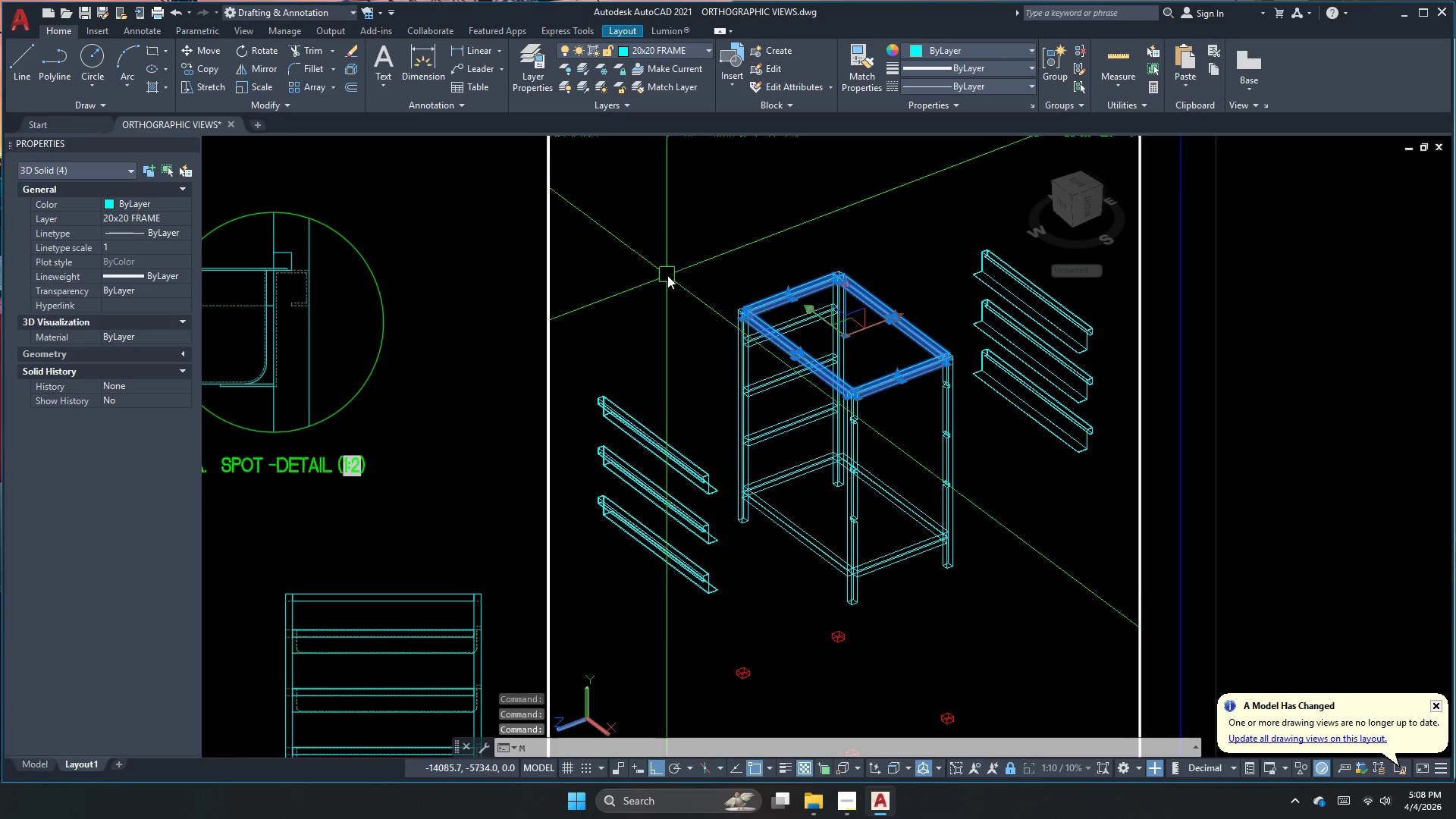 
key(Space)
 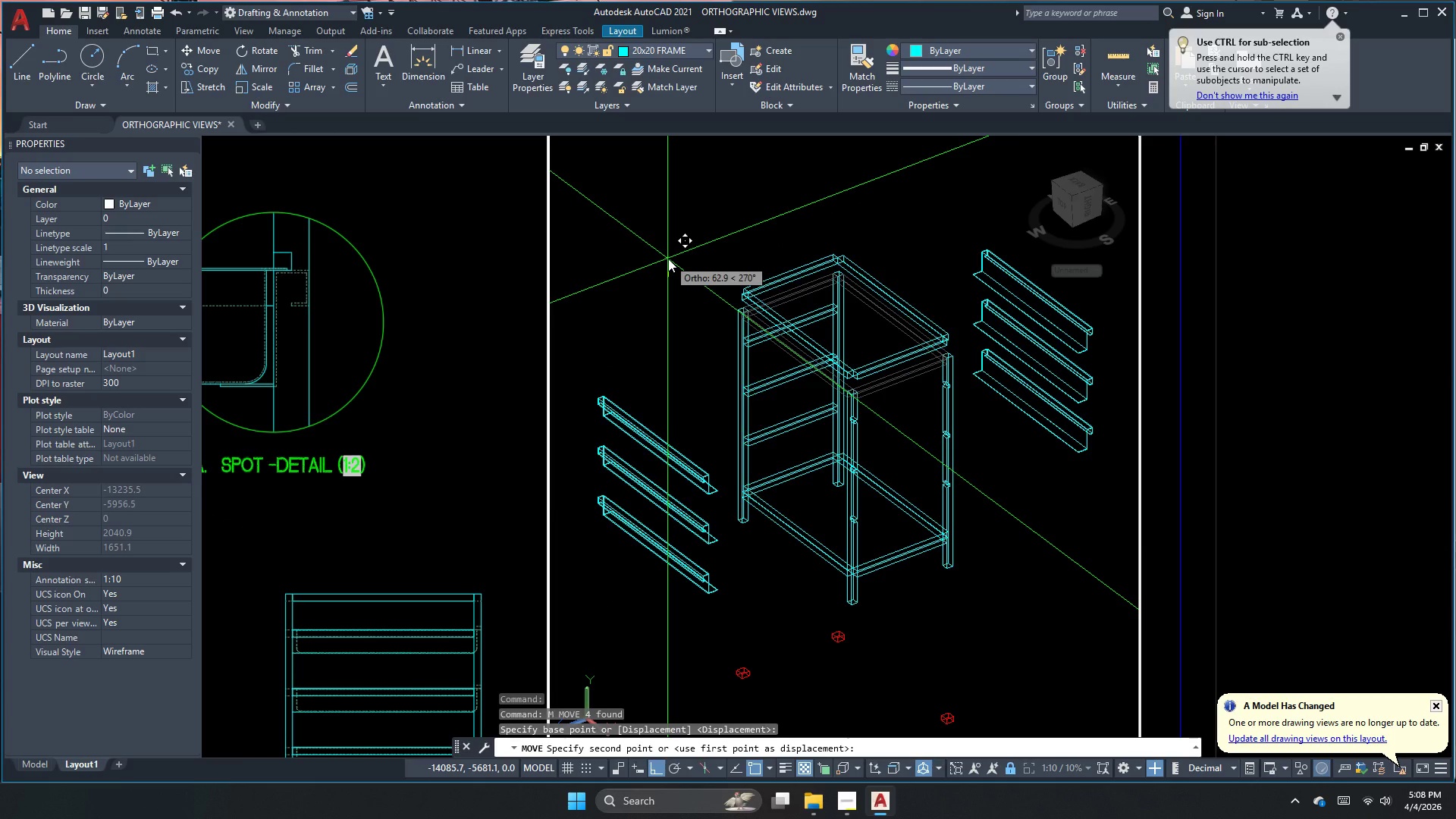 
key(Numpad5)
 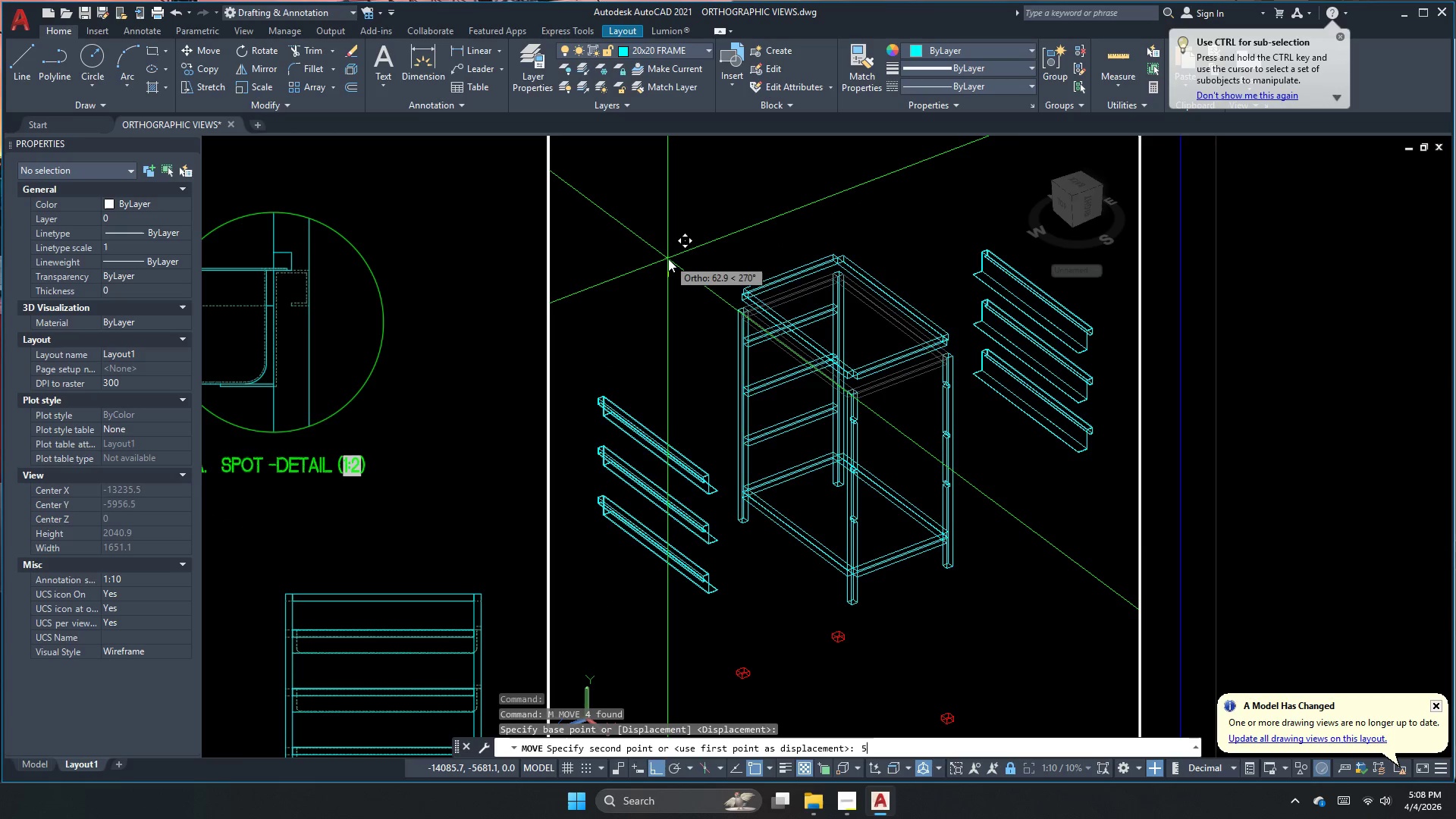 
key(Numpad0)
 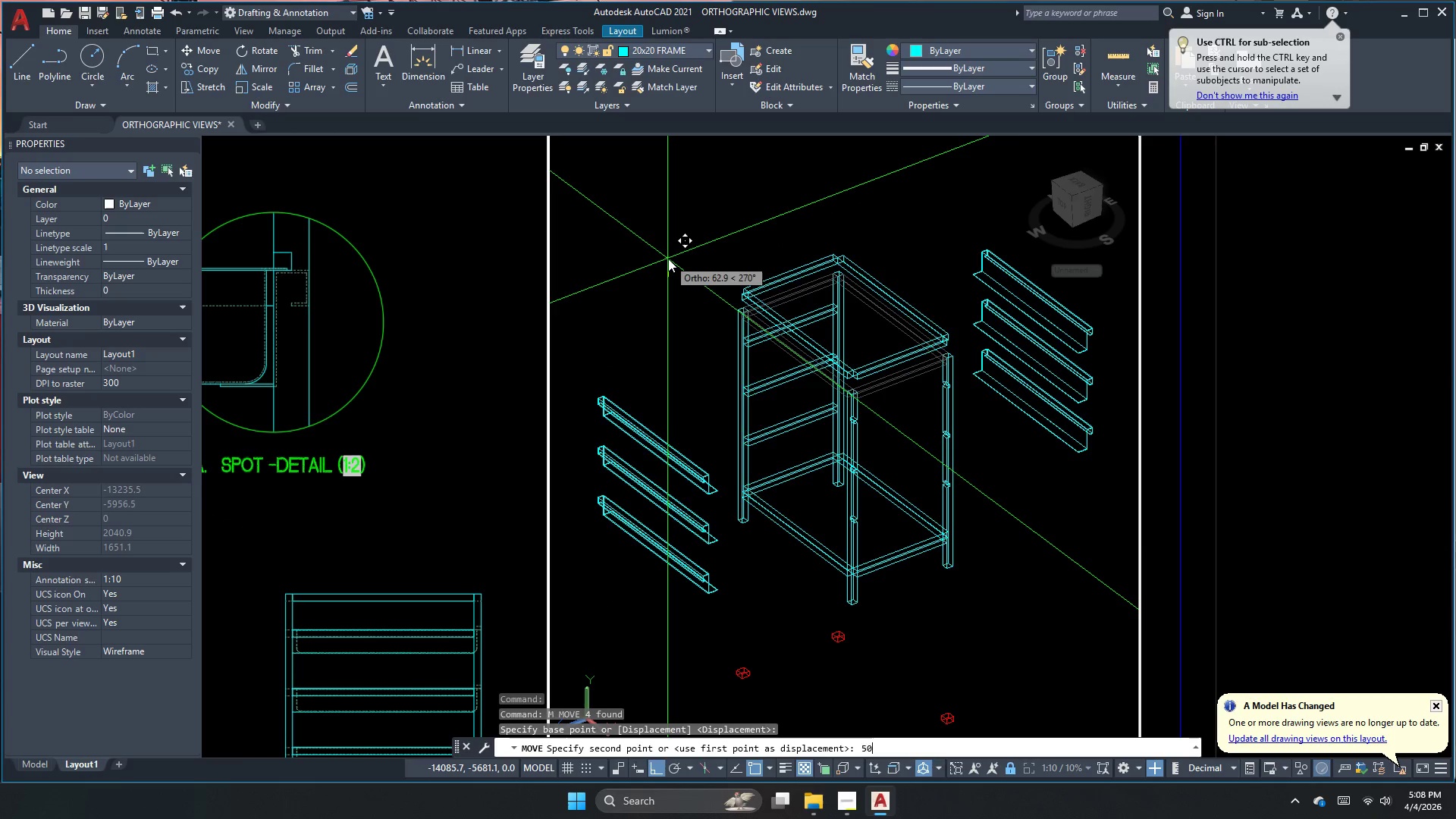 
key(Numpad0)
 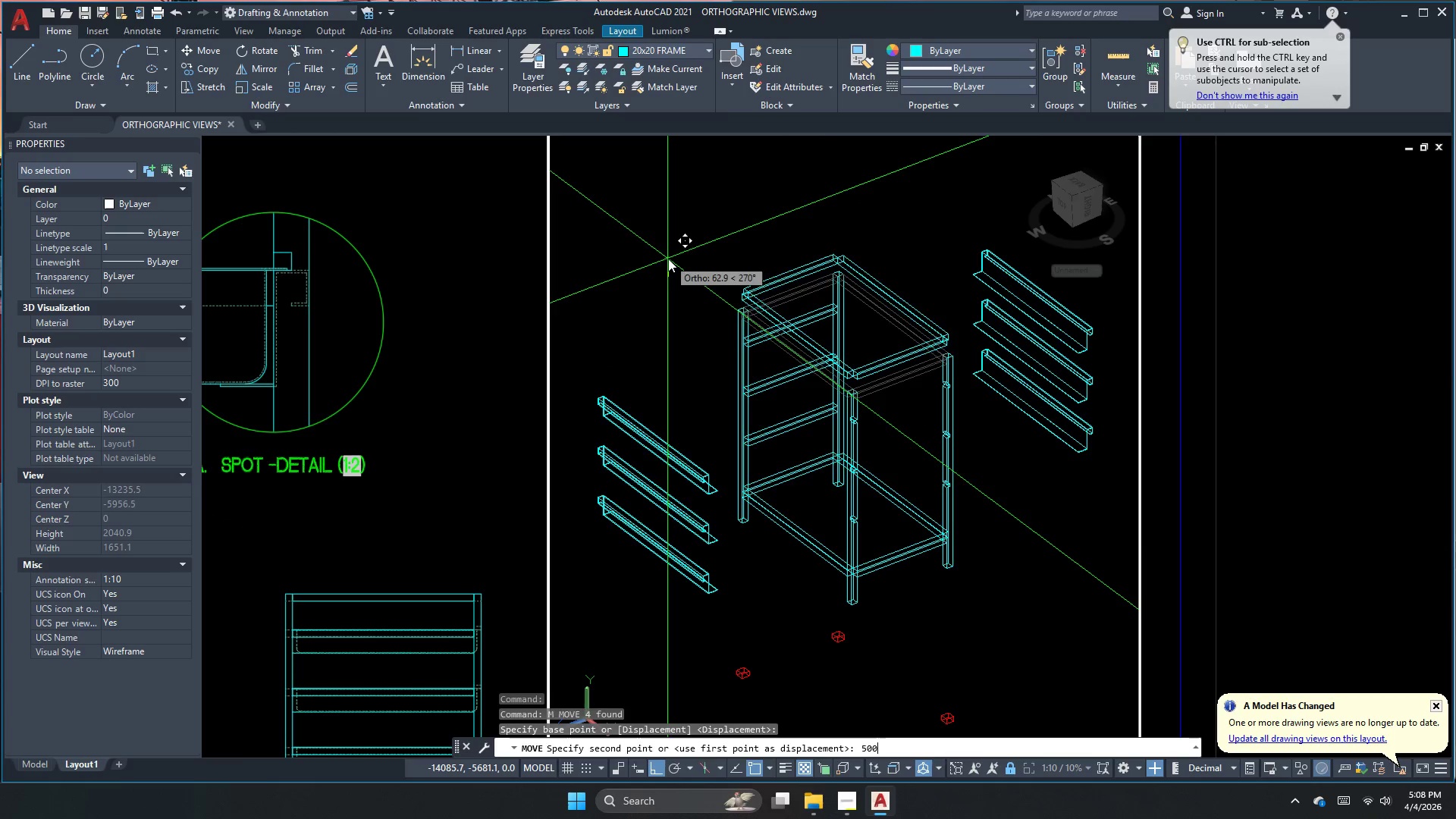 
key(NumpadEnter)
 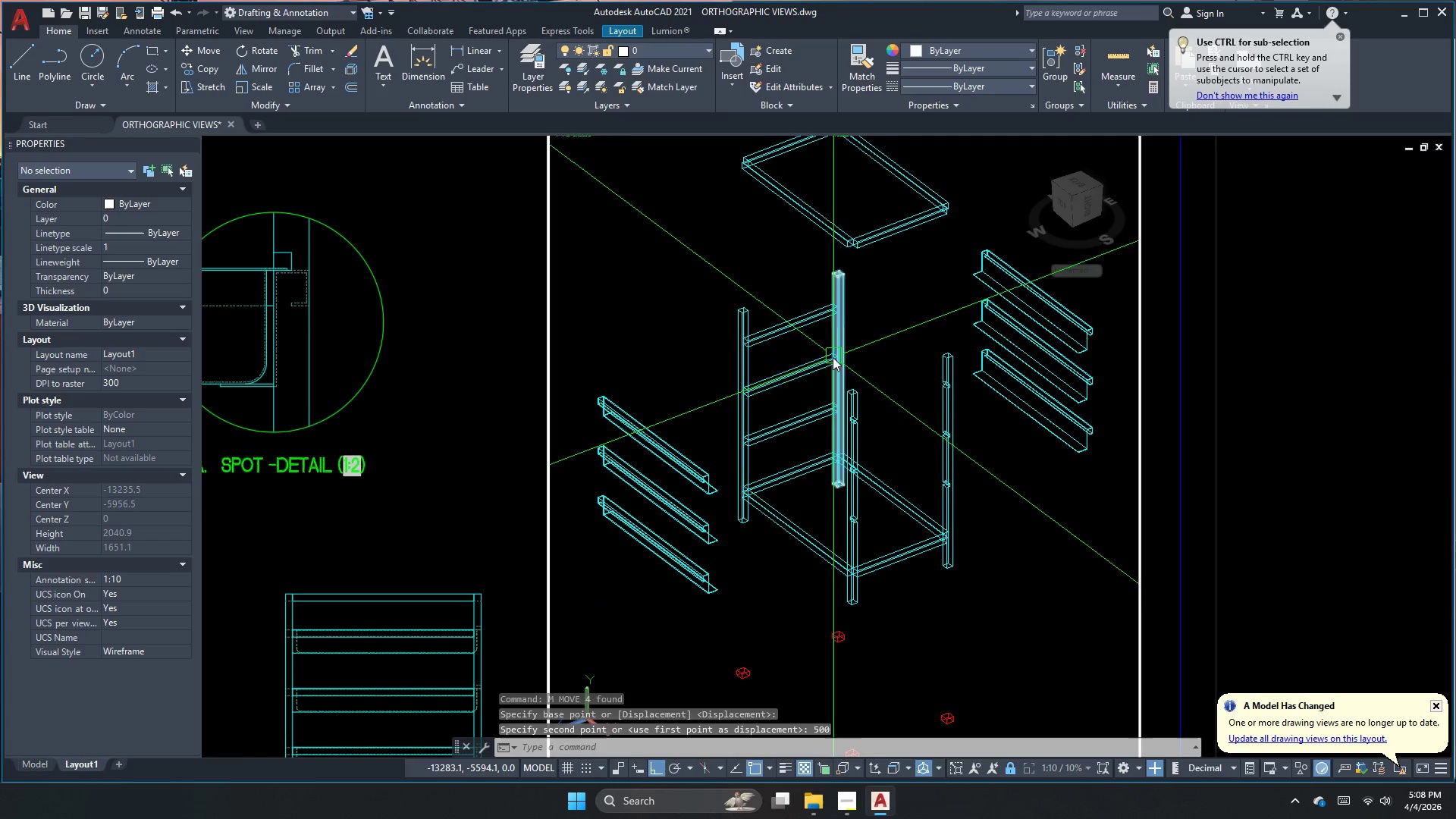 
left_click([797, 325])
 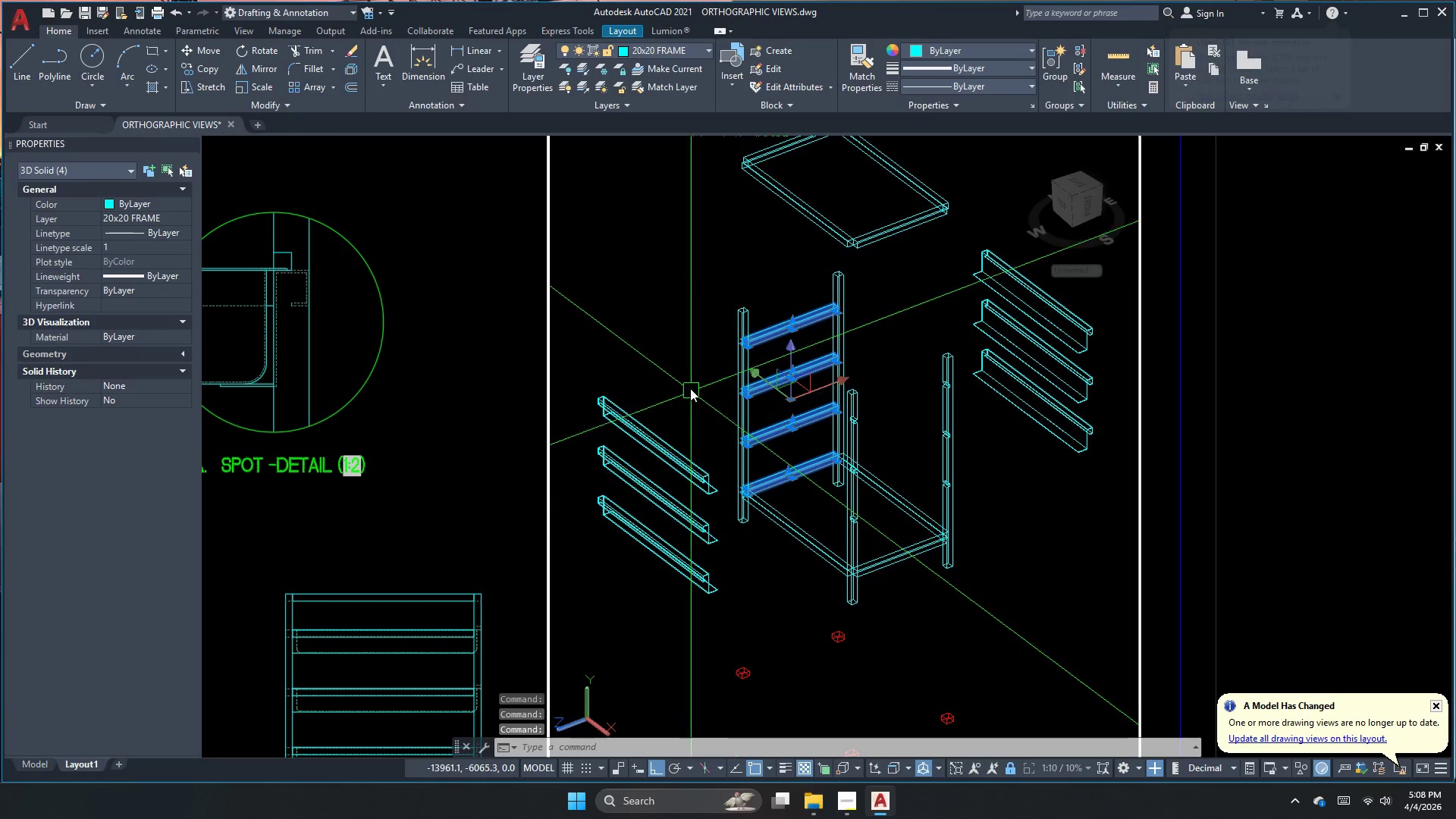 
key(N)
 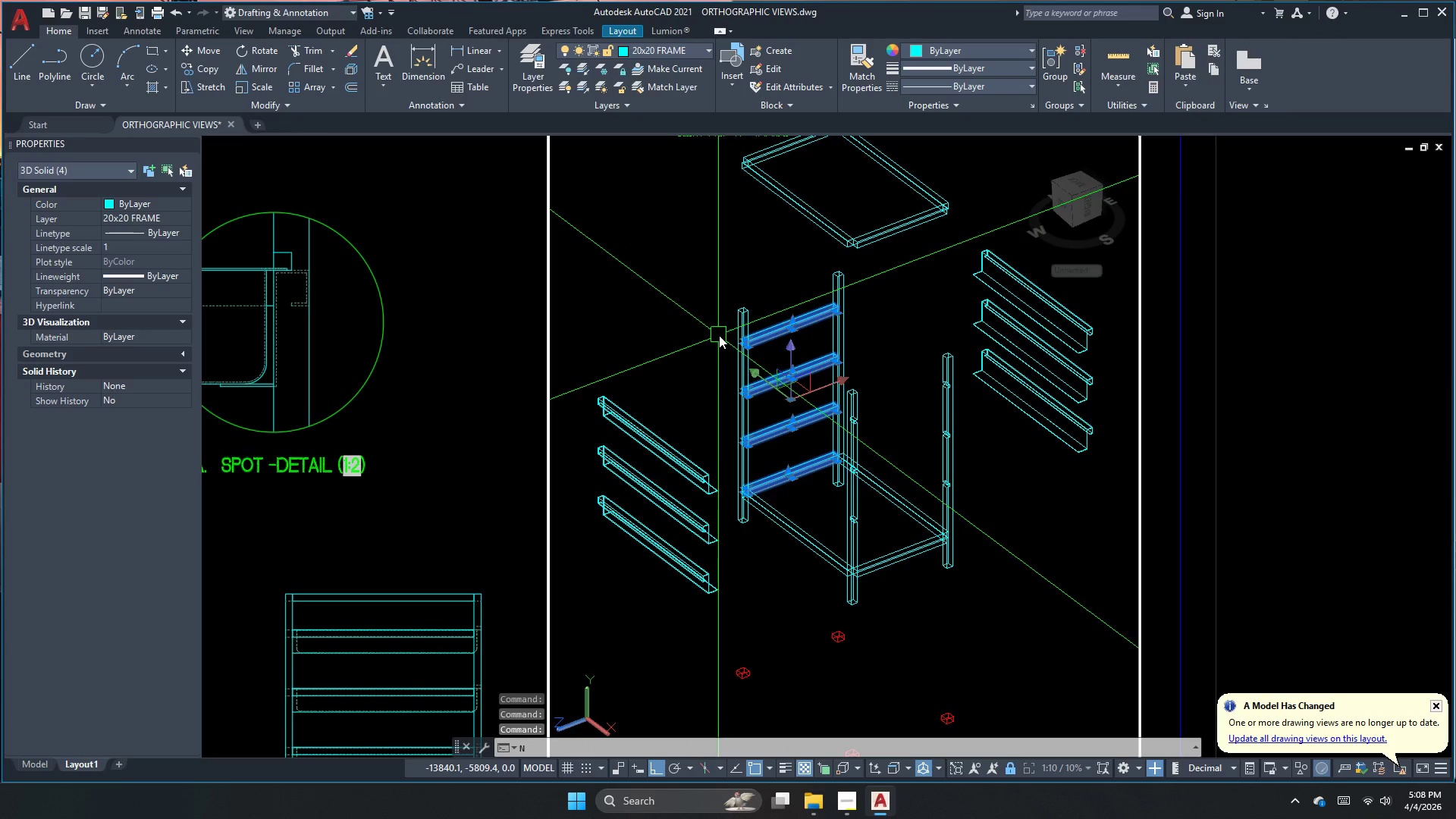 
key(Backspace)
 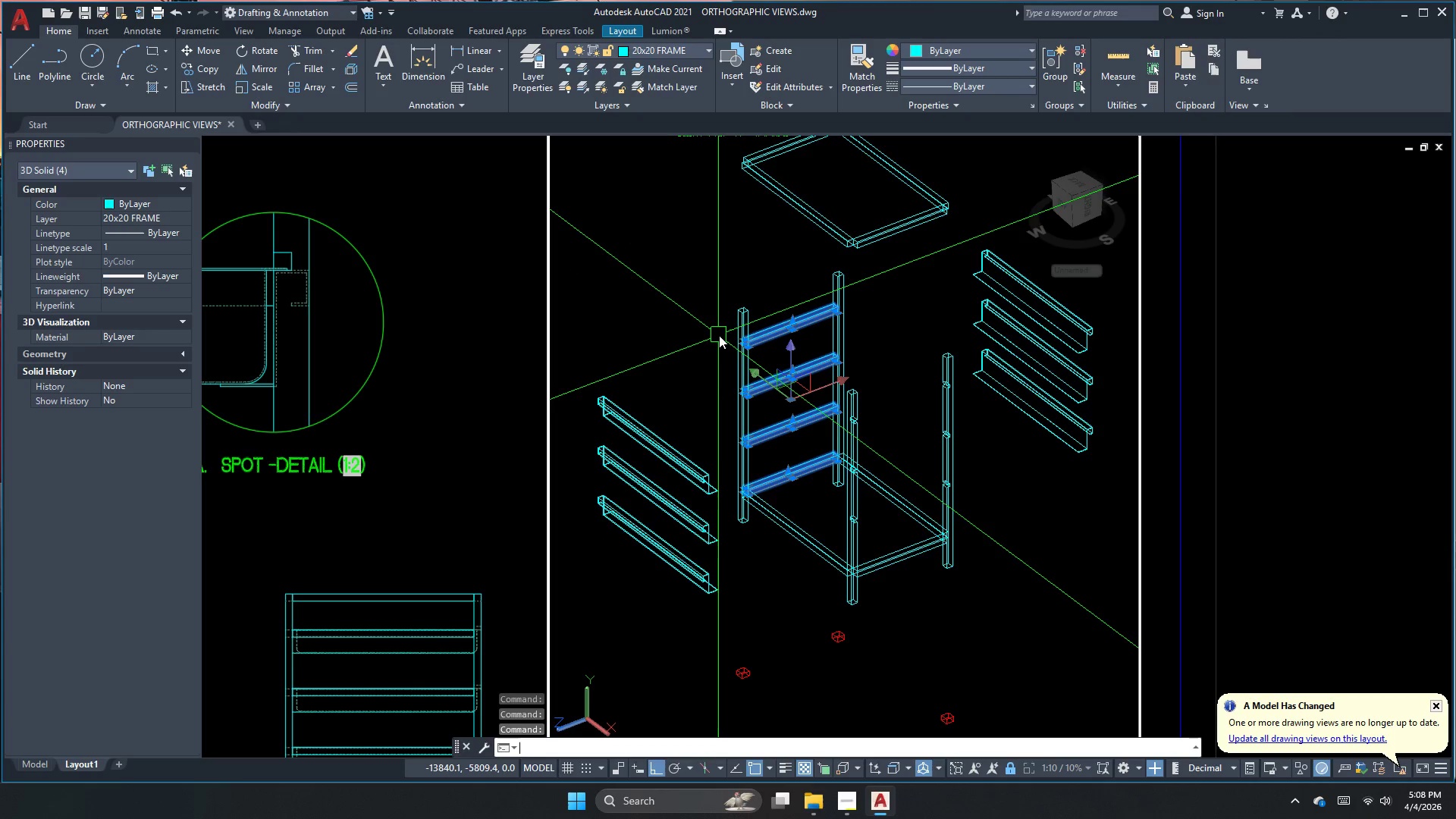 
key(Backspace)
 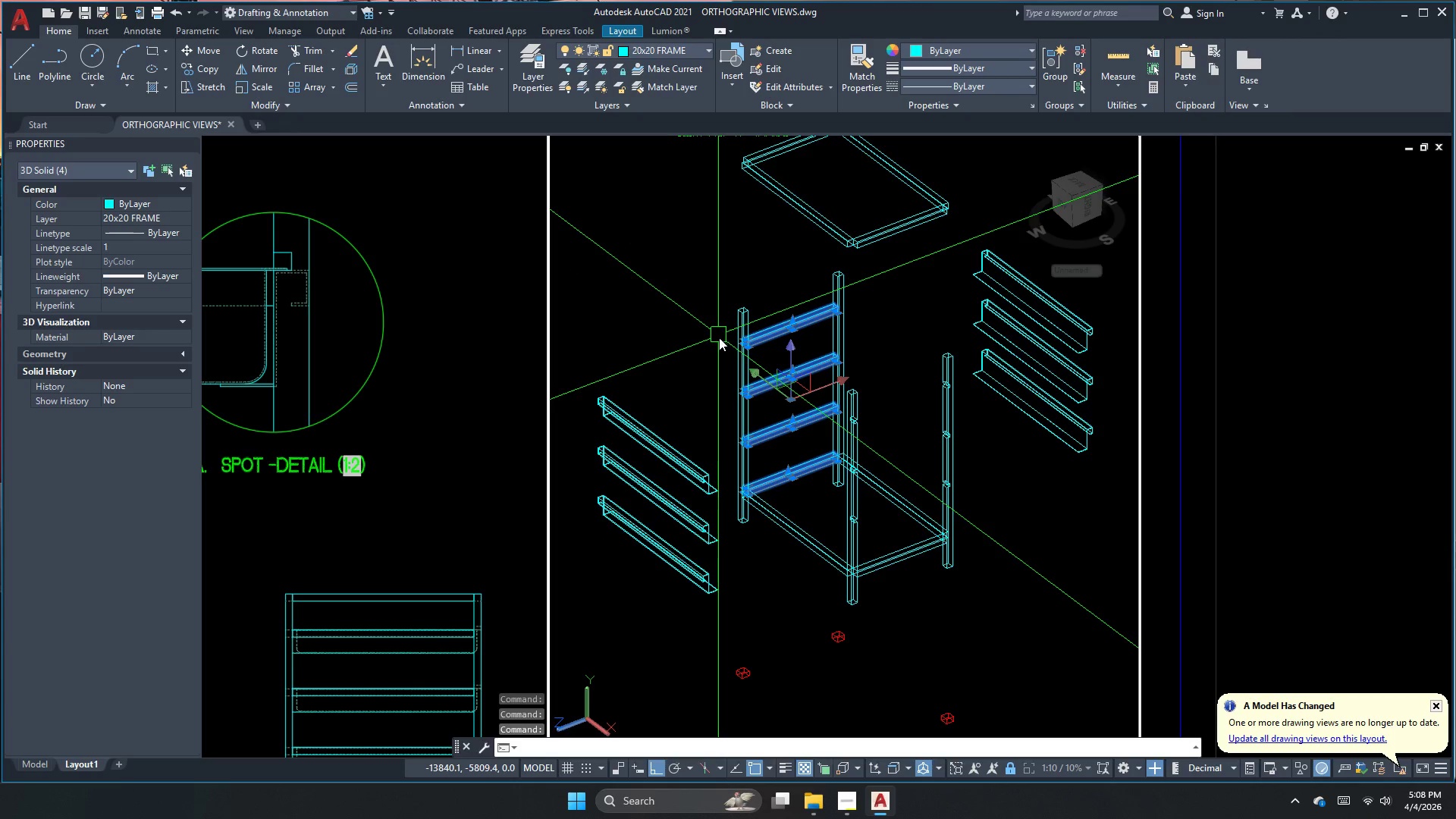 
key(M)
 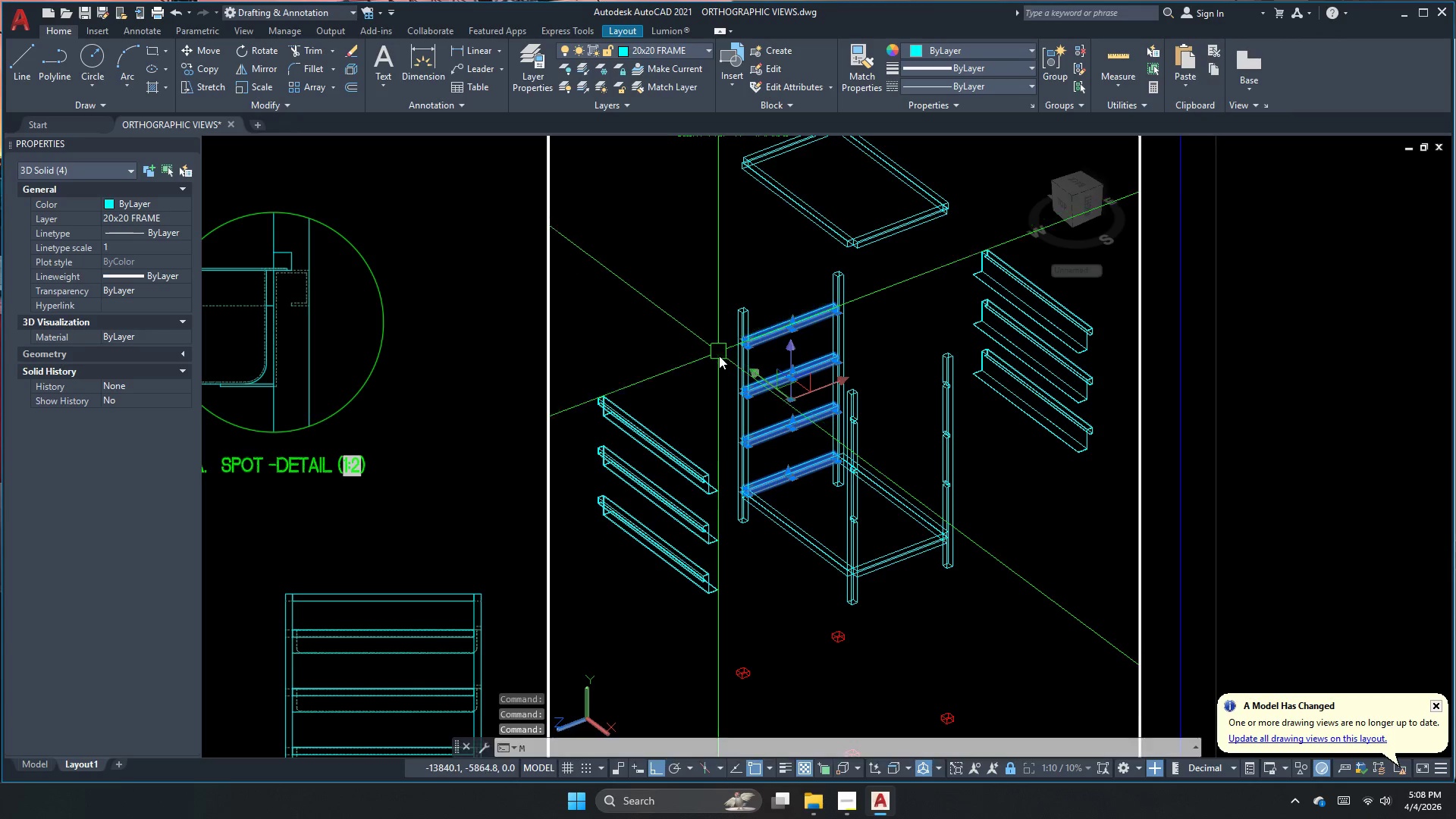 
key(Space)
 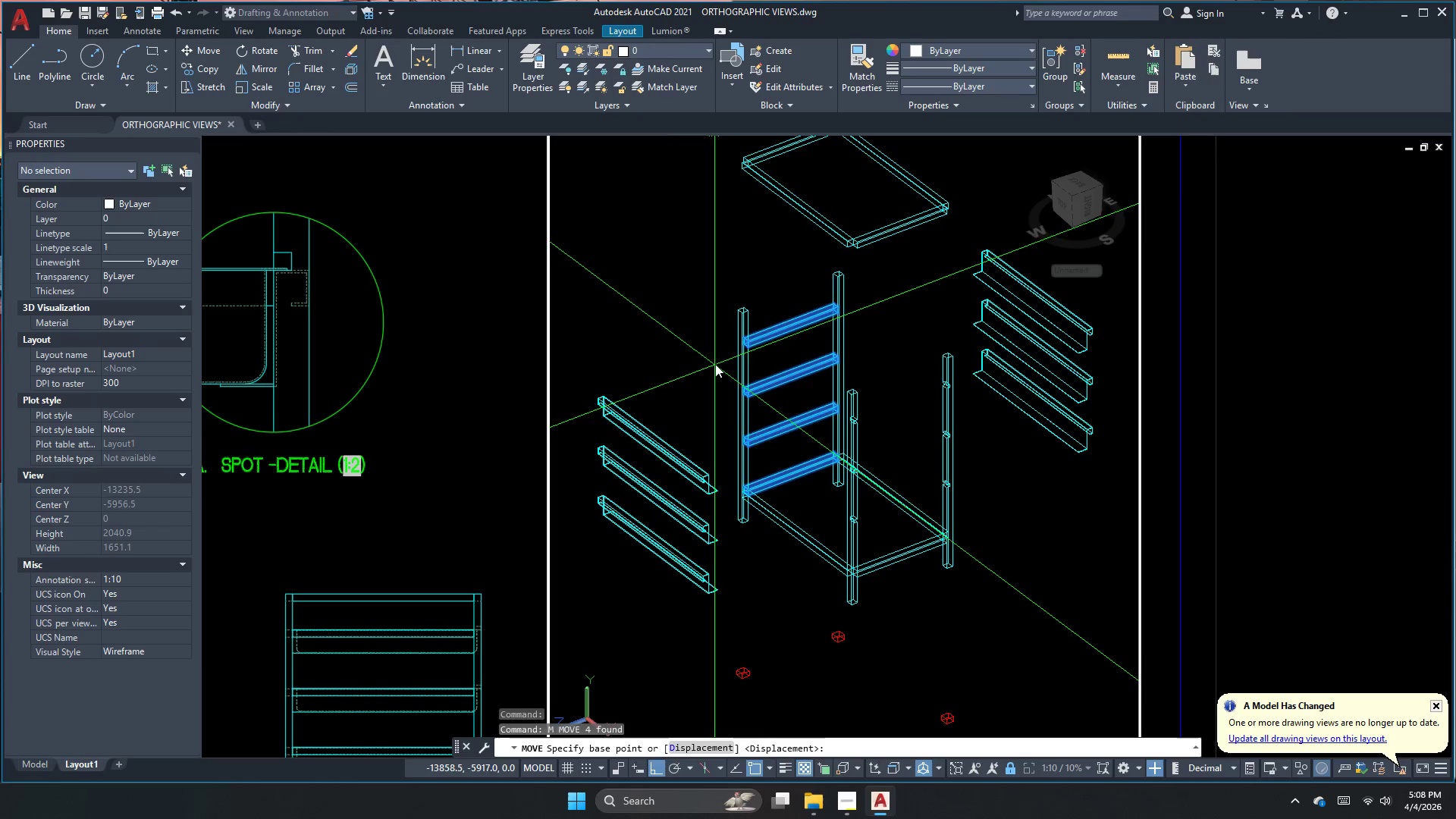 
left_click_drag(start_coordinate=[715, 364], to_coordinate=[700, 345])
 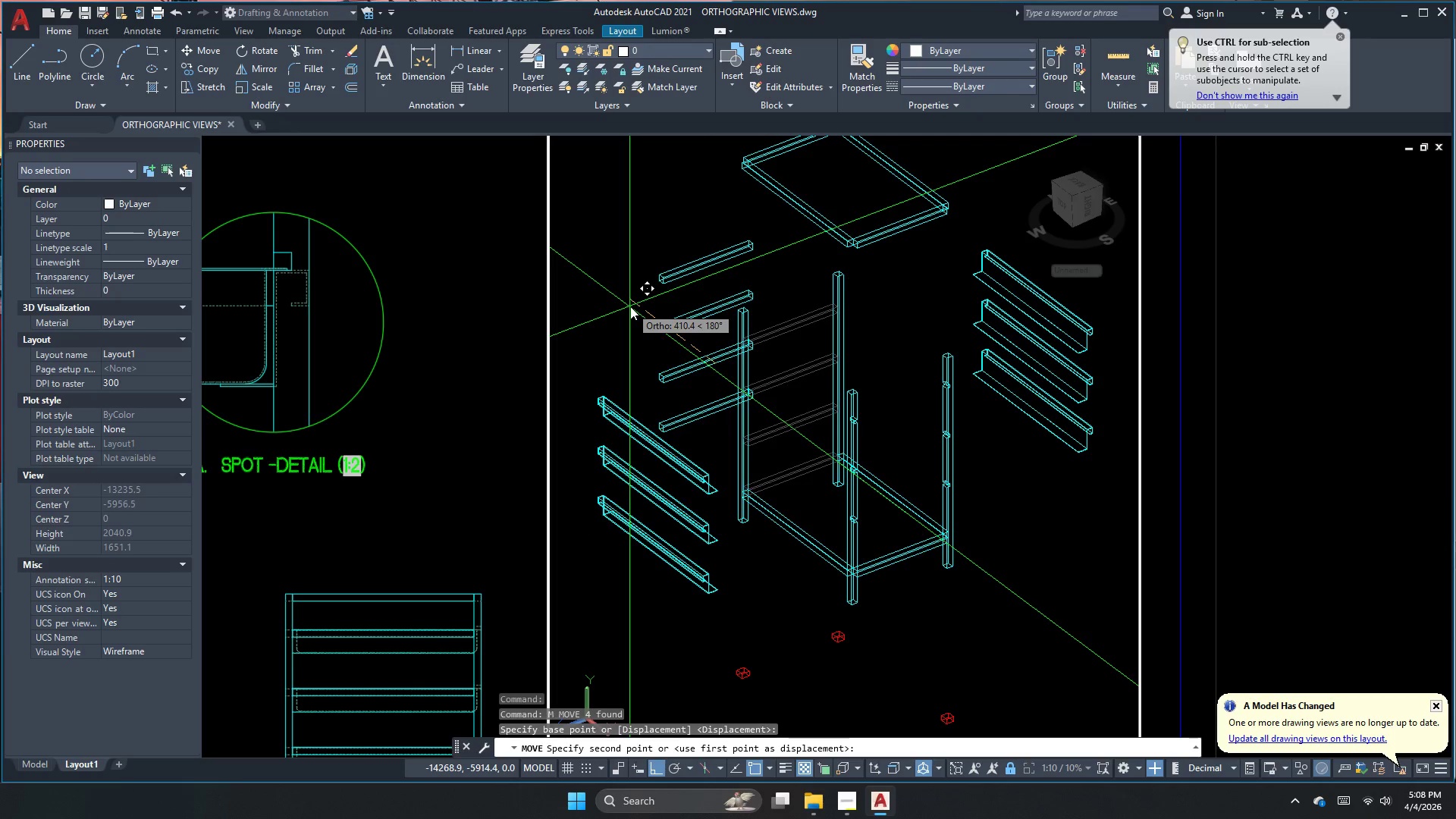 
key(Numpad5)
 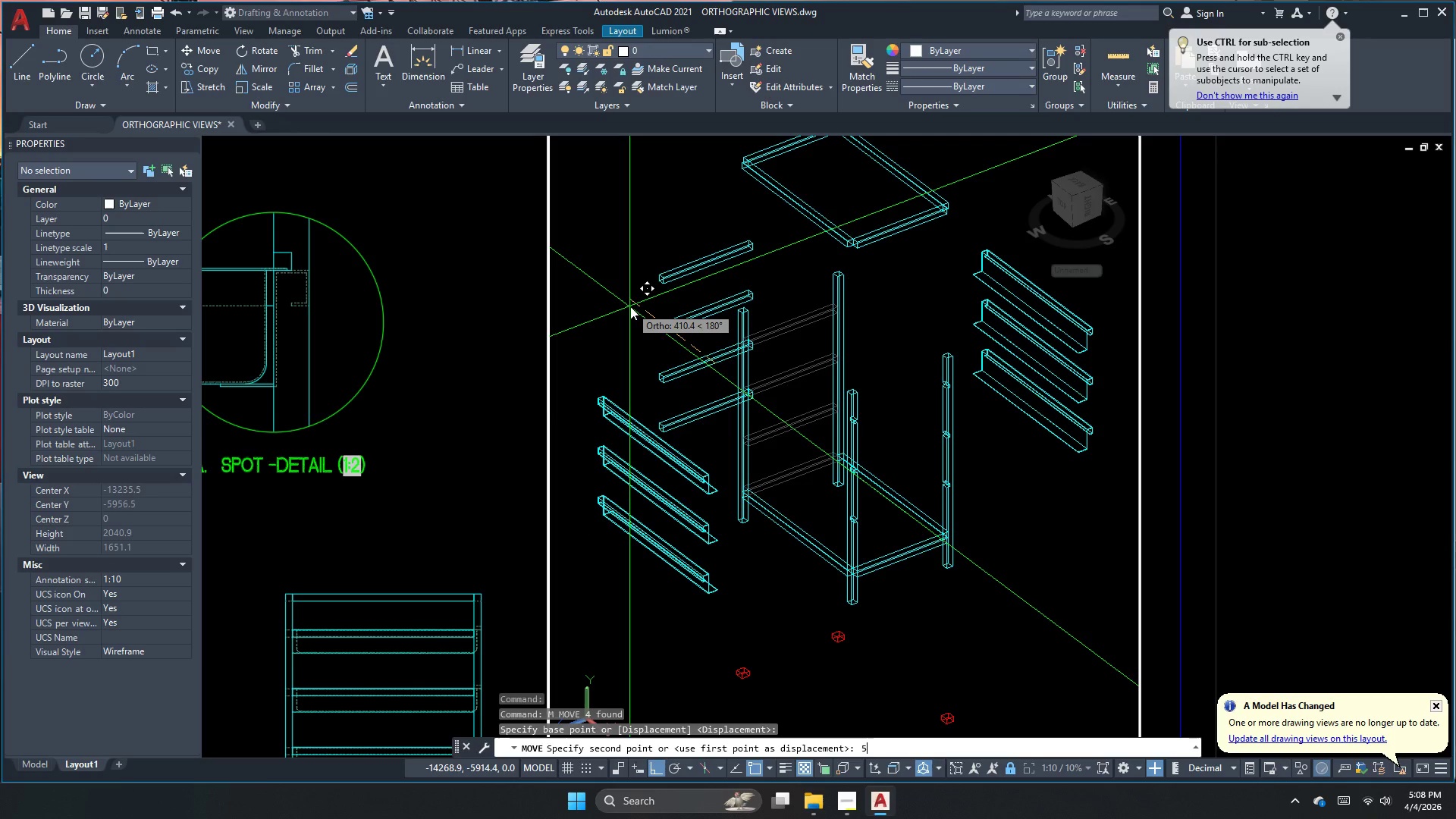 
key(Numpad0)
 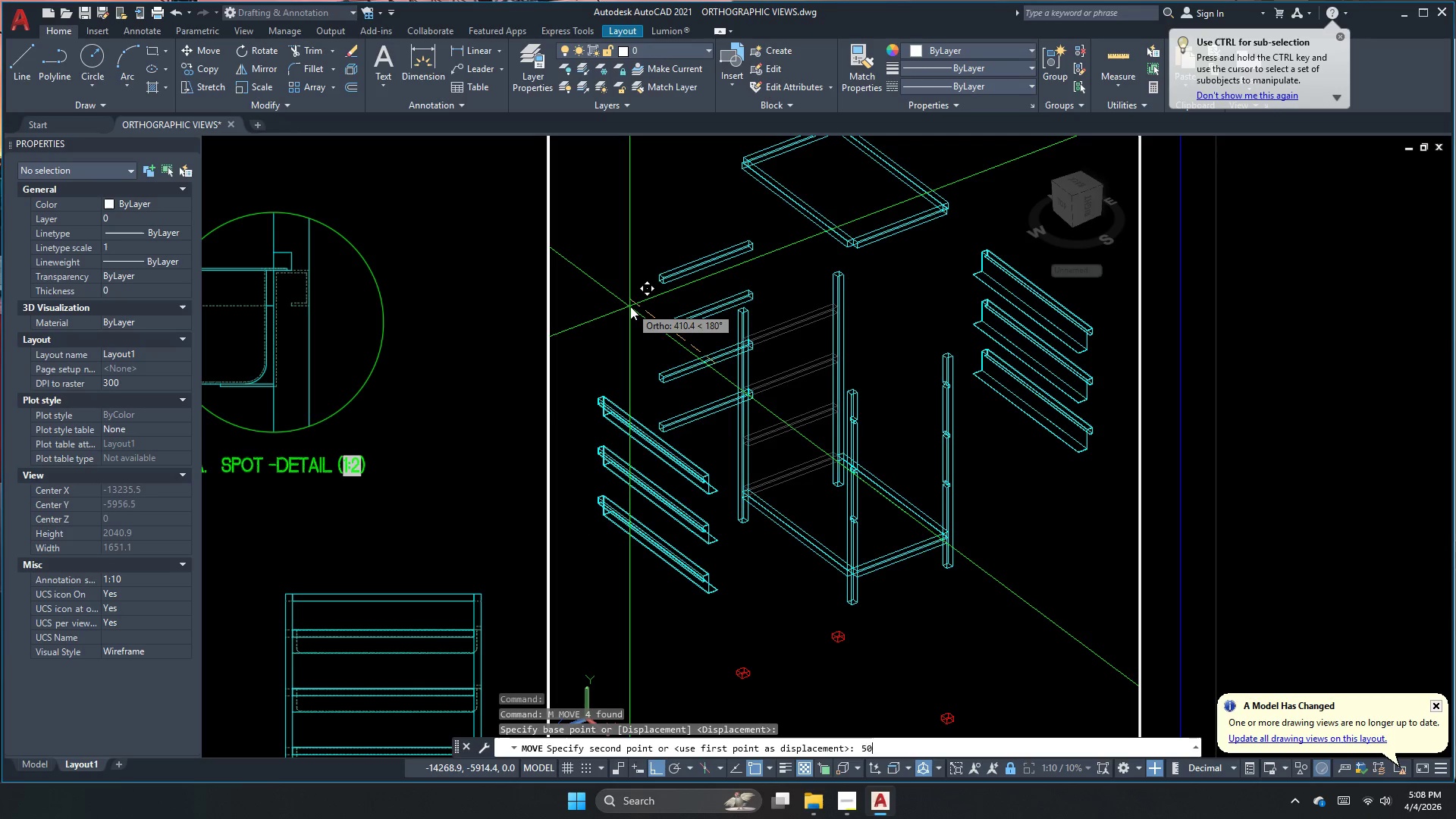 
key(Numpad0)
 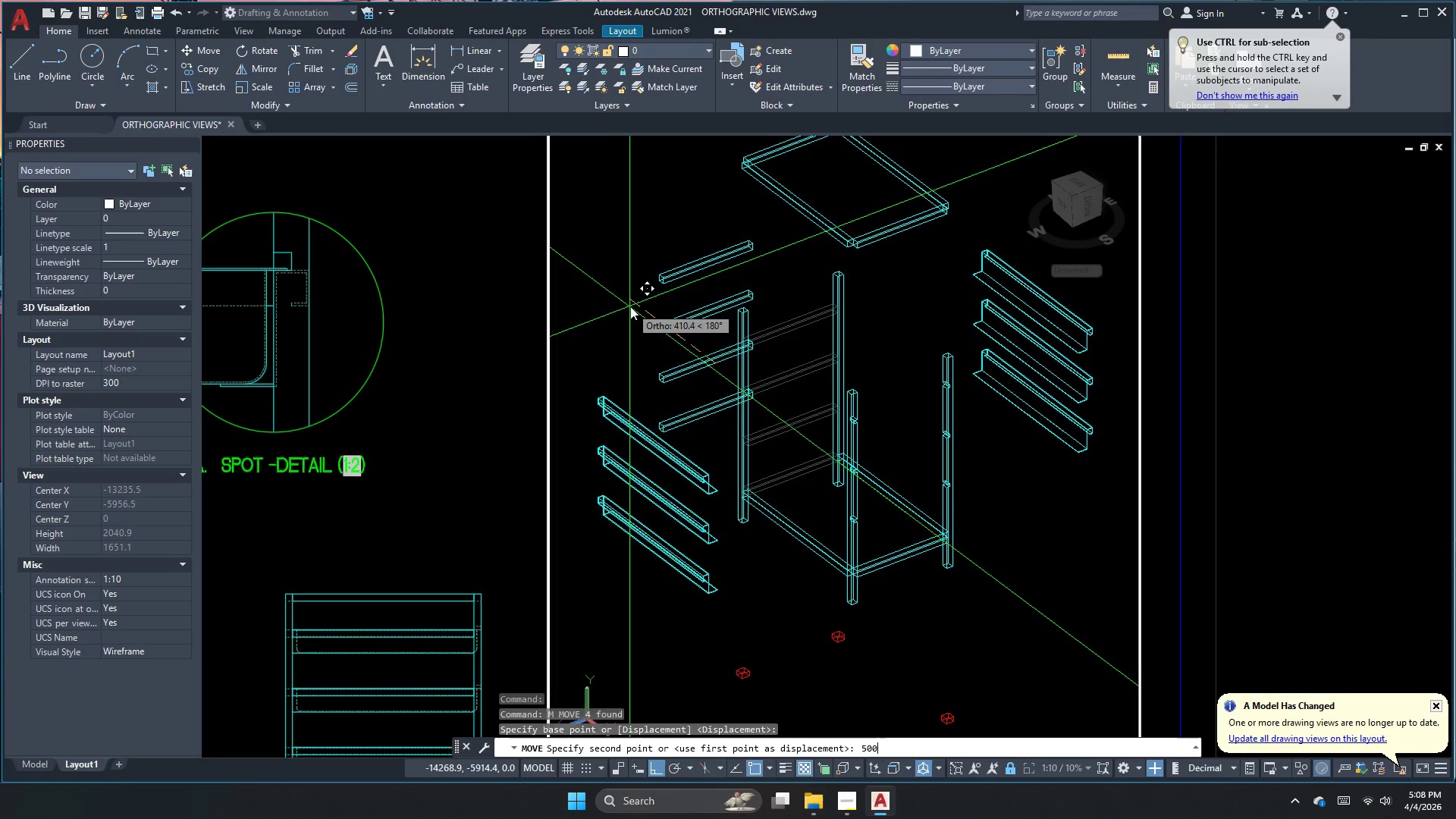 
key(NumpadEnter)
 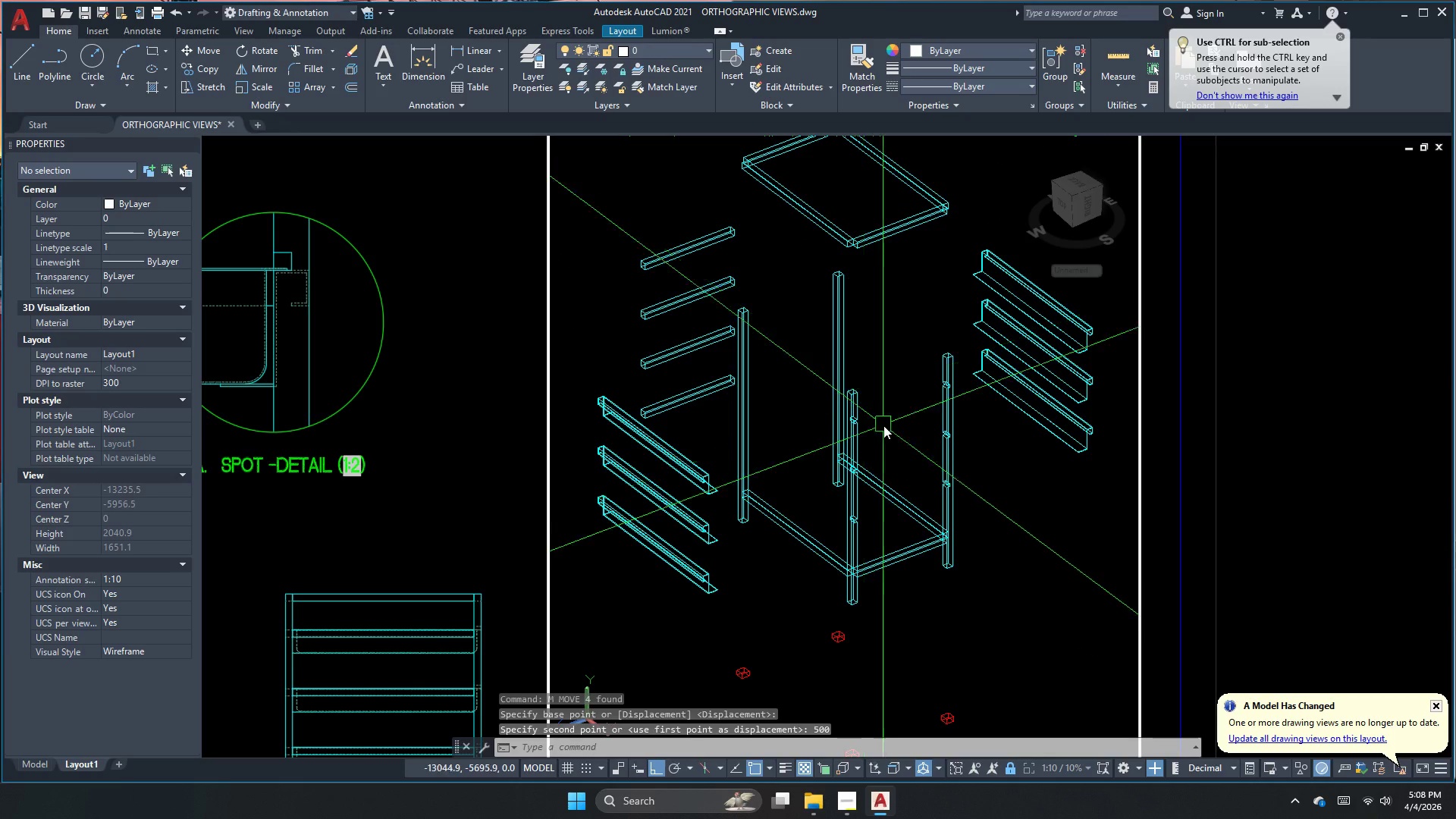 
key(Escape)
 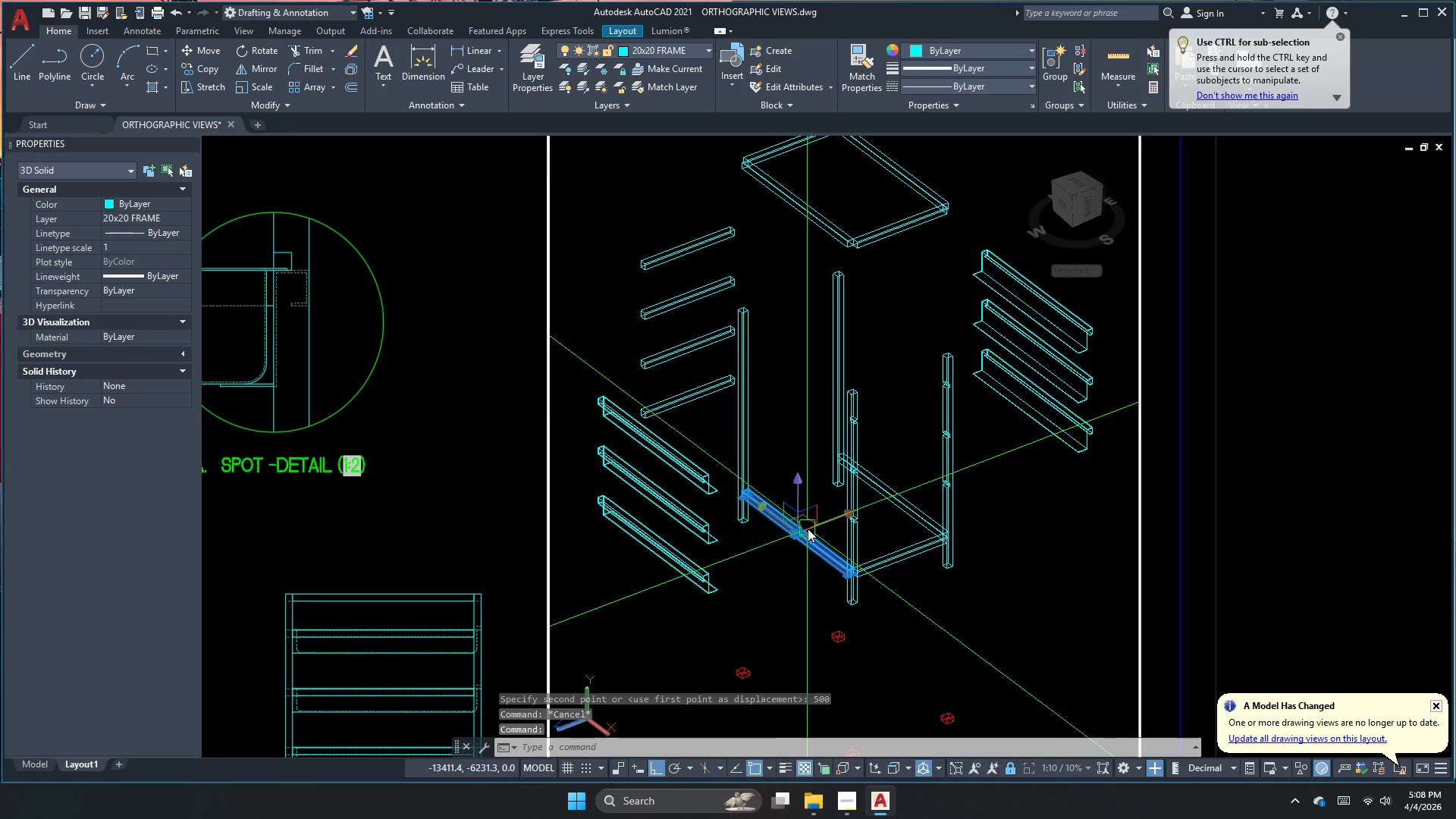 
key(Escape)
 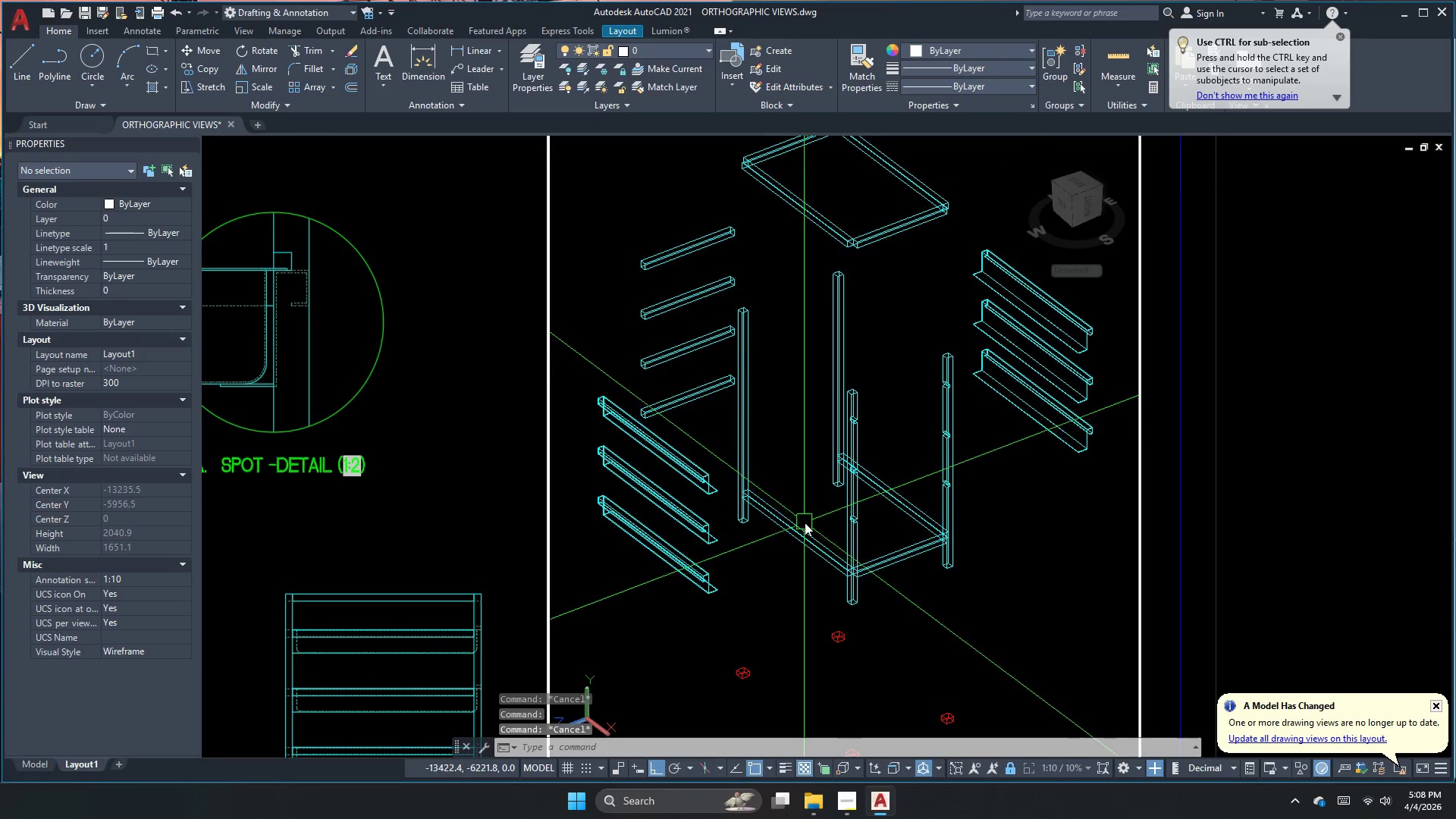 
key(Control+Z)
 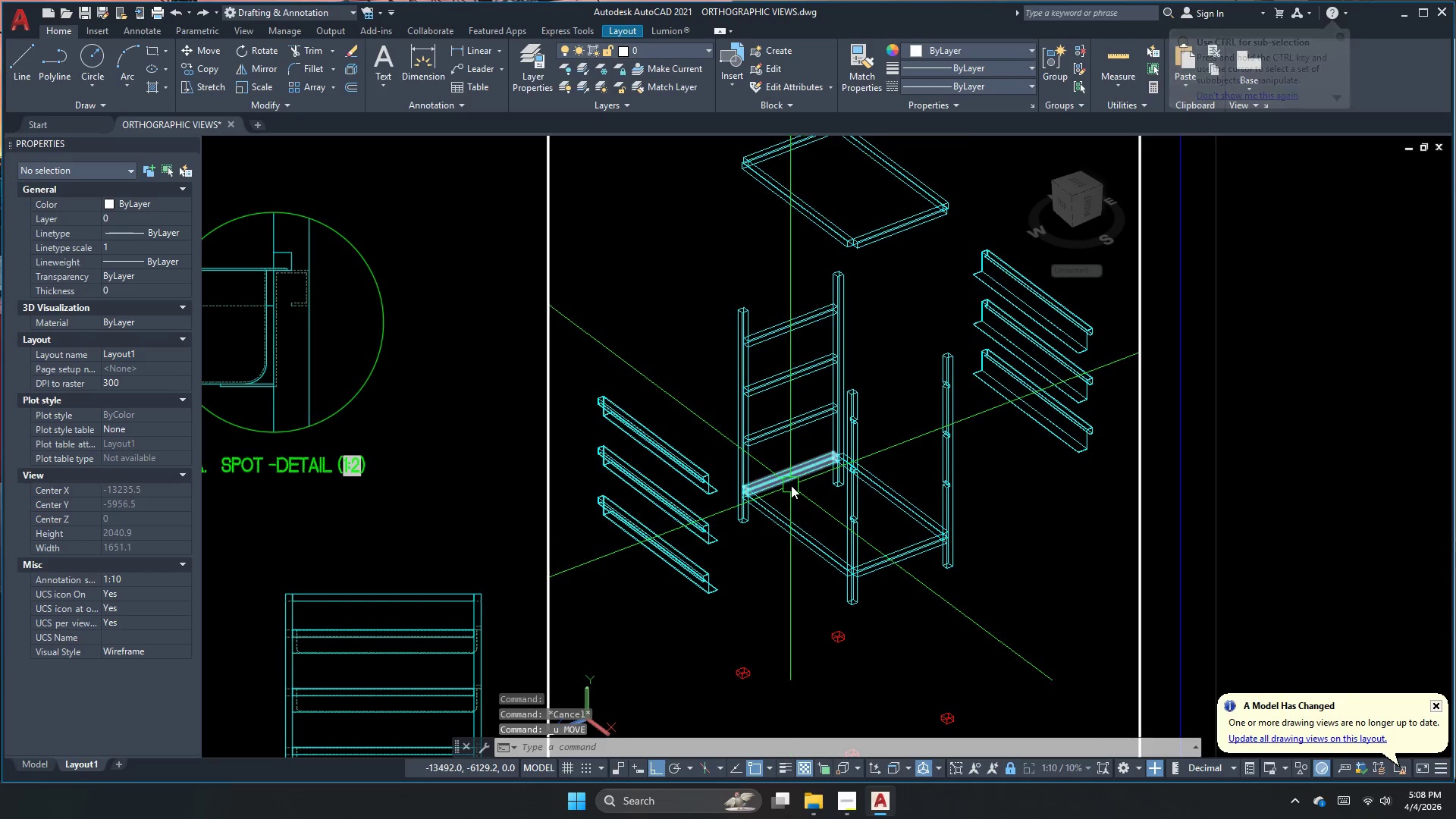 
left_click([796, 474])
 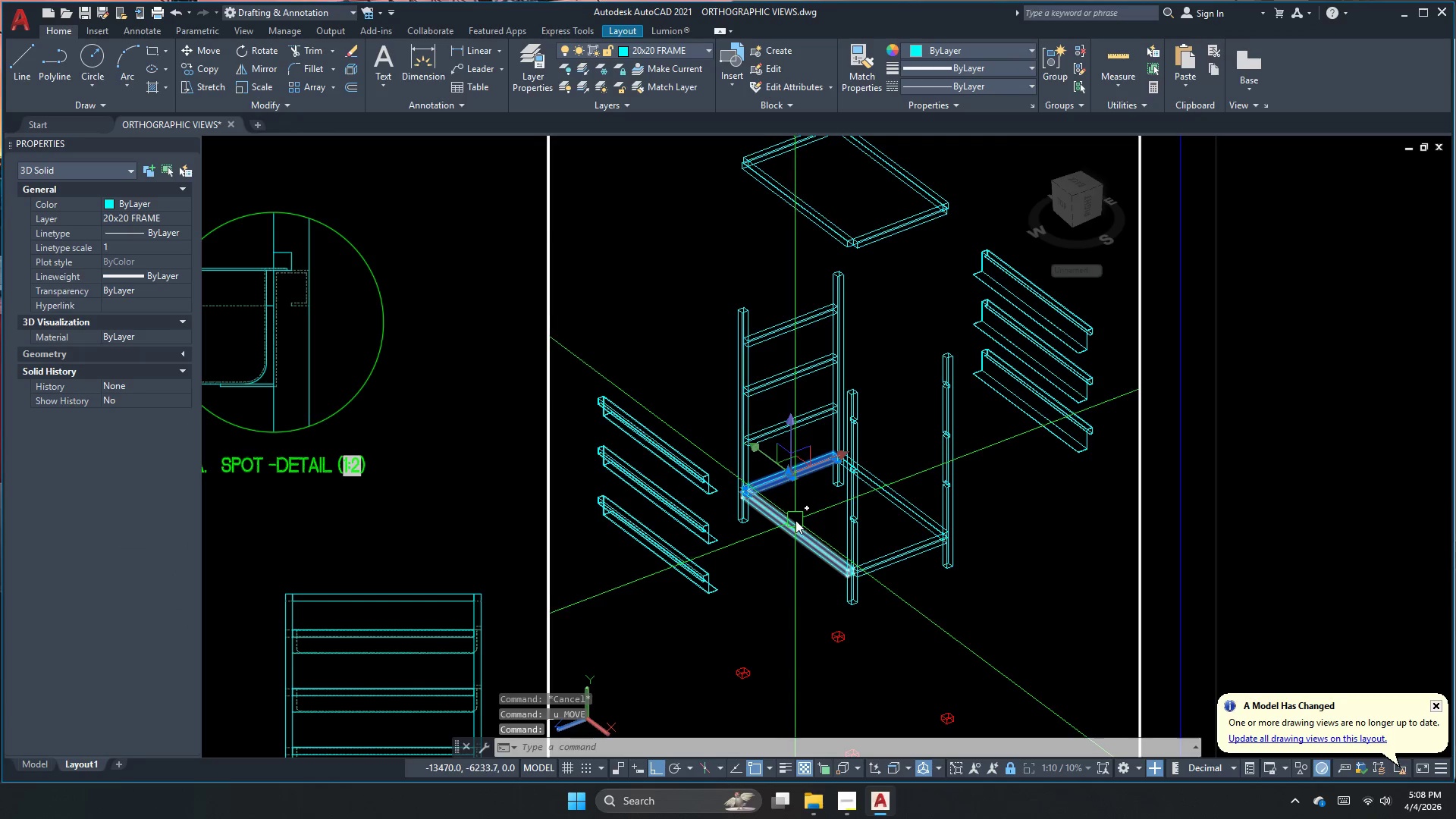 
left_click([795, 520])
 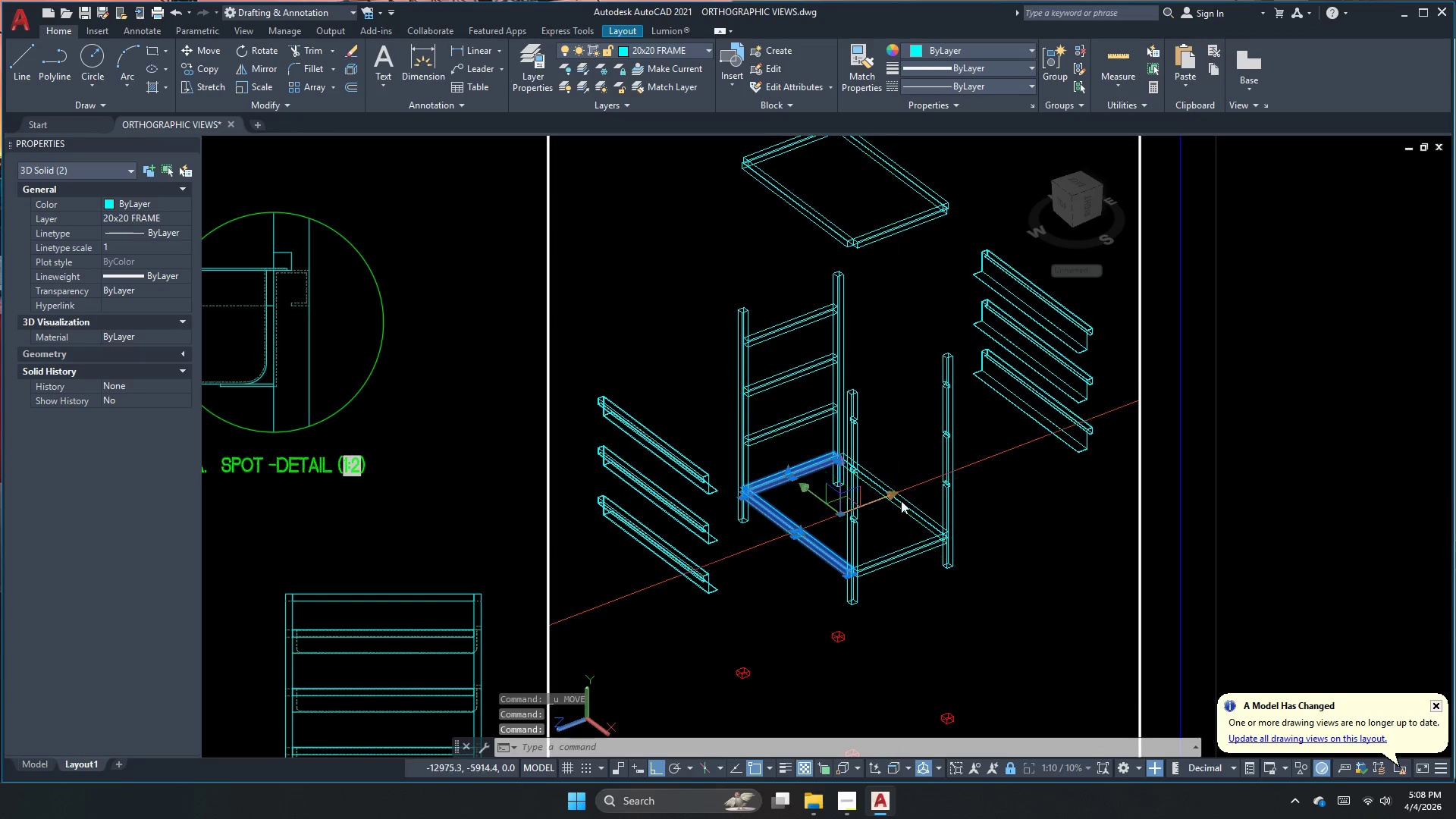 
left_click_drag(start_coordinate=[901, 500], to_coordinate=[842, 515])
 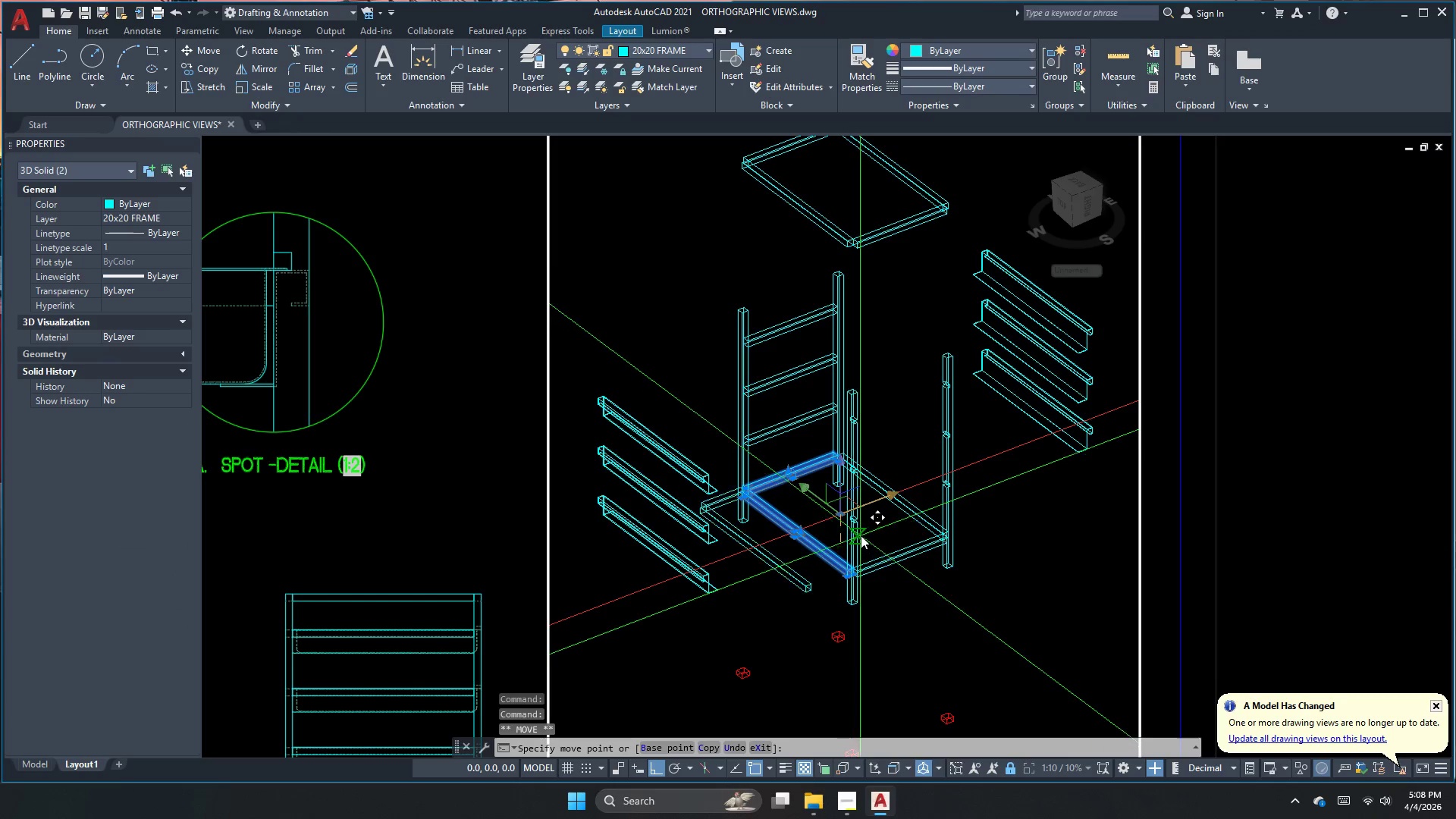 
key(Escape)
 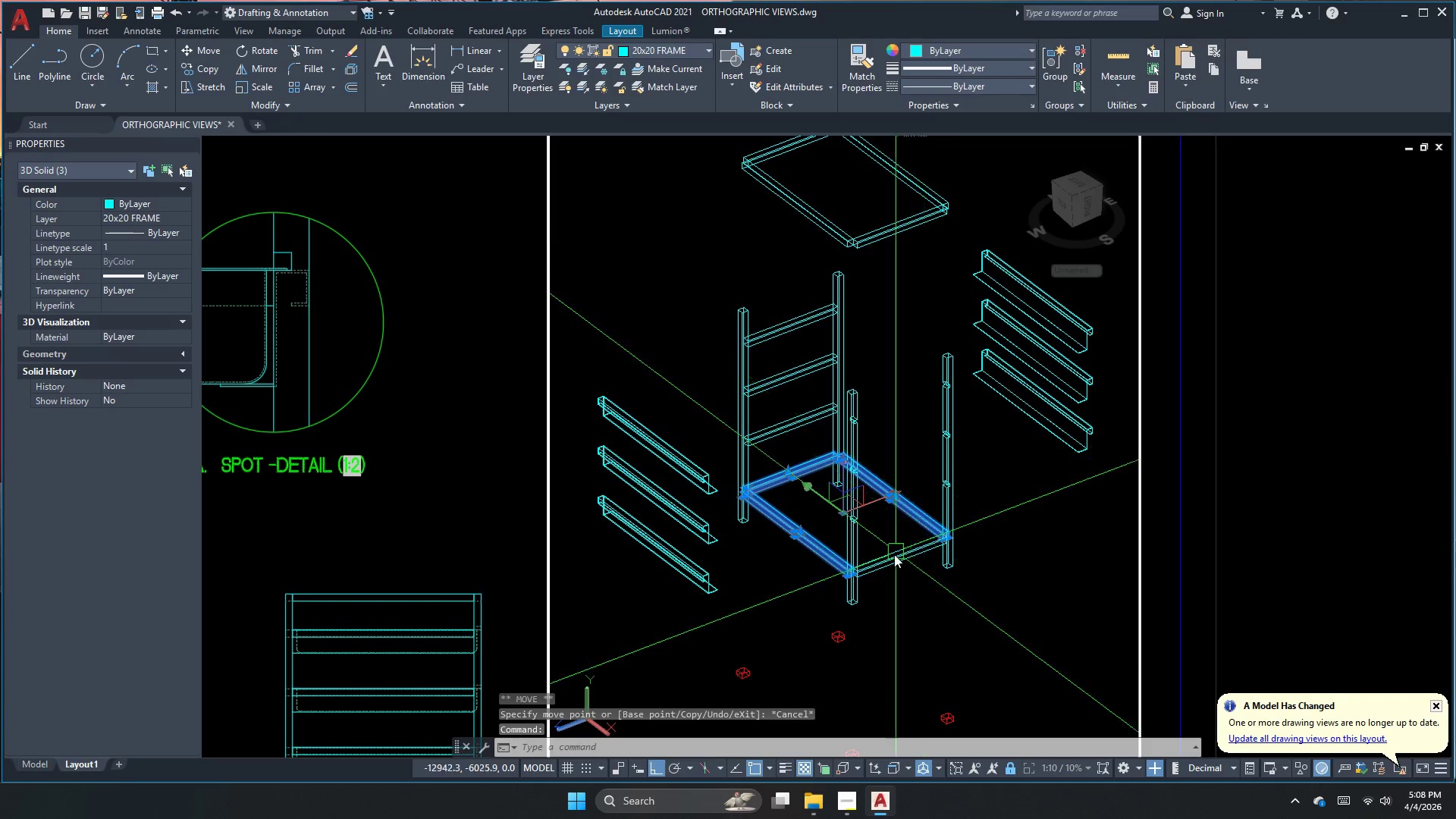 
double_click([892, 557])
 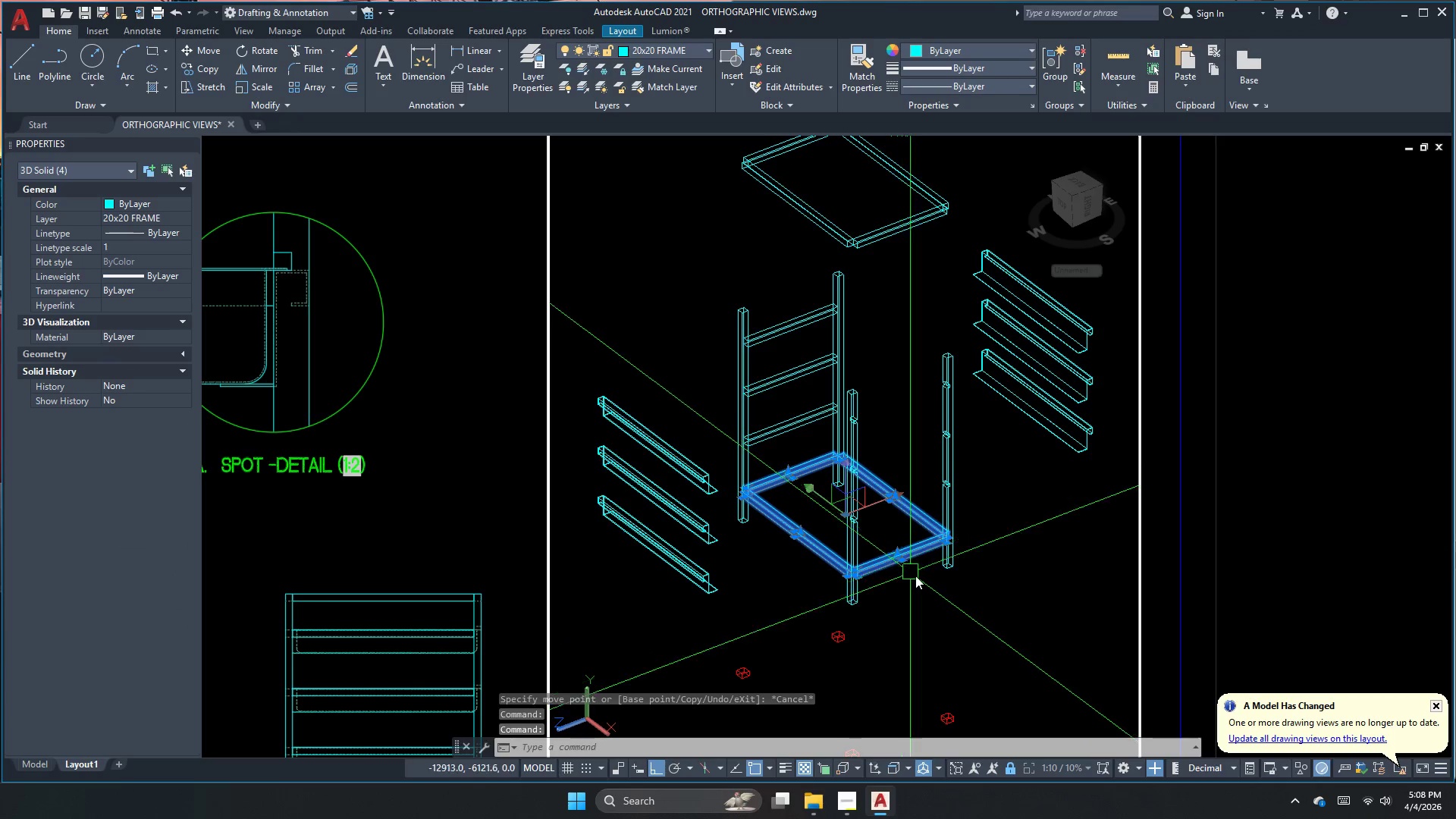 
key(M)
 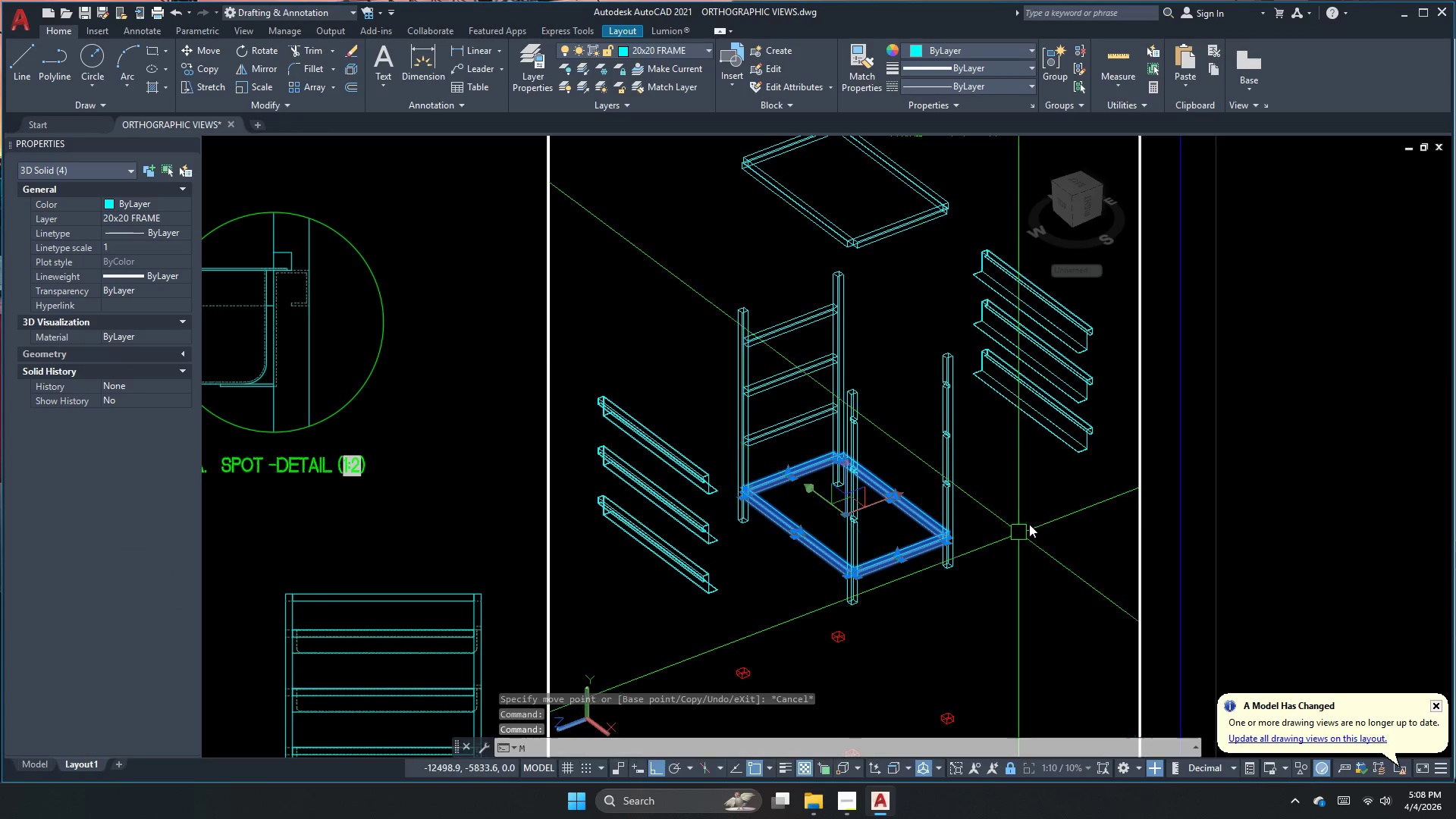 
key(Space)
 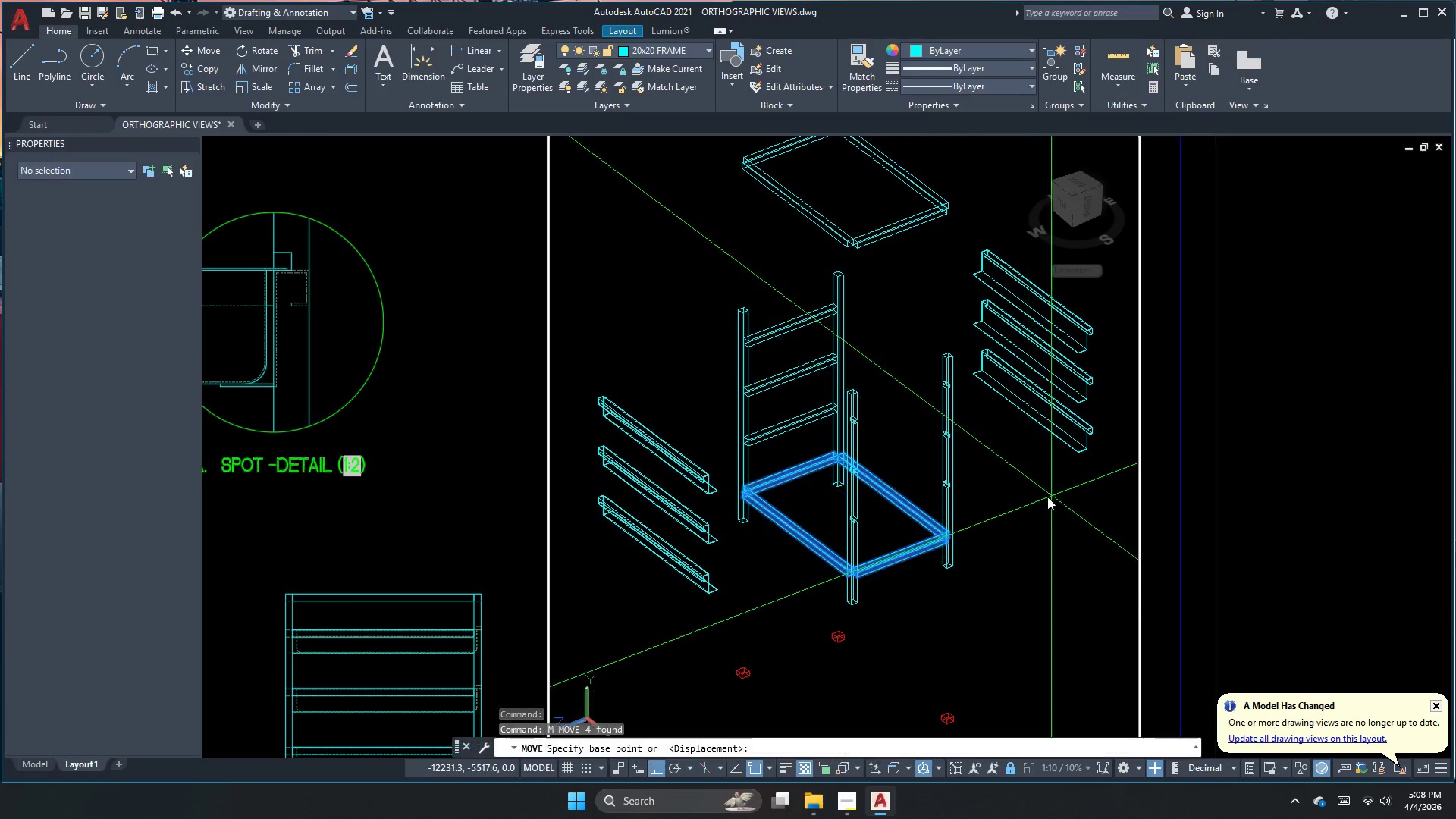 
left_click_drag(start_coordinate=[1047, 498], to_coordinate=[1048, 507])
 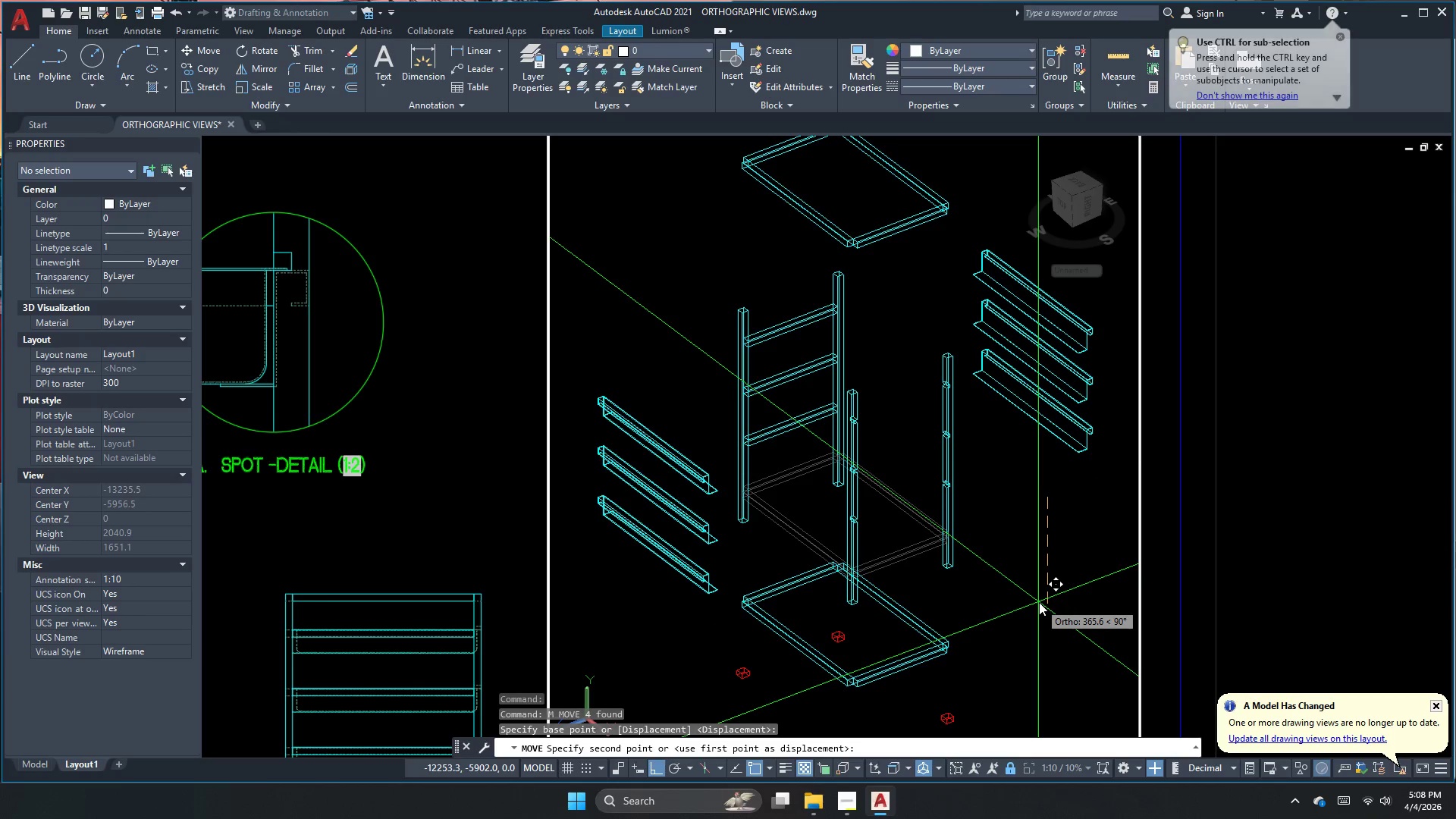 
key(Numpad2)
 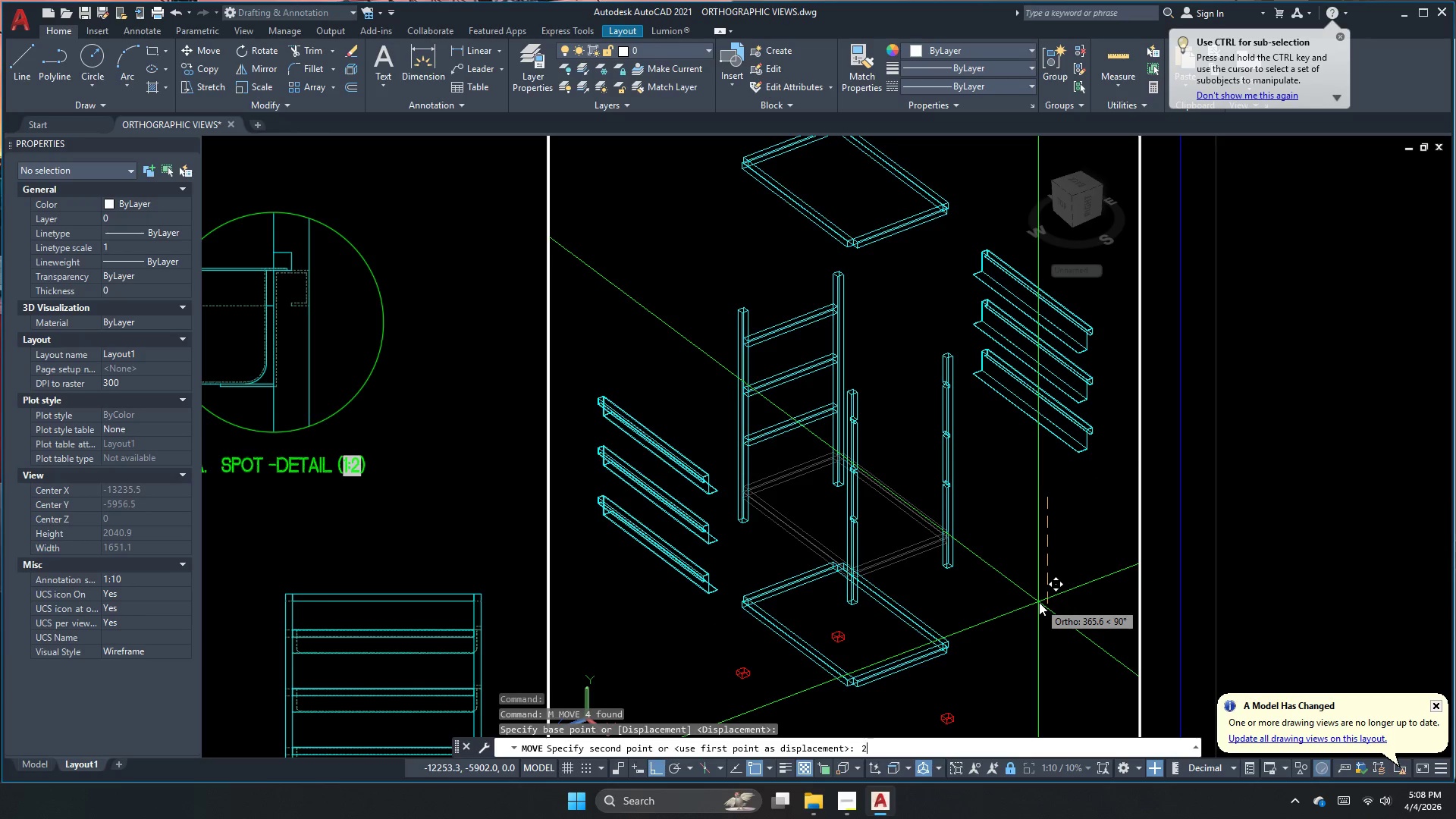 
key(Numpad5)
 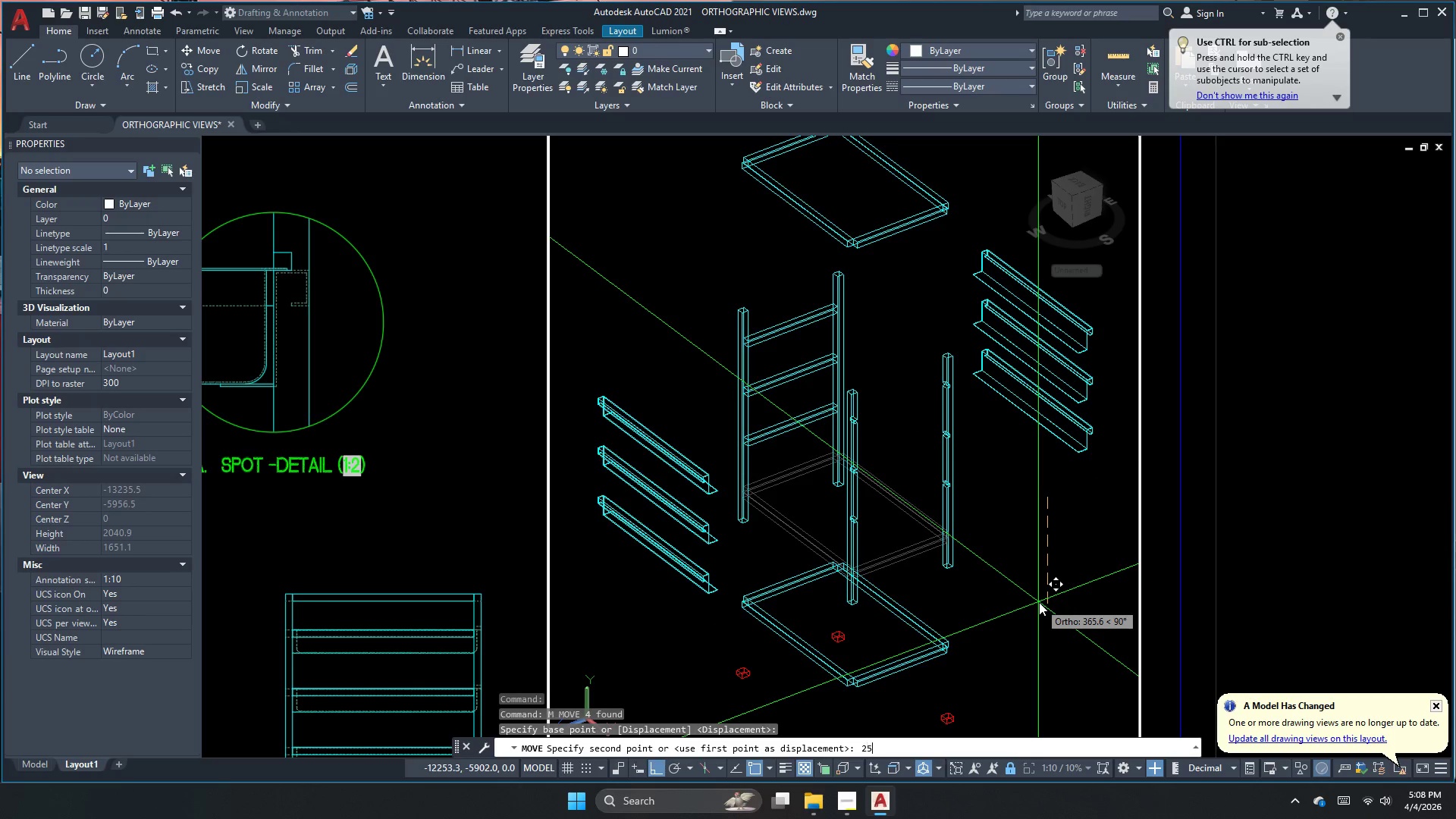 
key(Numpad0)
 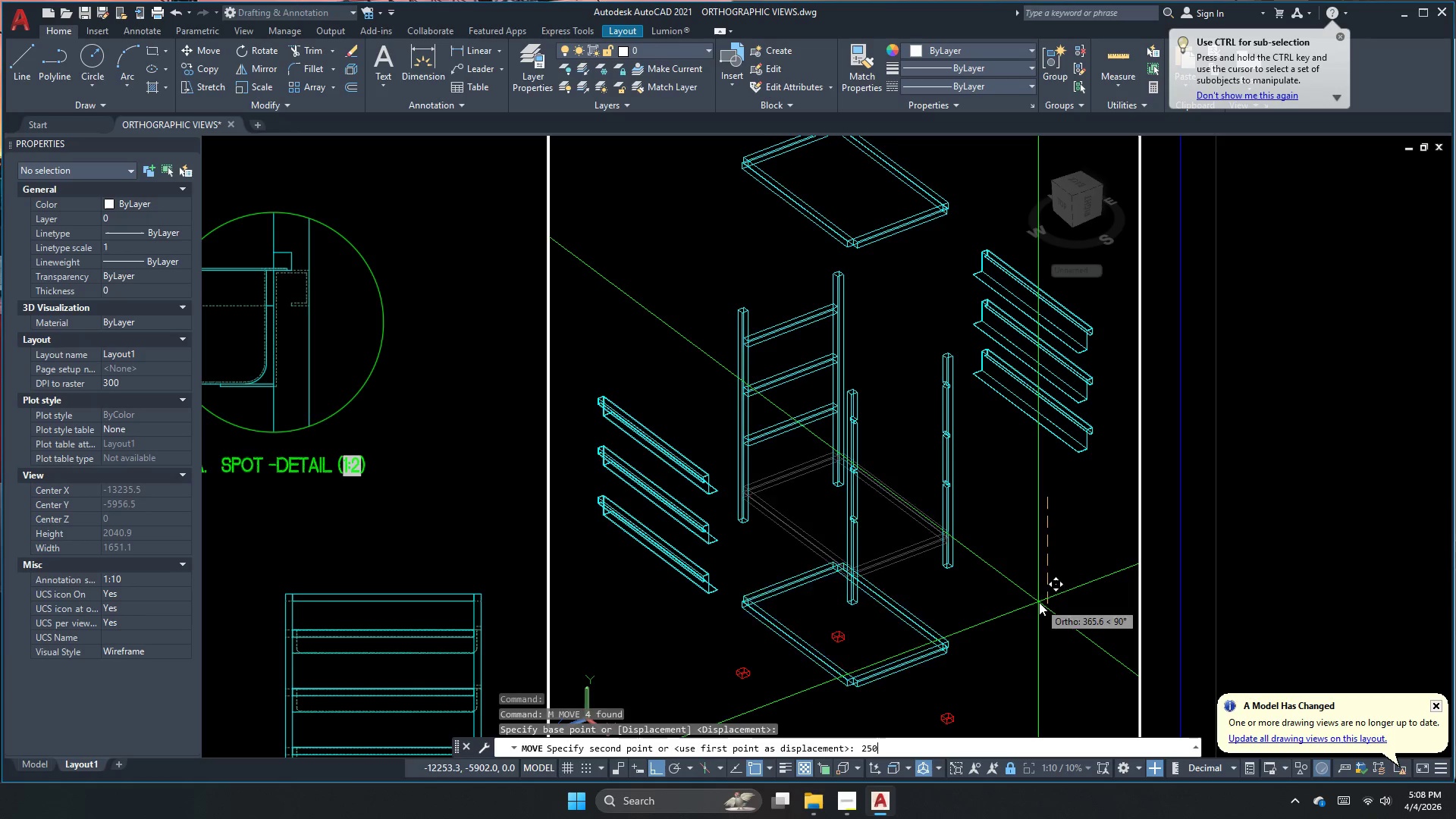 
key(NumpadEnter)
 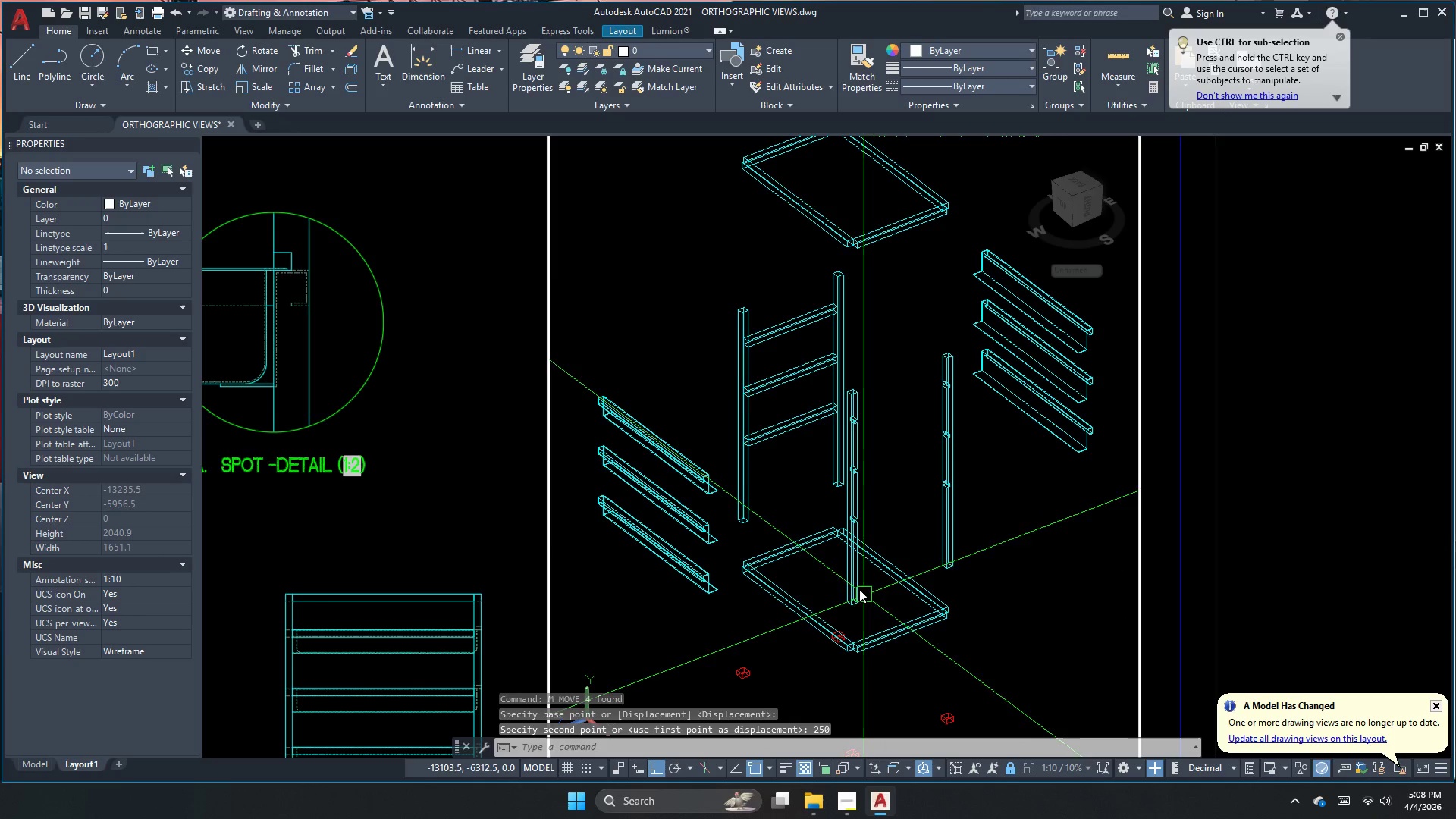 
key(Escape)
 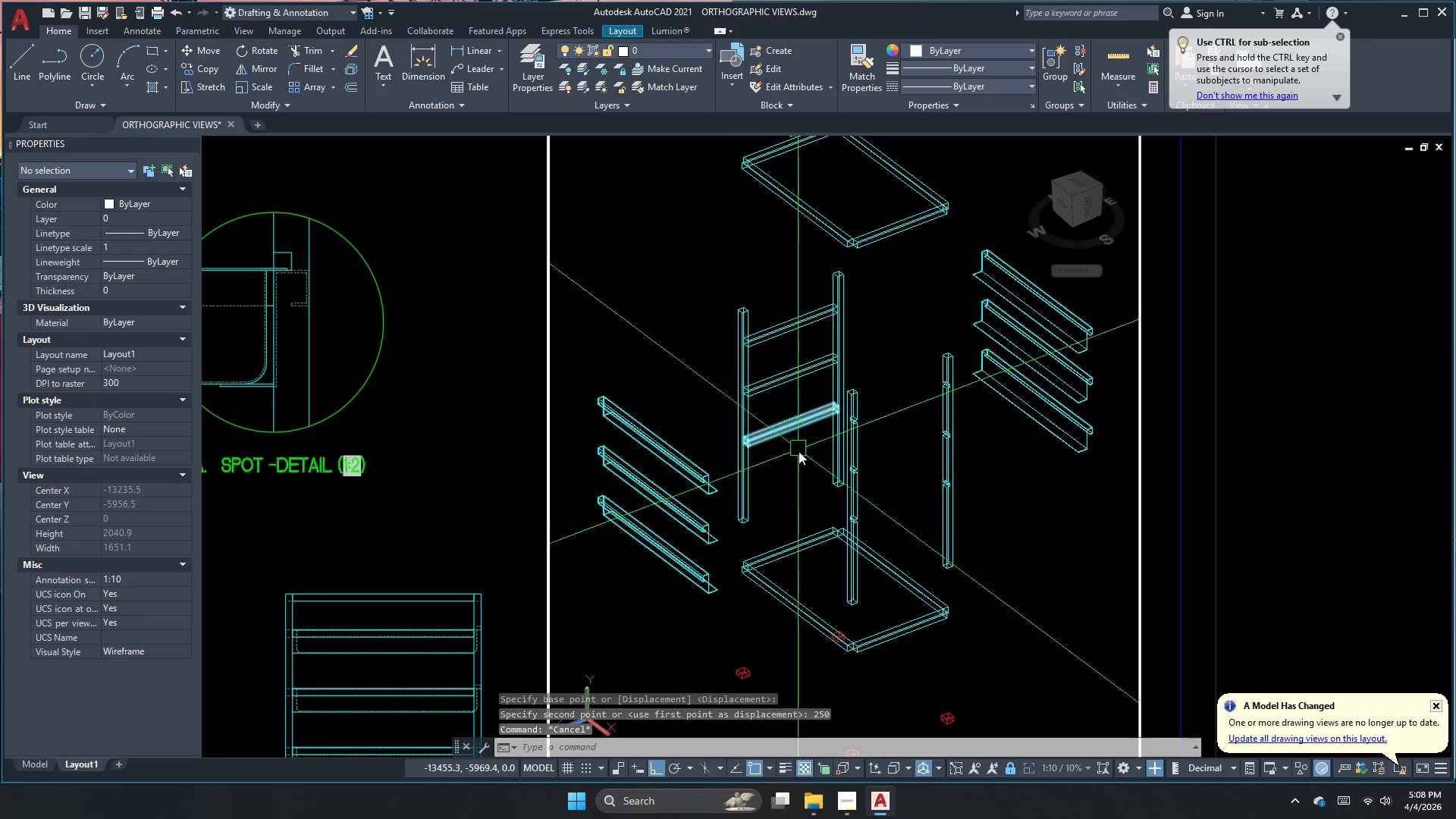 
left_click_drag(start_coordinate=[799, 453], to_coordinate=[797, 409])
 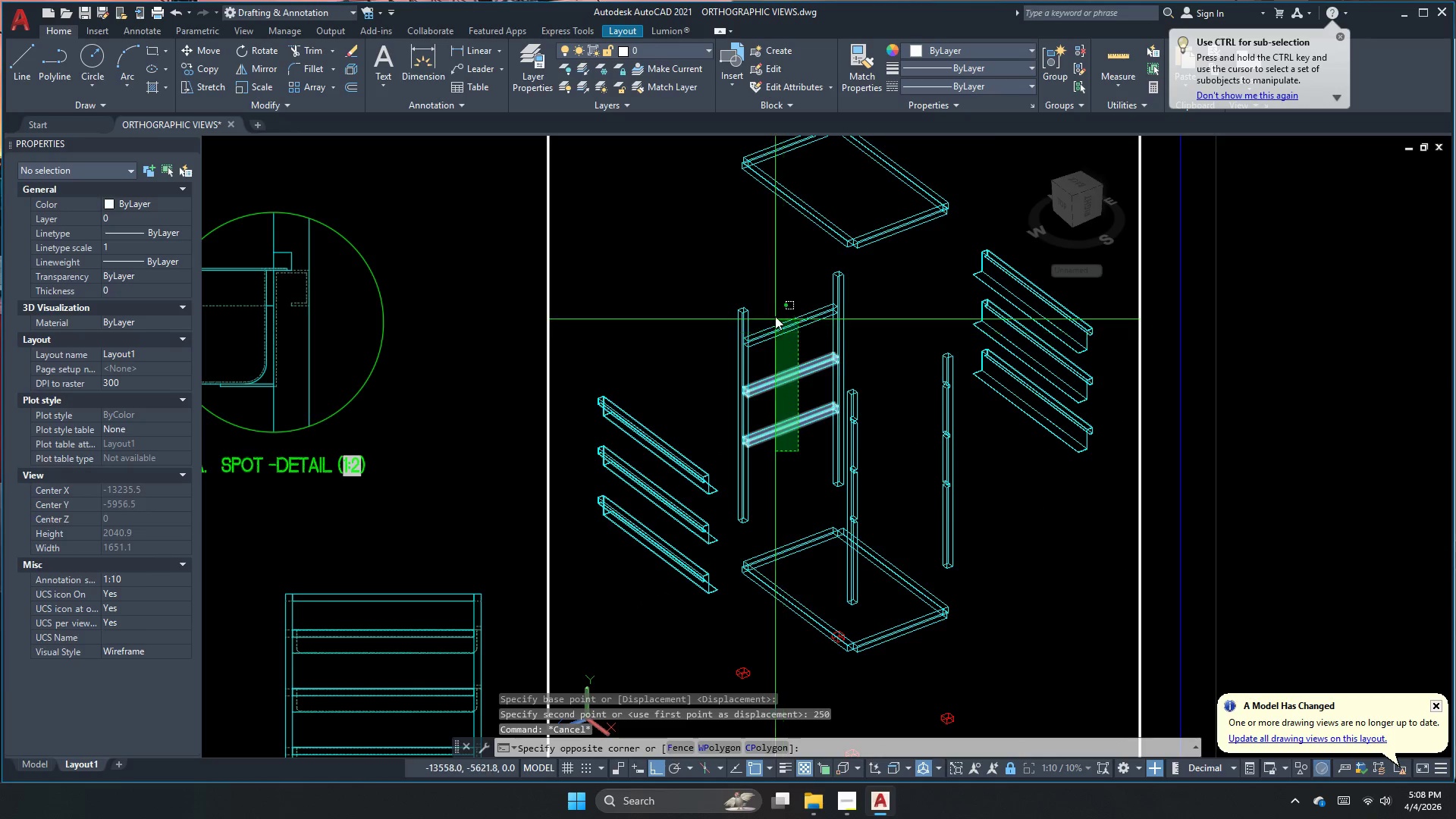 
double_click([768, 300])
 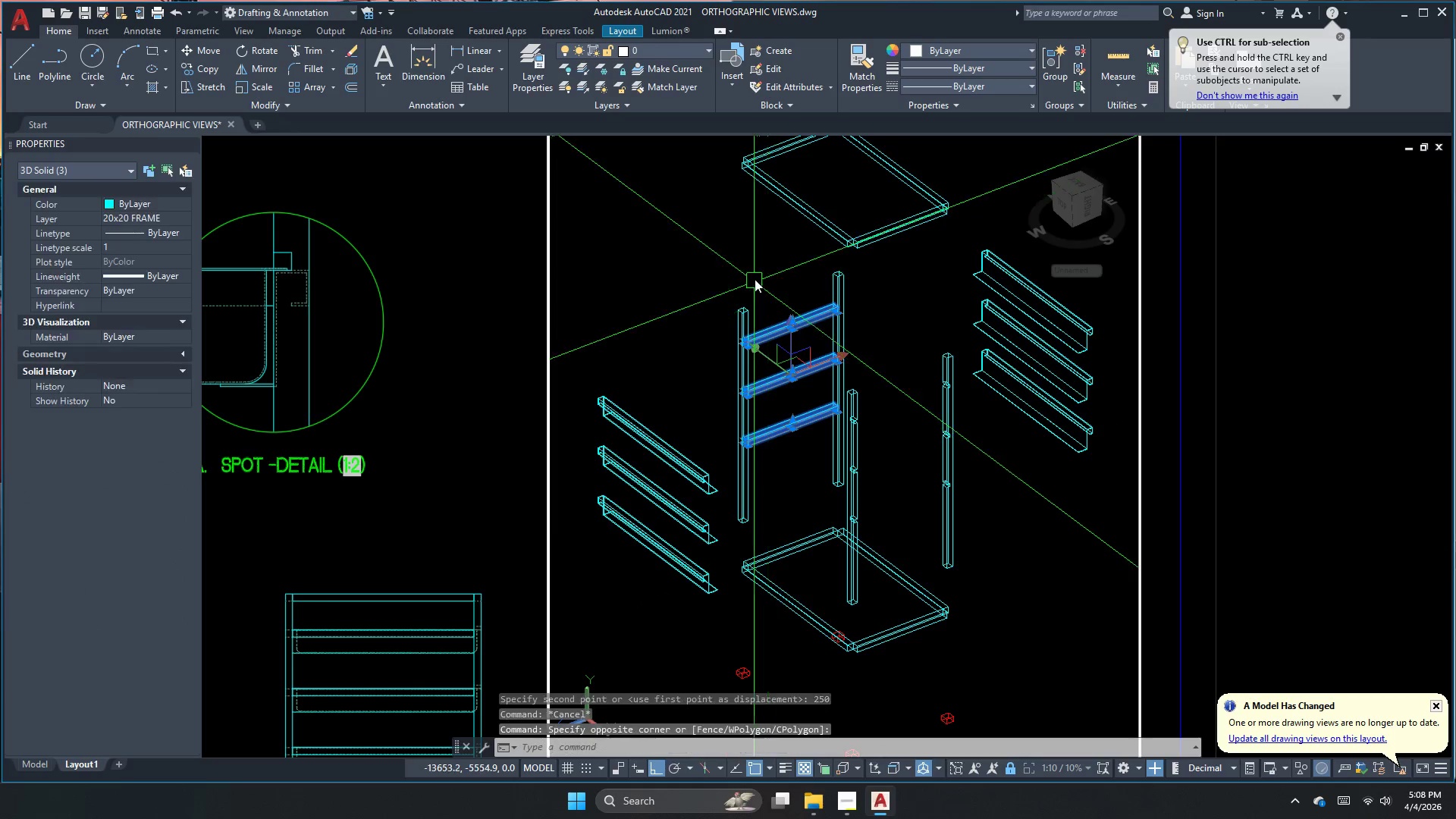 
key(M)
 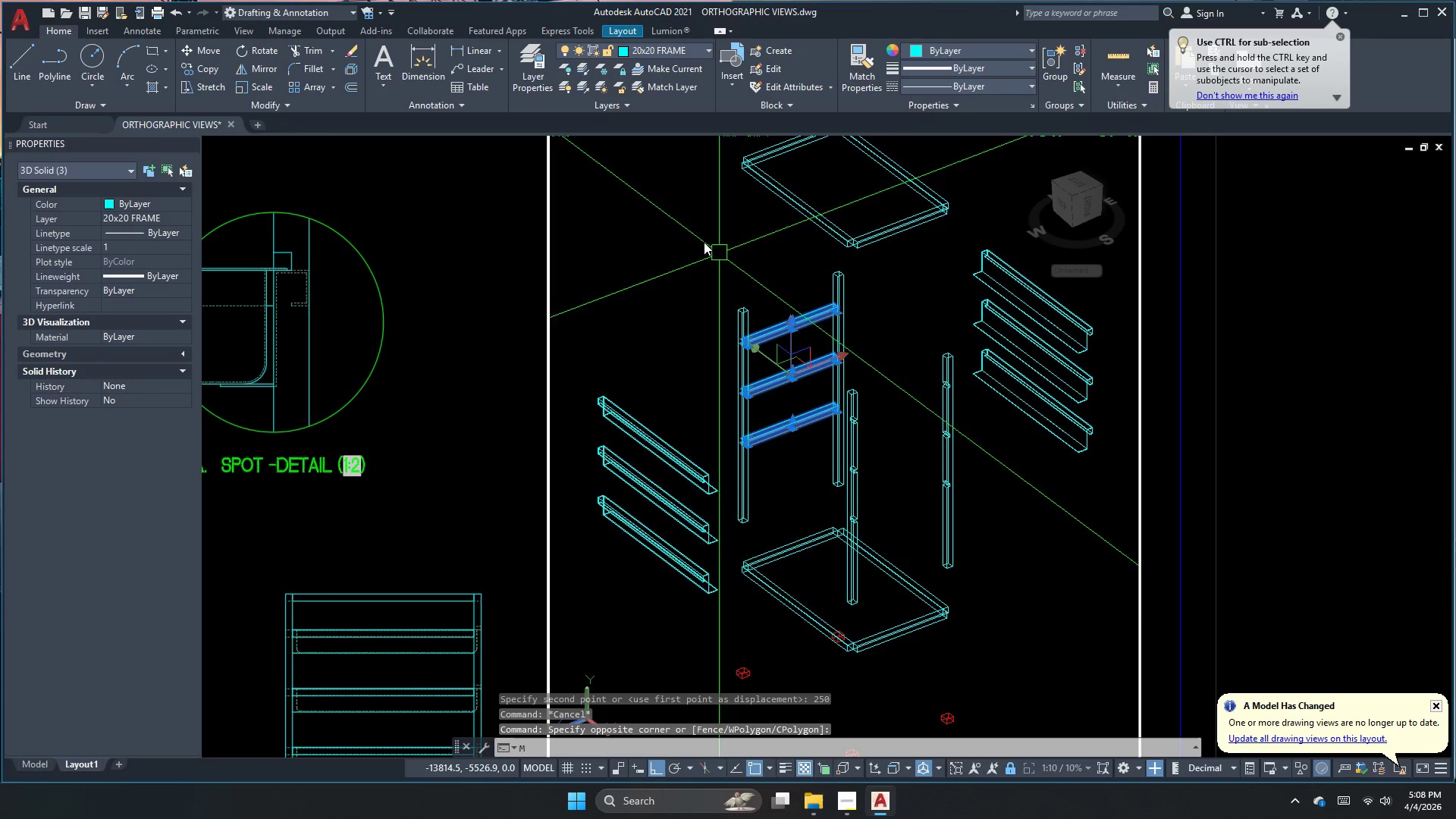 
key(Space)
 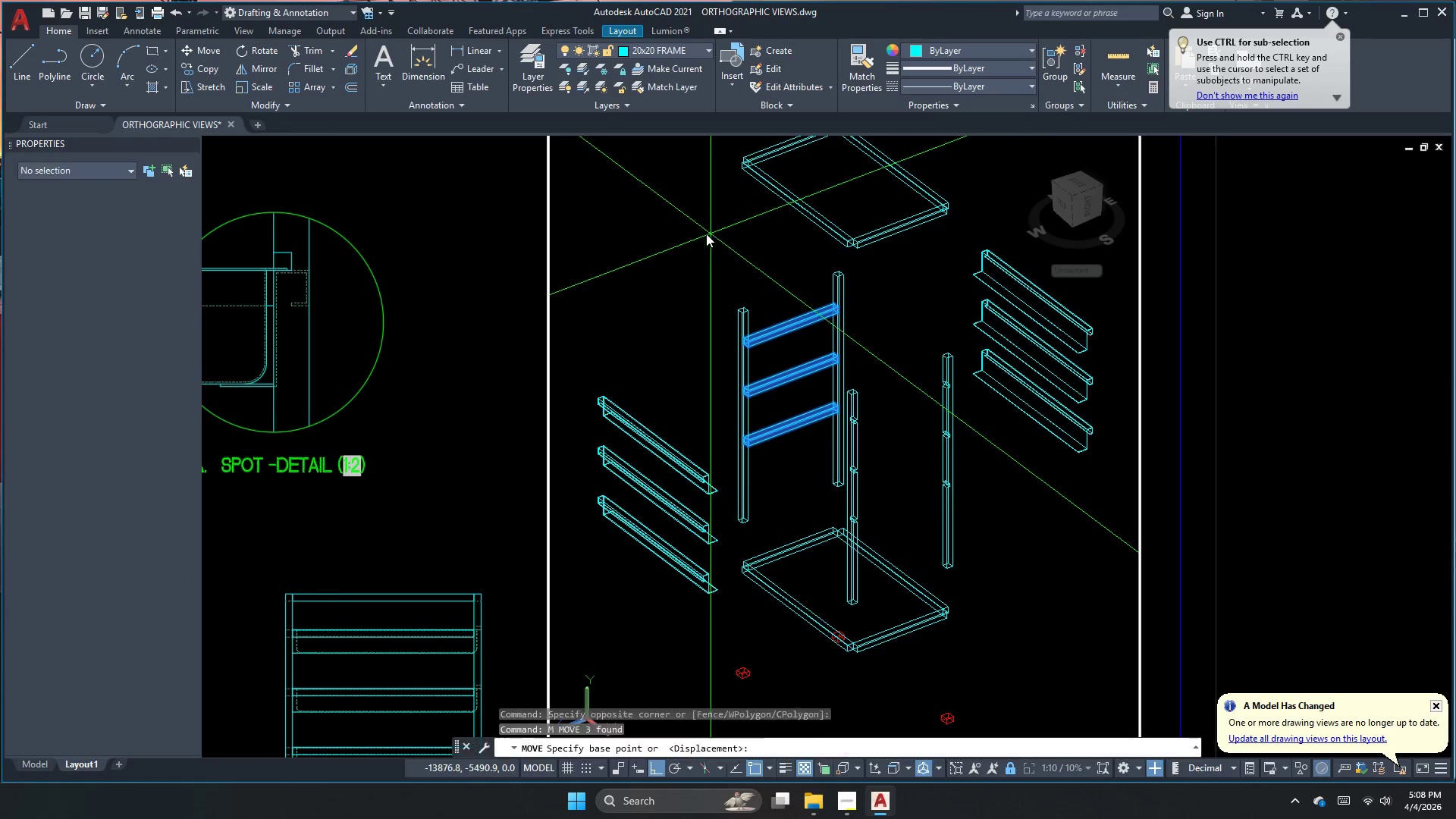 
left_click_drag(start_coordinate=[705, 234], to_coordinate=[696, 233])
 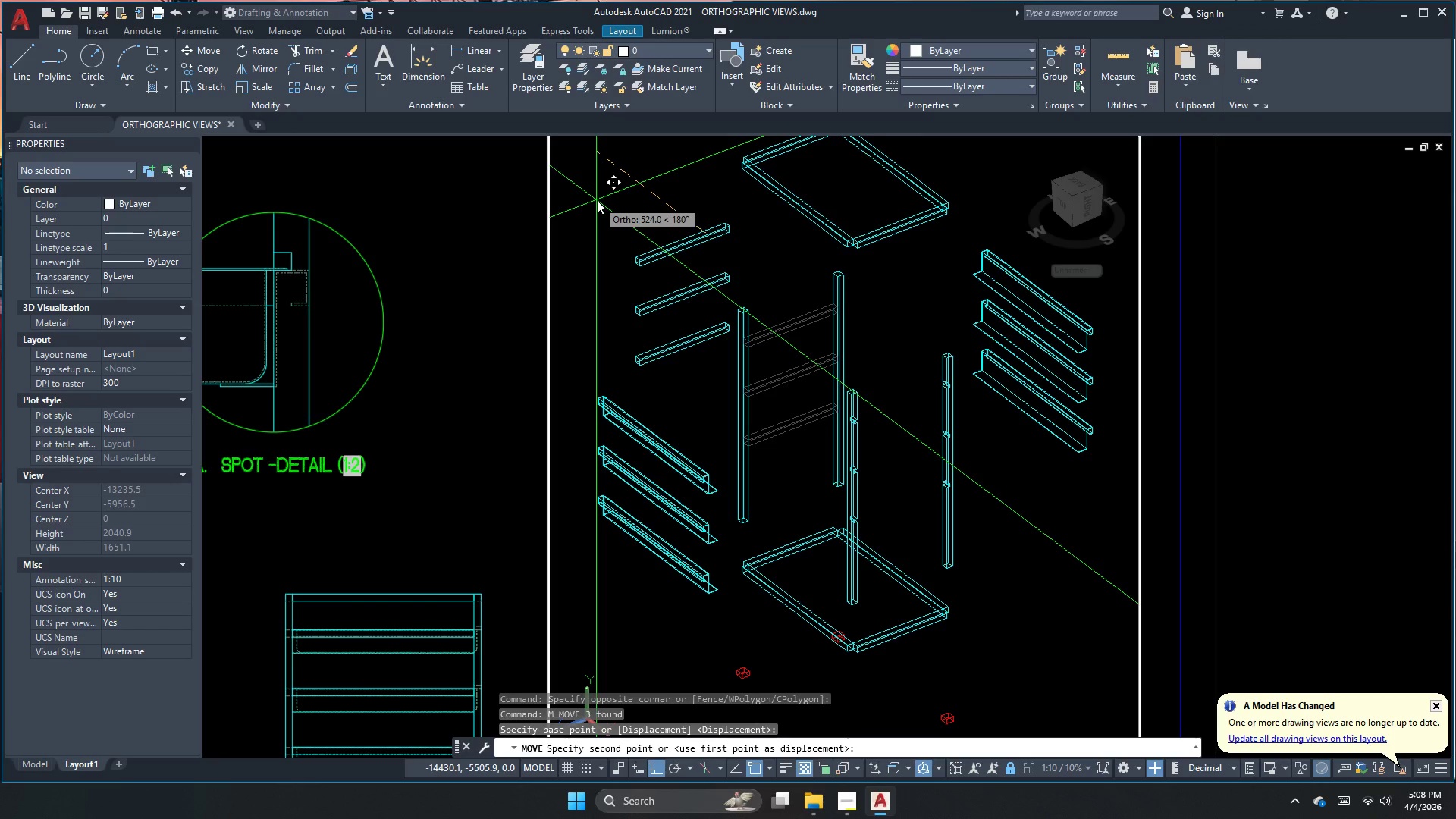 
wait(5.48)
 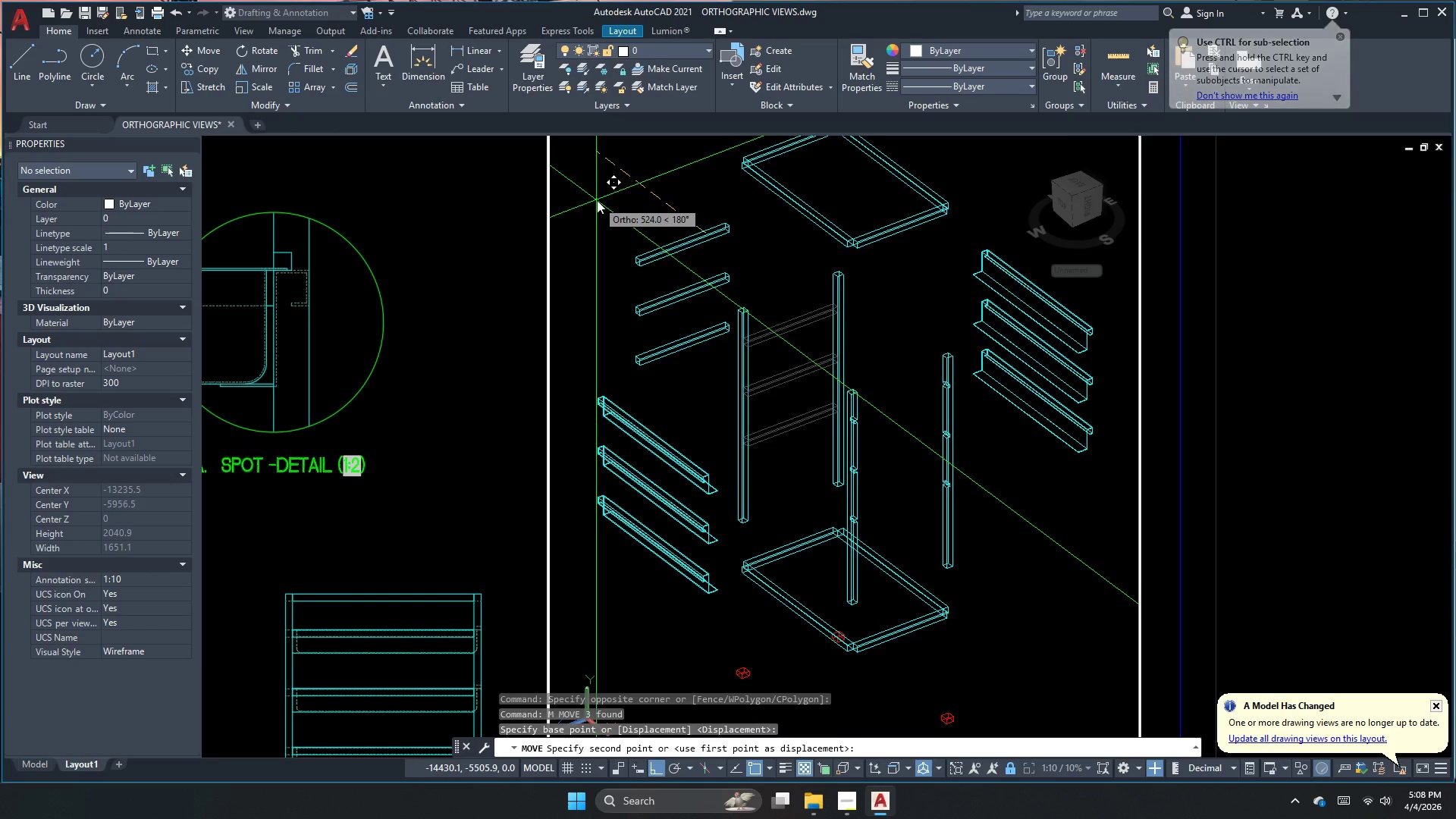 
key(Numpad5)
 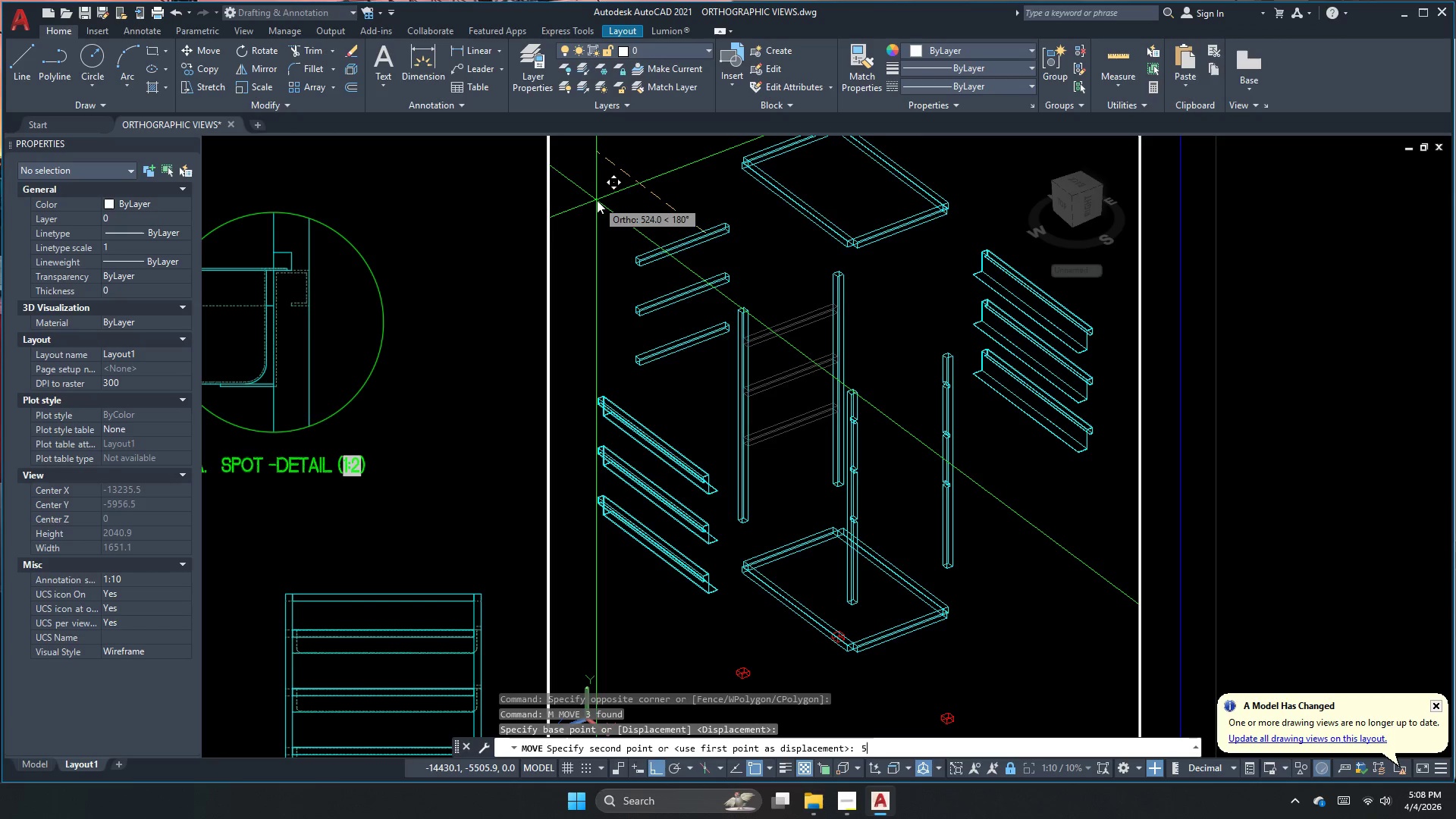 
key(Numpad0)
 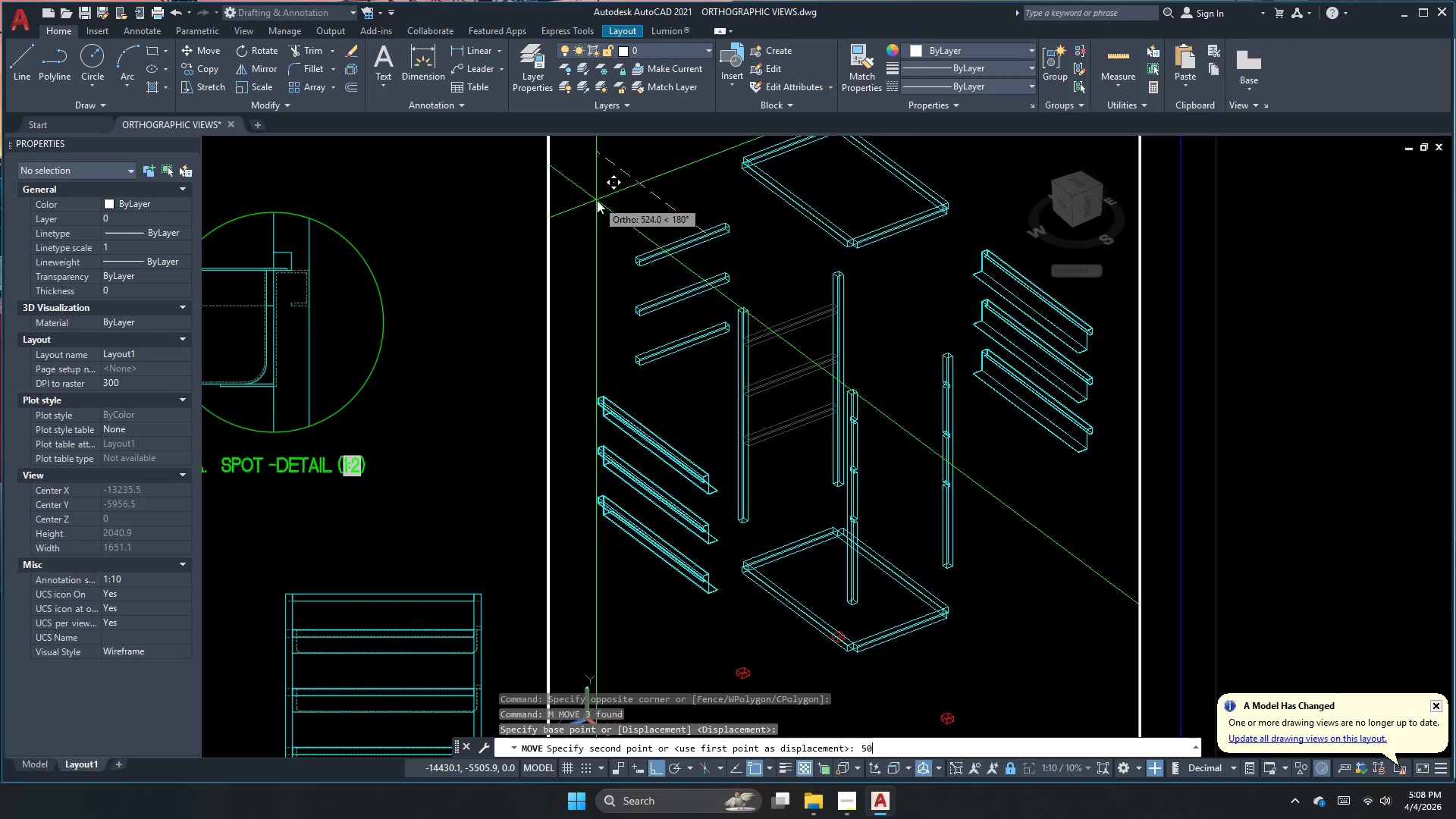 
key(Numpad0)
 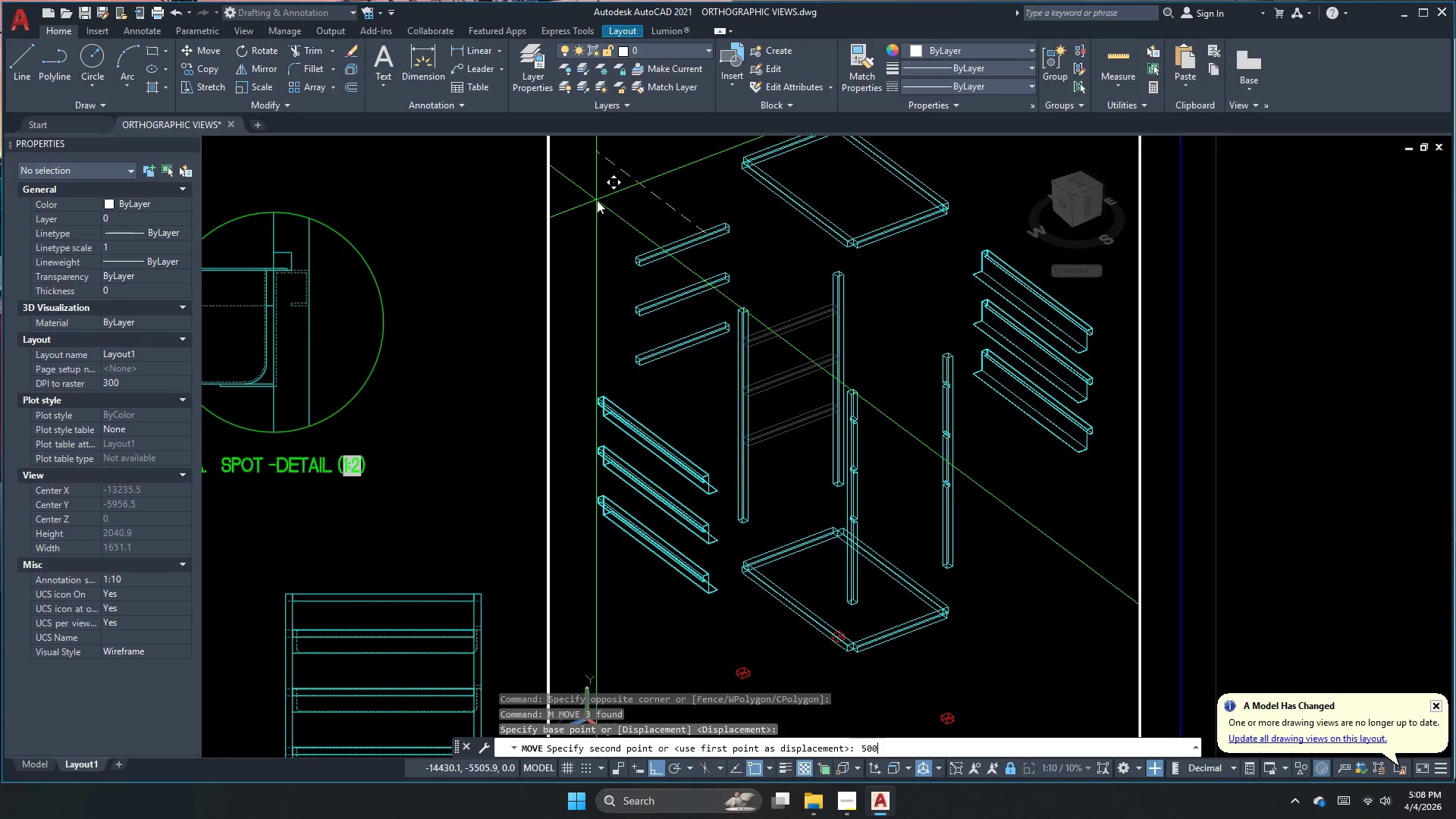 
key(NumpadEnter)
 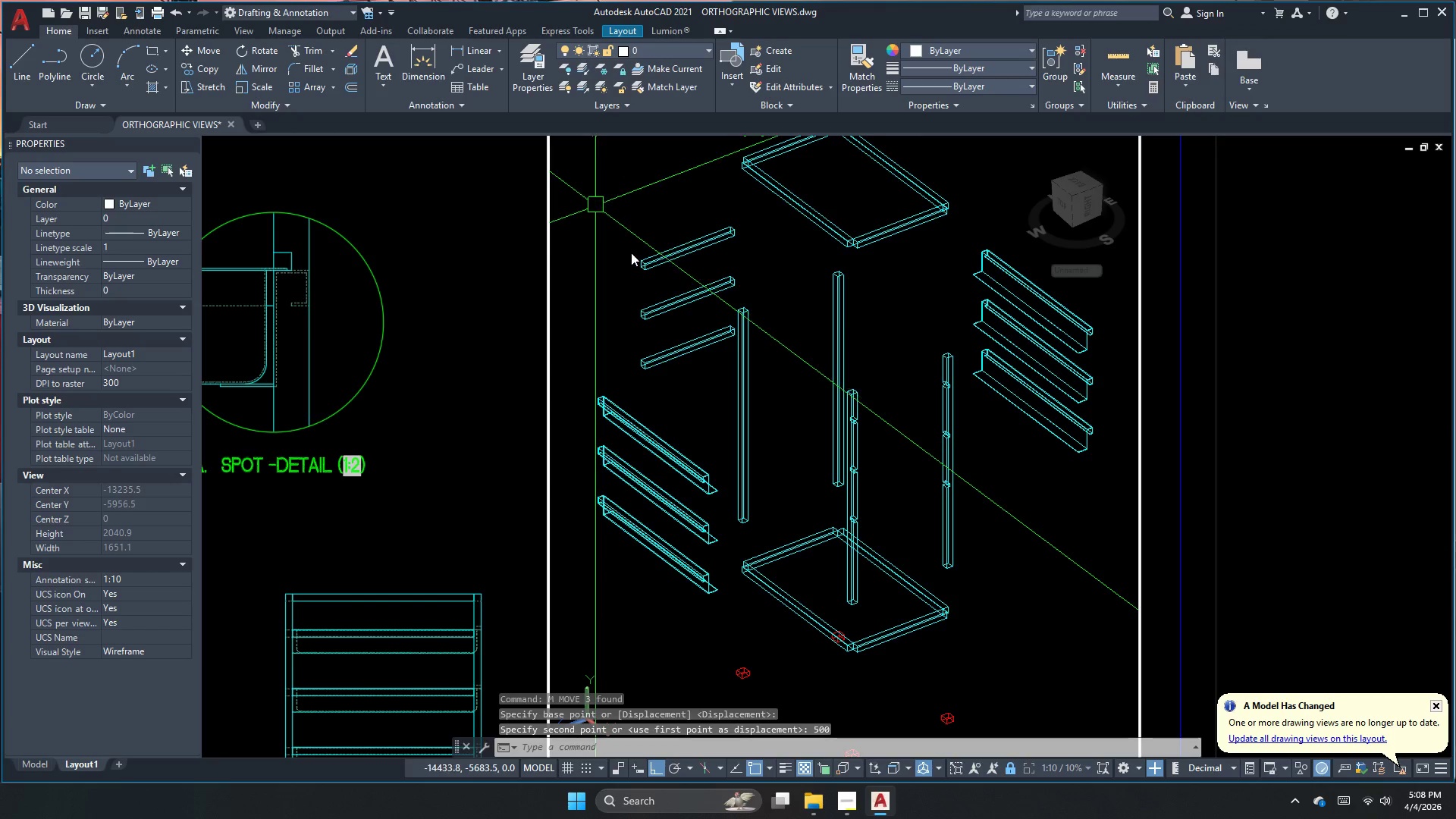 
scroll: coordinate [860, 404], scroll_direction: down, amount: 1.0
 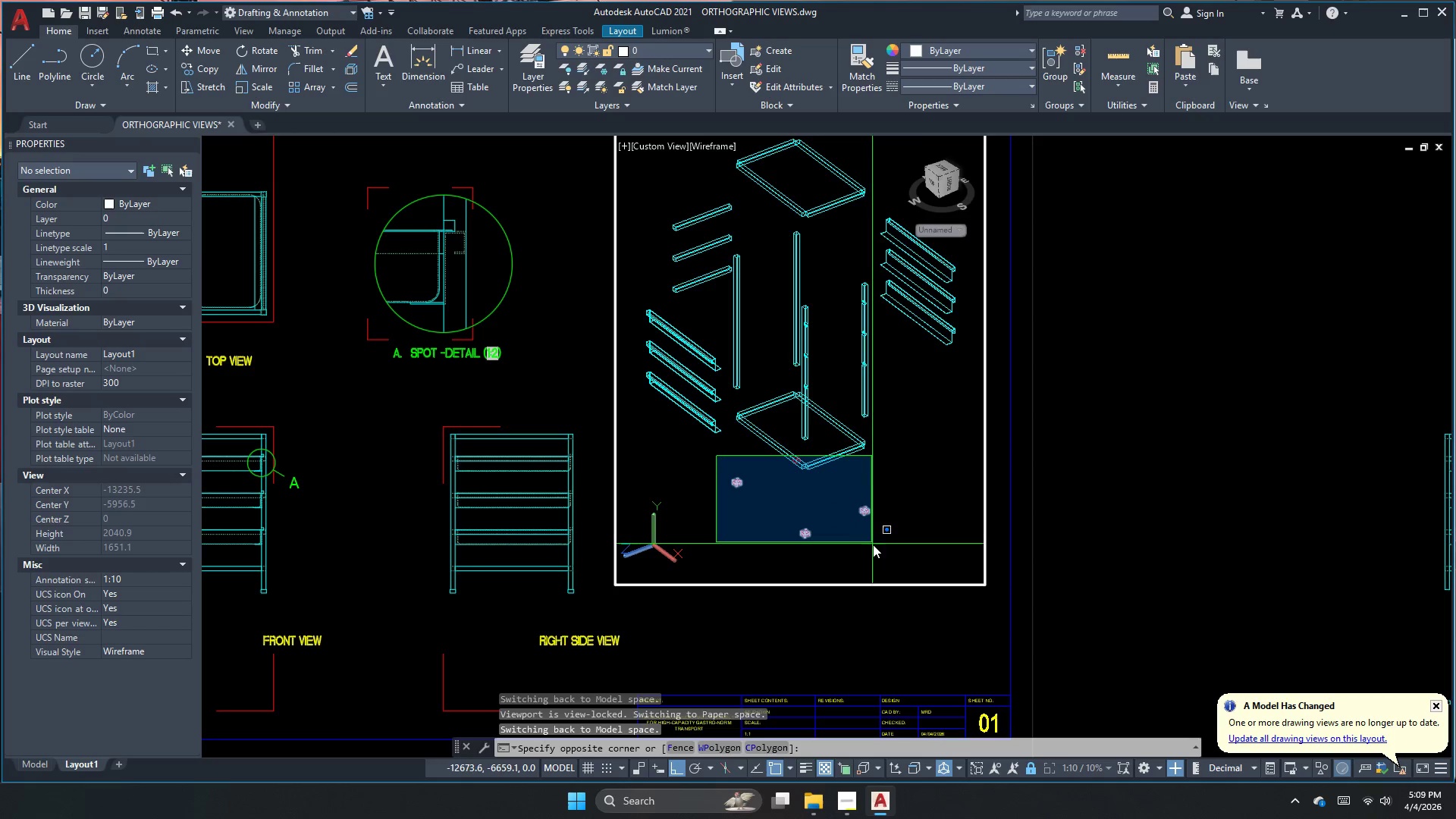 
scroll: coordinate [767, 471], scroll_direction: up, amount: 1.0
 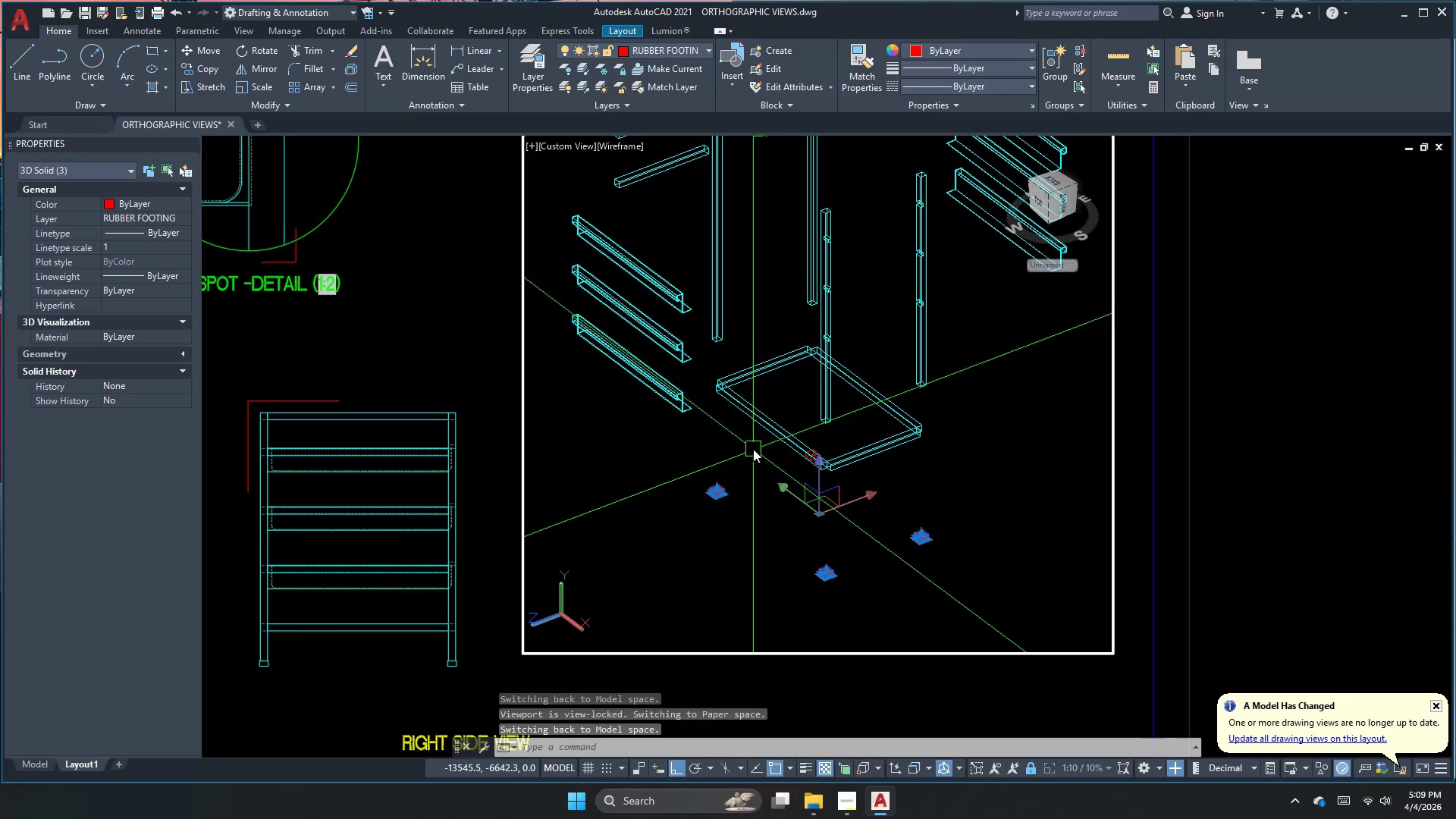 
left_click_drag(start_coordinate=[747, 441], to_coordinate=[763, 444])
 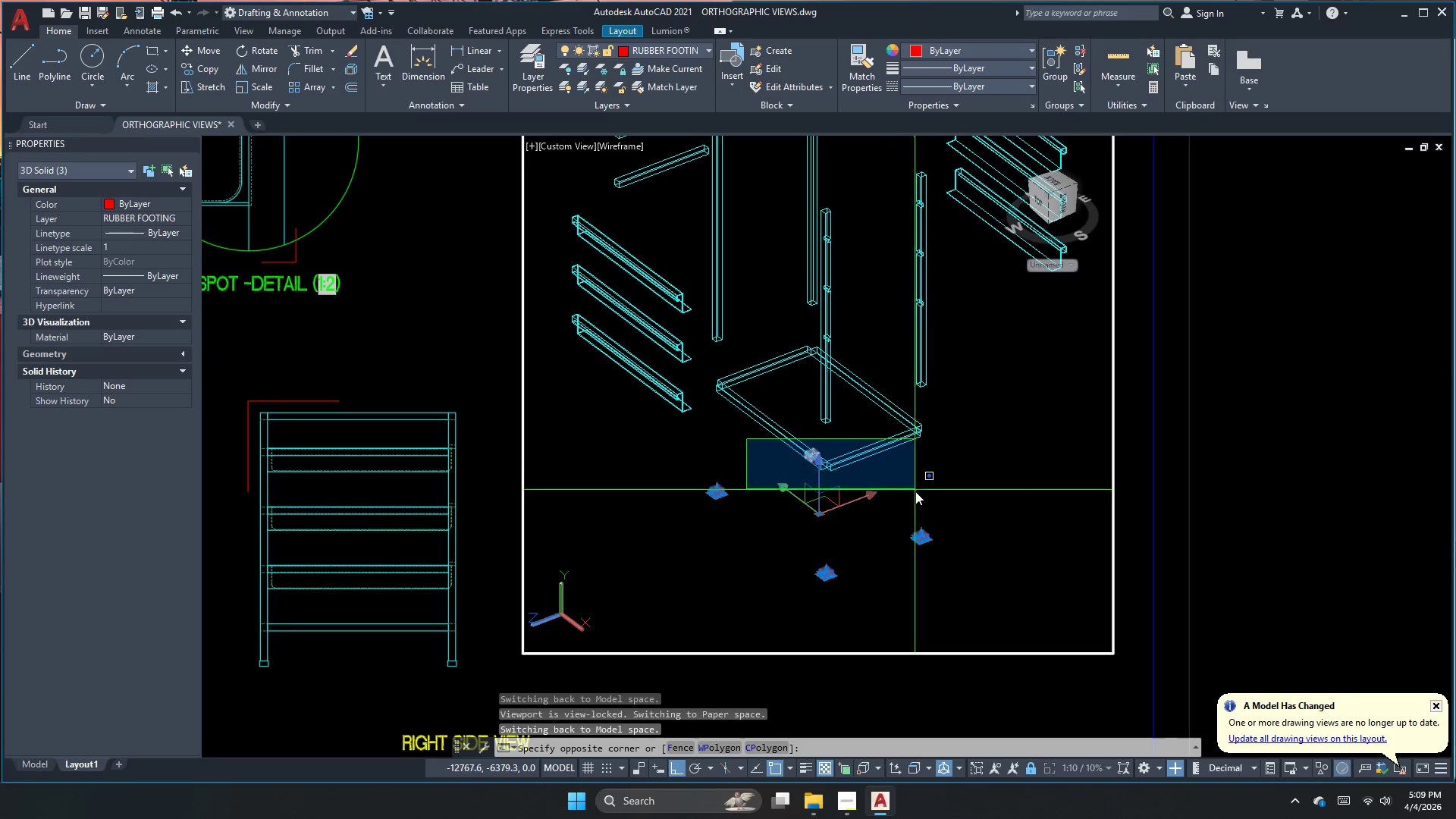 
double_click([913, 500])
 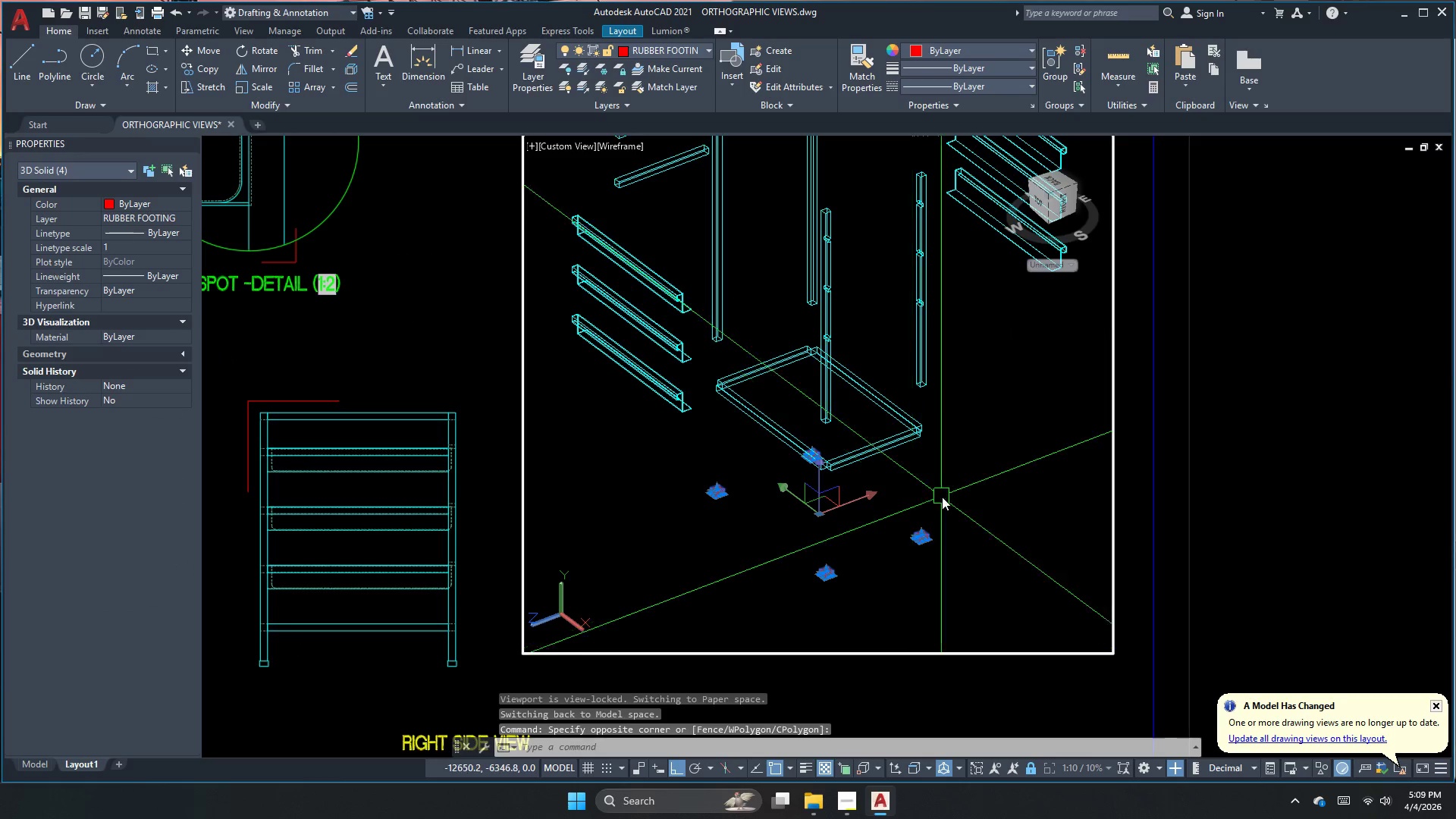 
key(M)
 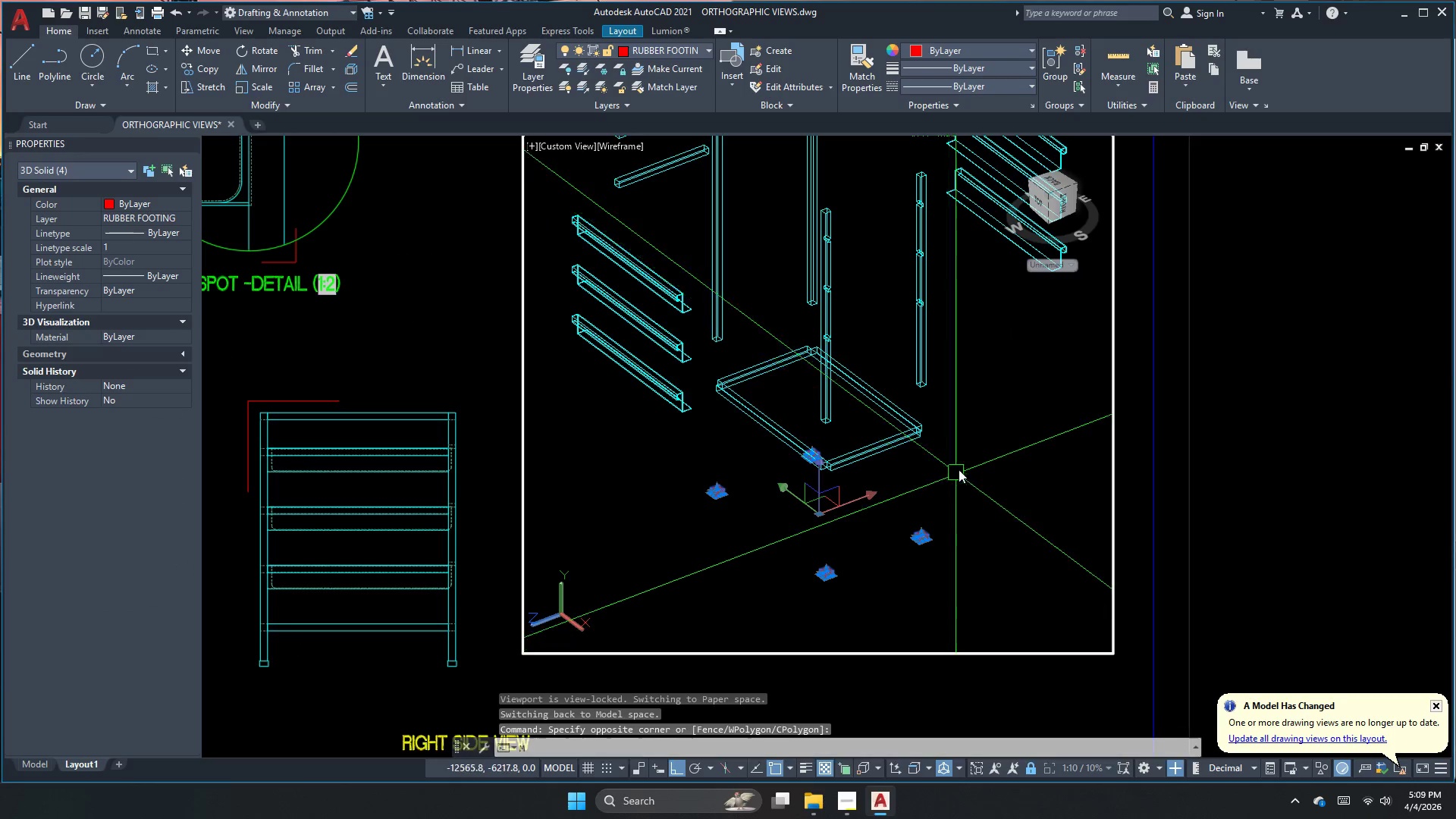 
key(Space)
 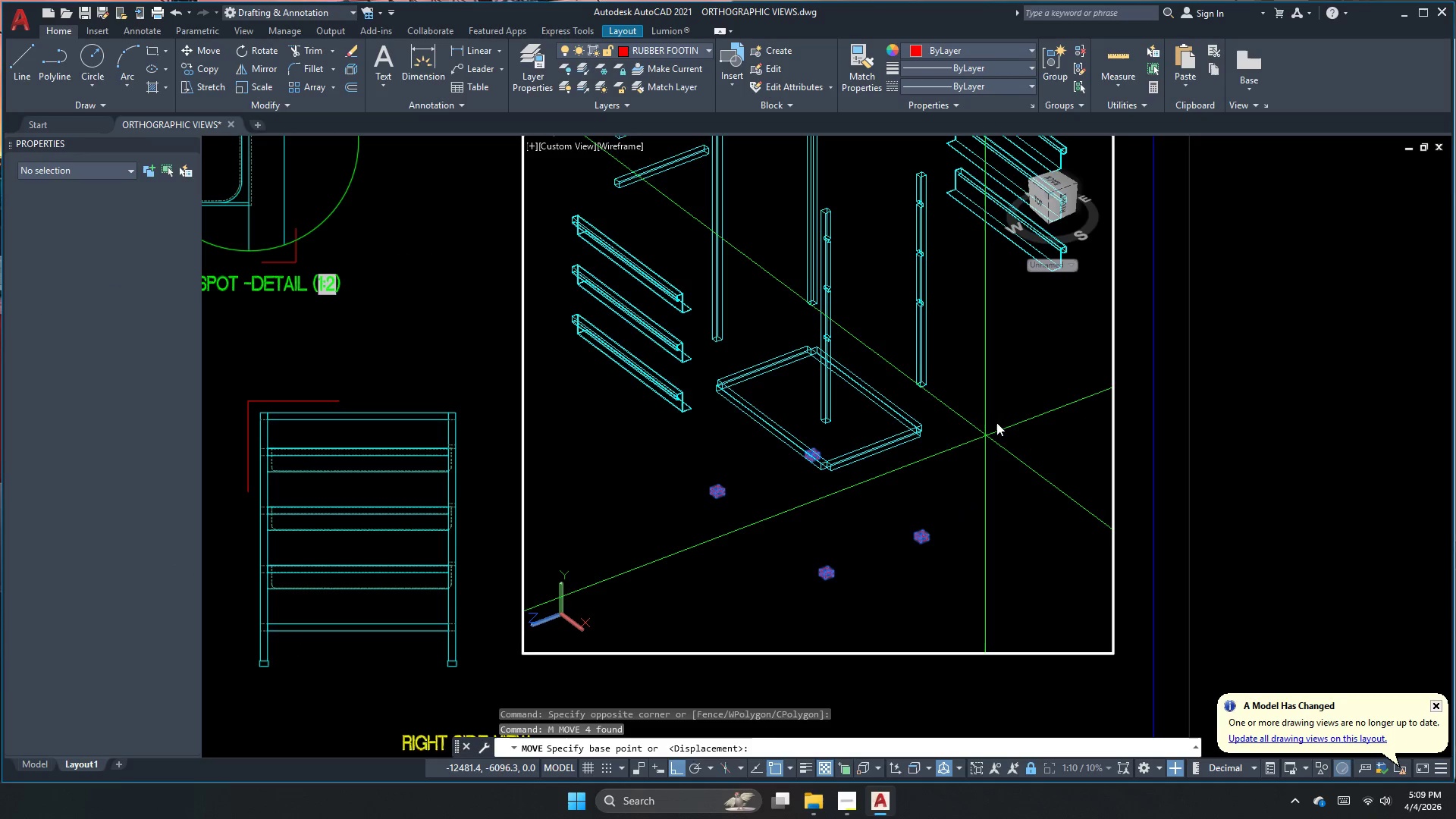 
left_click([996, 422])
 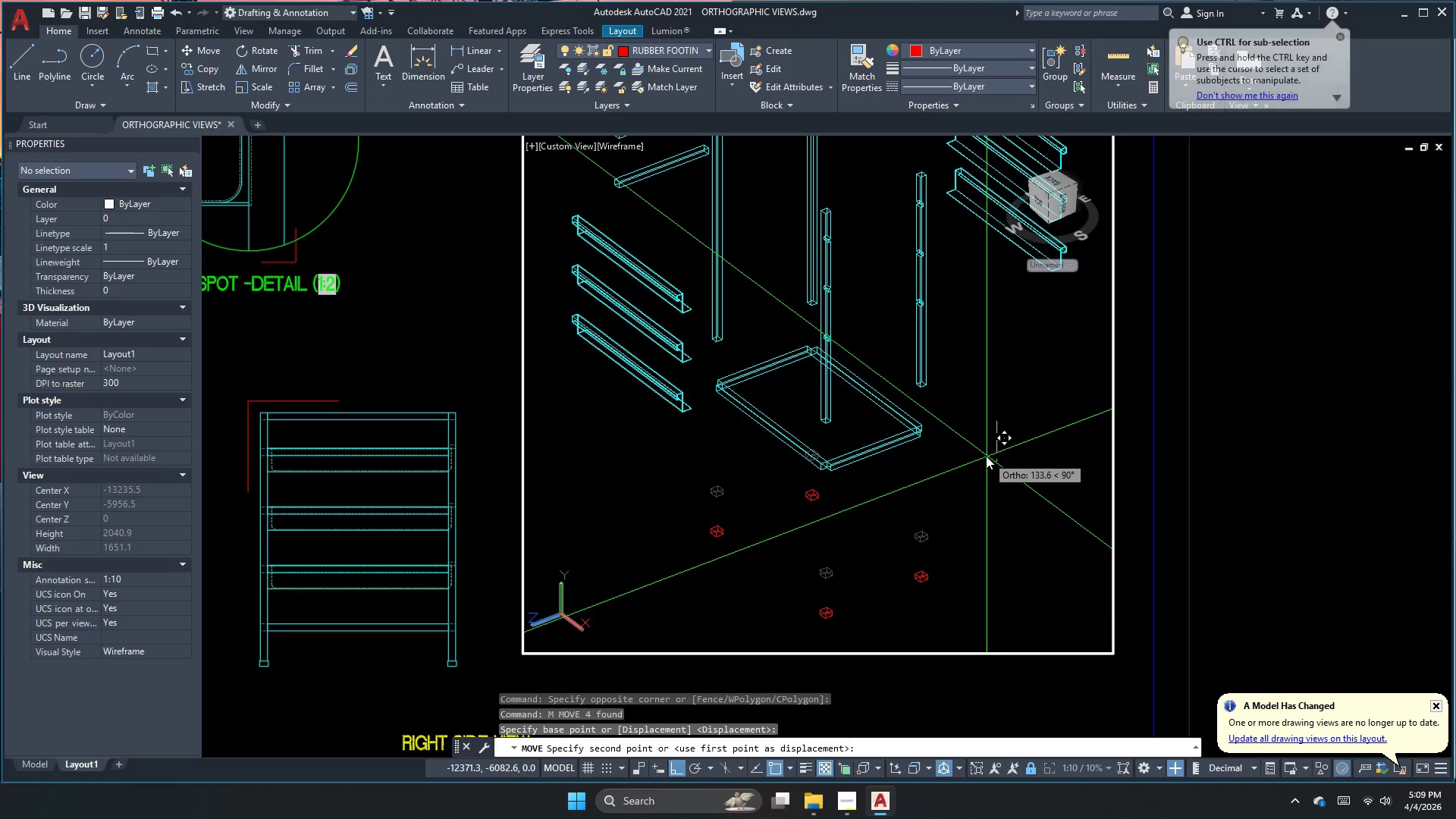 
left_click([986, 456])
 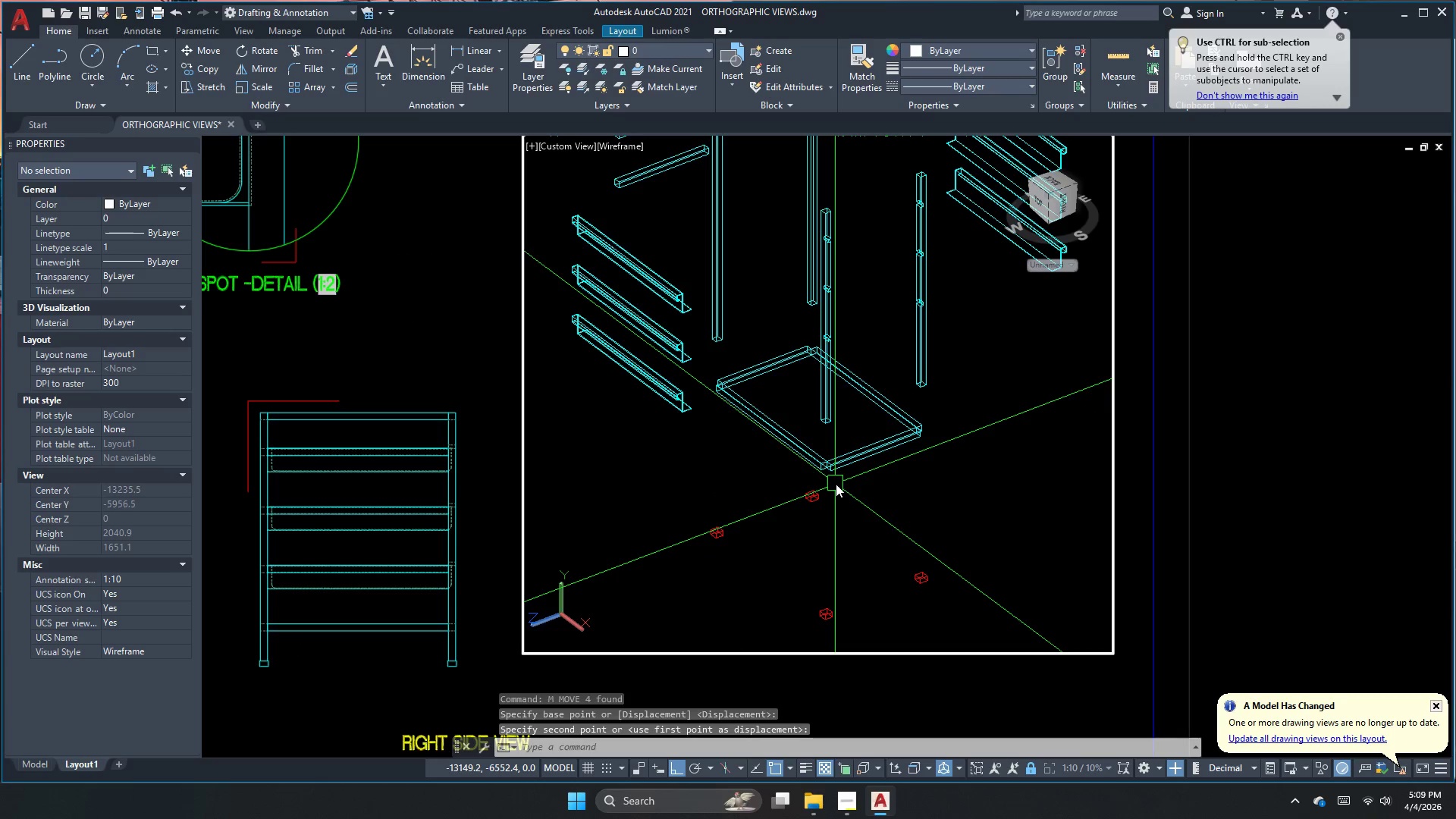 
scroll: coordinate [836, 484], scroll_direction: down, amount: 1.0
 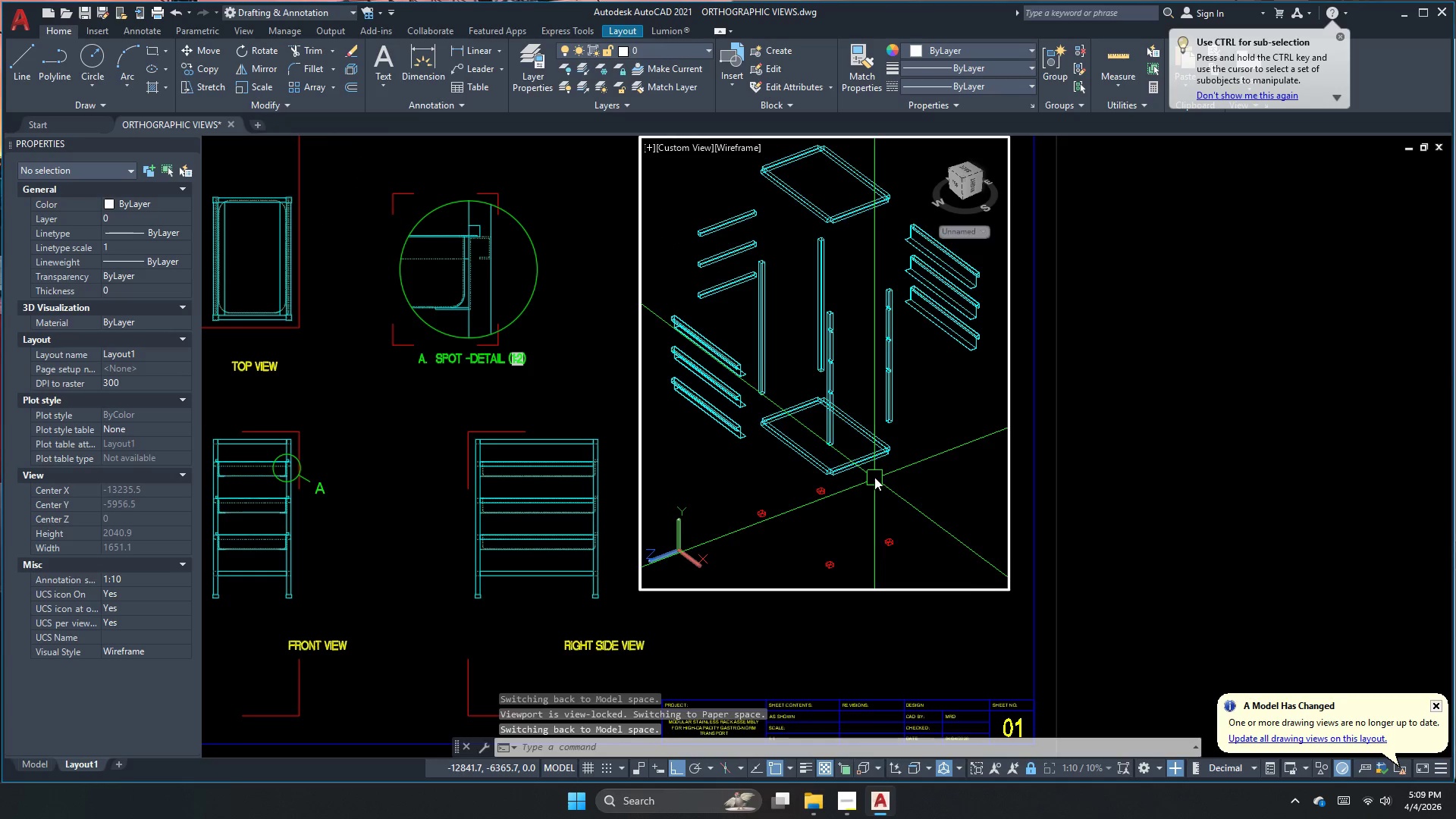 
key(Escape)
 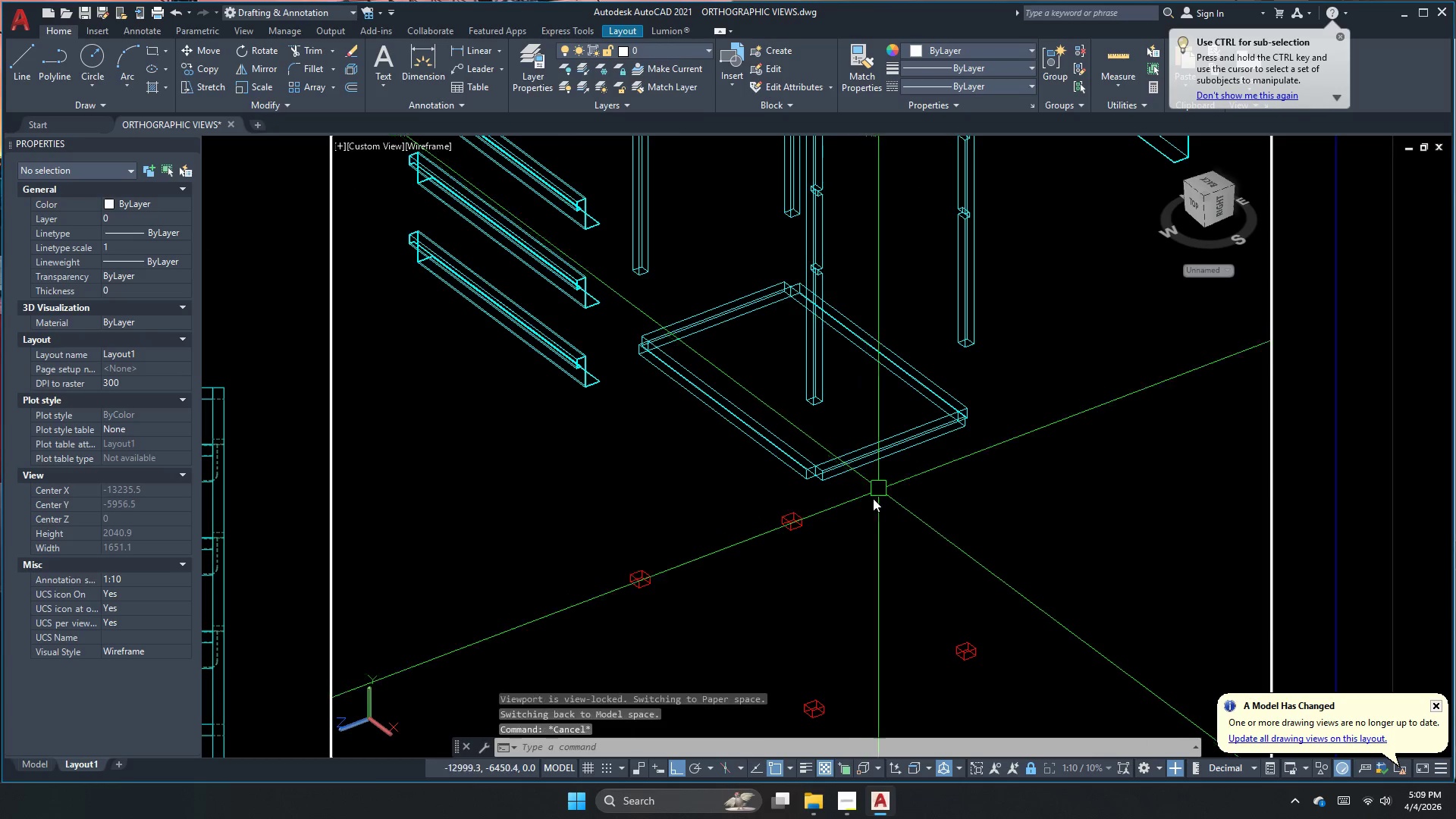 
scroll: coordinate [843, 475], scroll_direction: up, amount: 2.0
 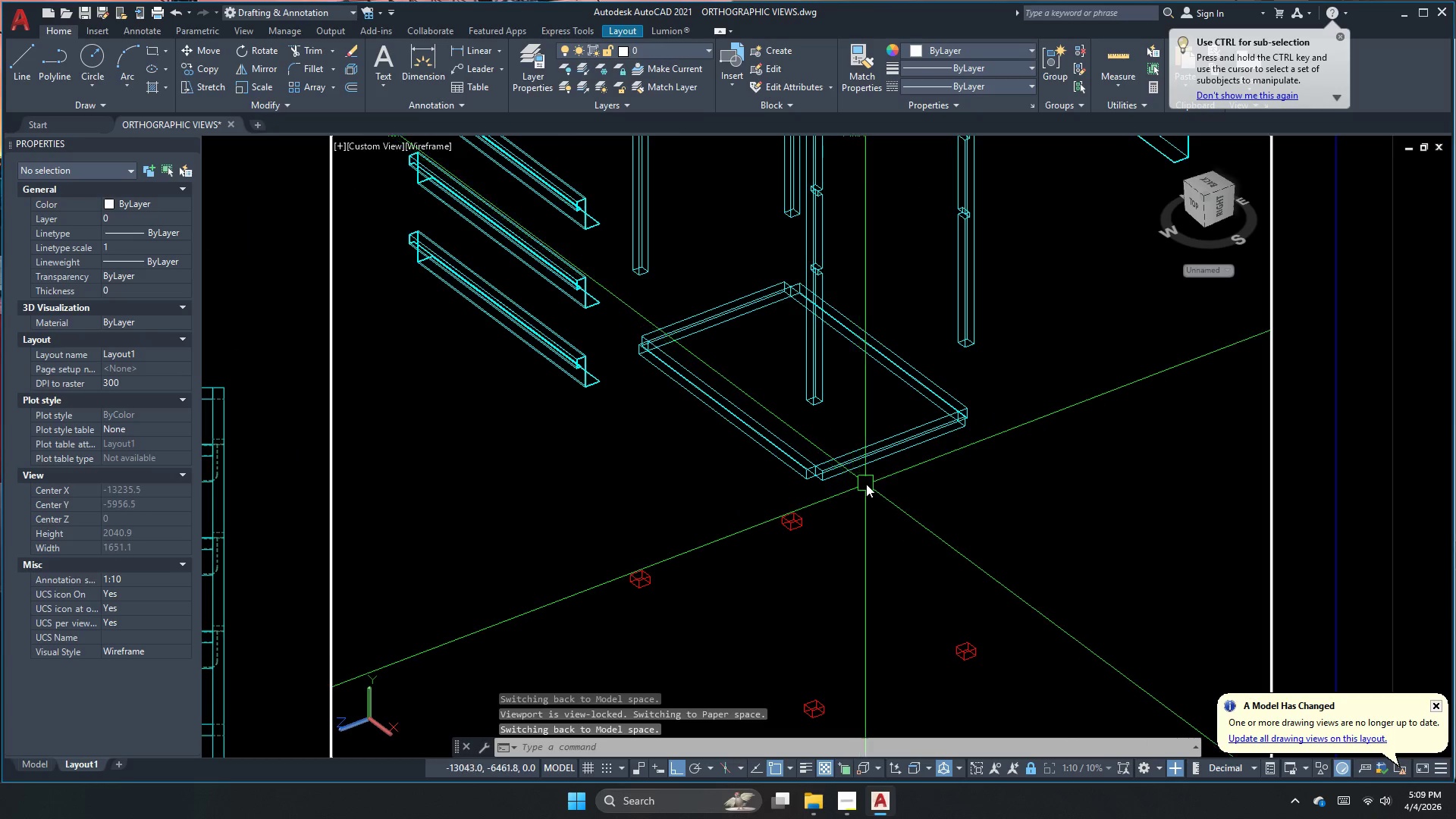 
left_click_drag(start_coordinate=[872, 499], to_coordinate=[852, 488])
 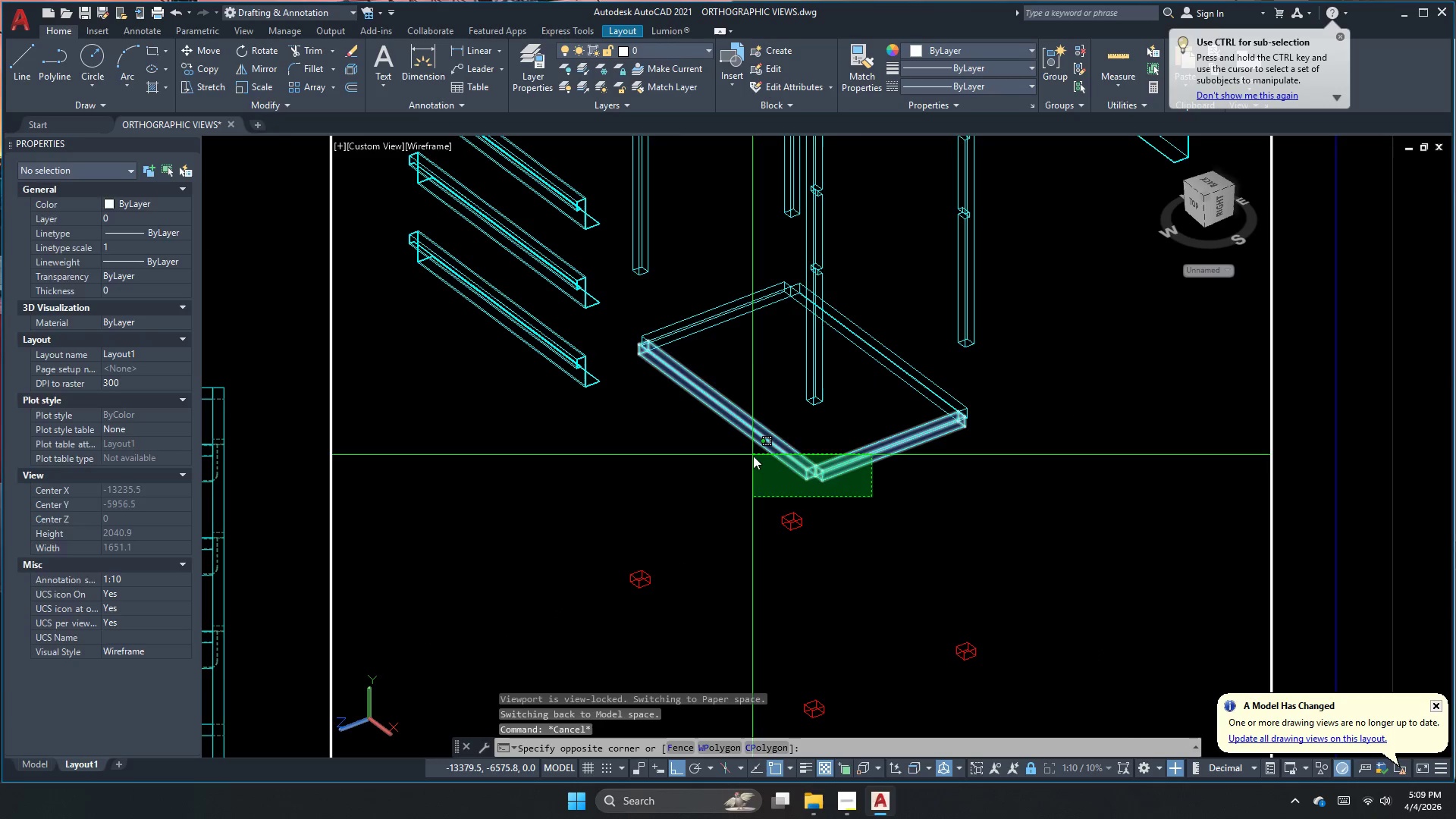 
double_click([753, 456])
 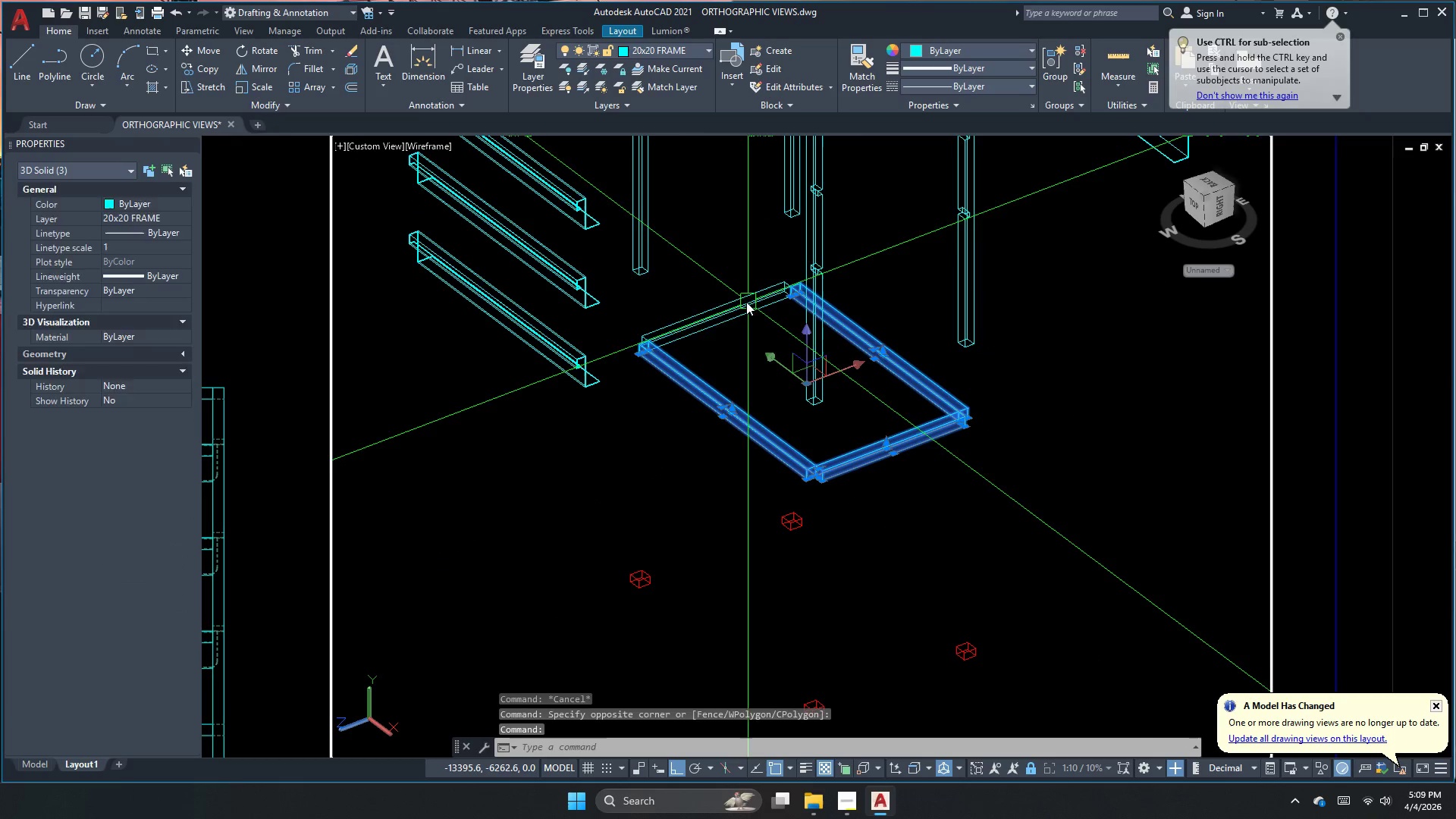 
key(M)
 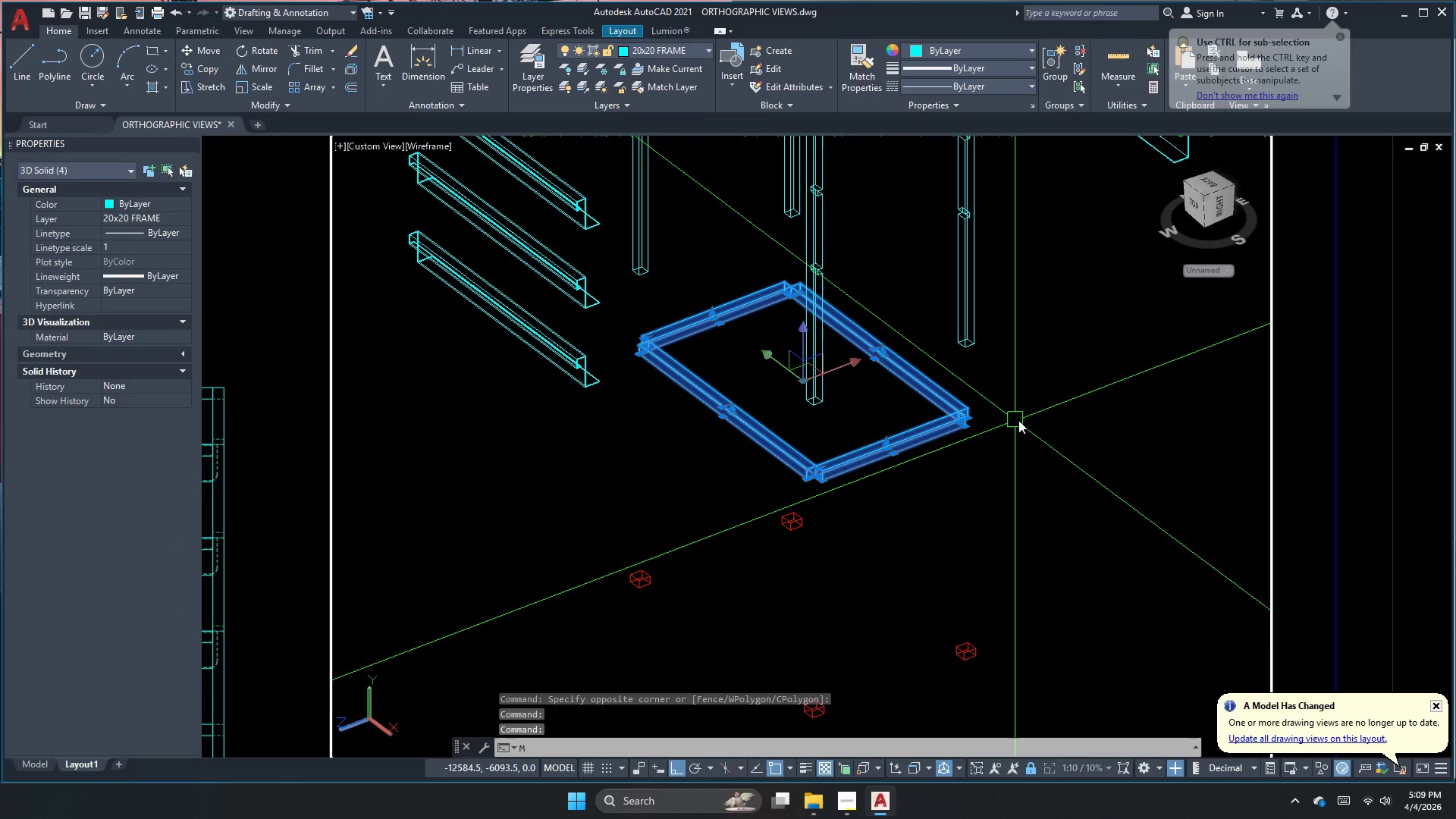 
key(Space)
 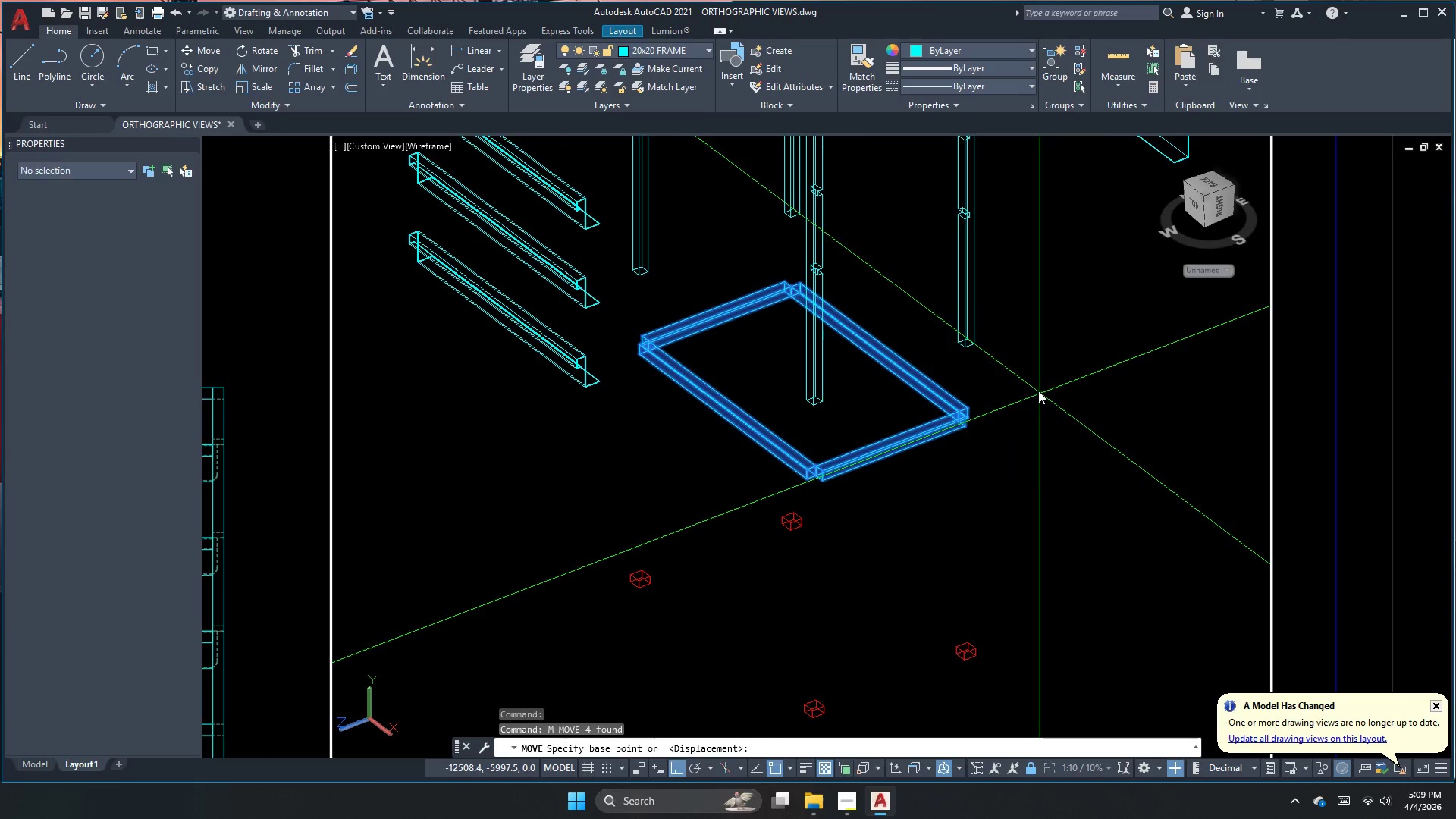 
left_click_drag(start_coordinate=[1038, 391], to_coordinate=[1034, 410])
 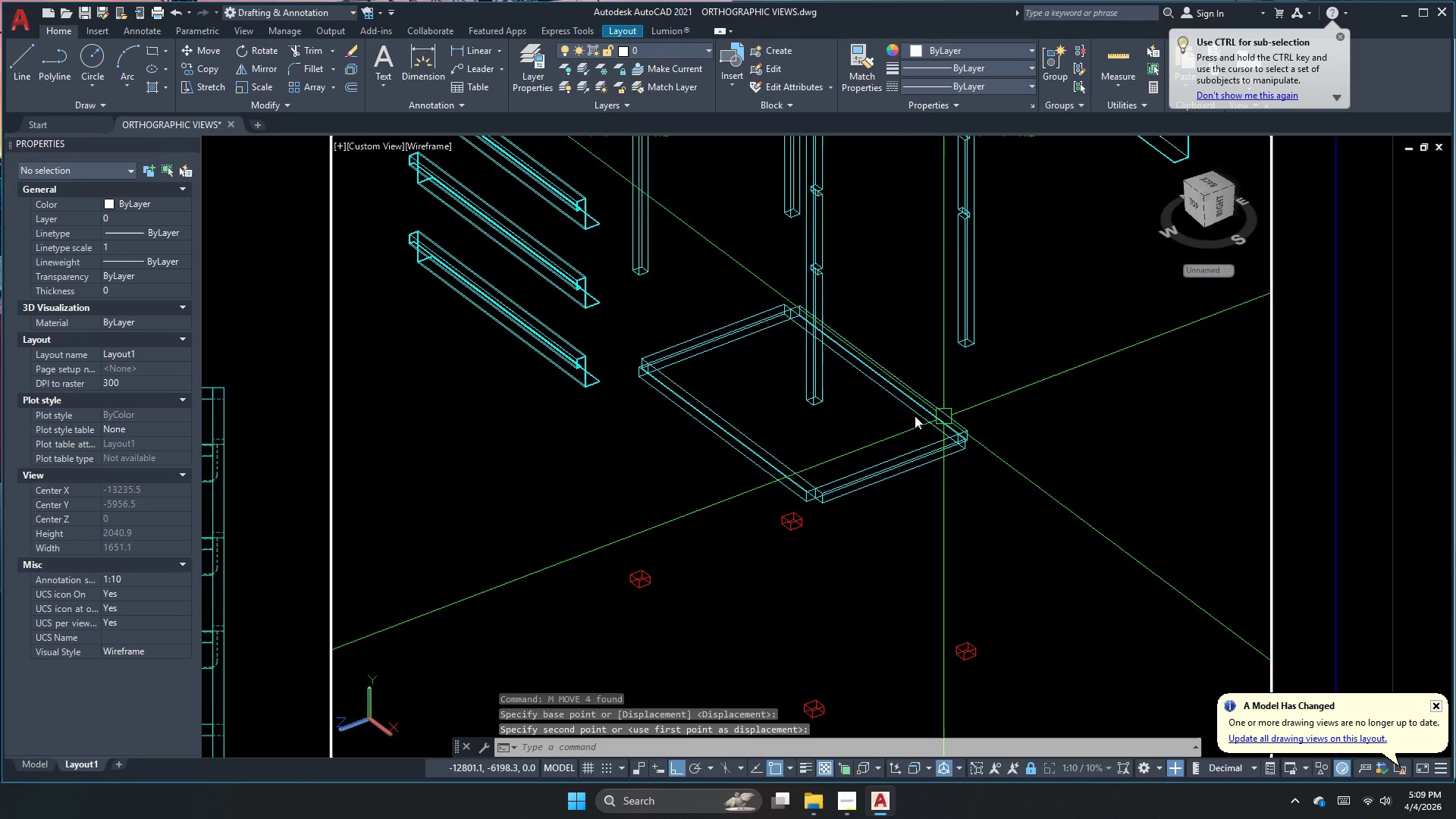 
left_click([1034, 410])
 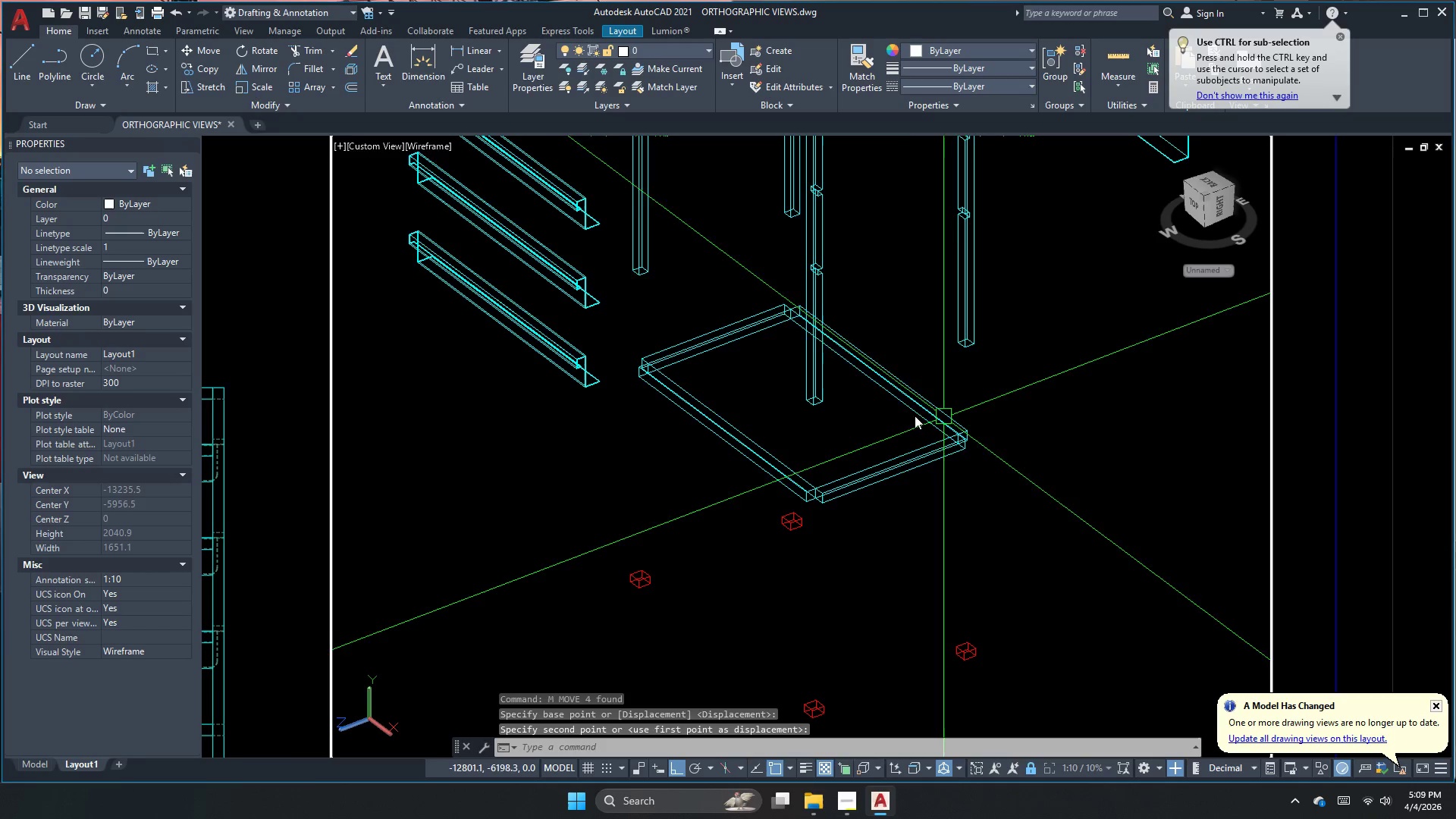 
scroll: coordinate [907, 415], scroll_direction: down, amount: 2.0
 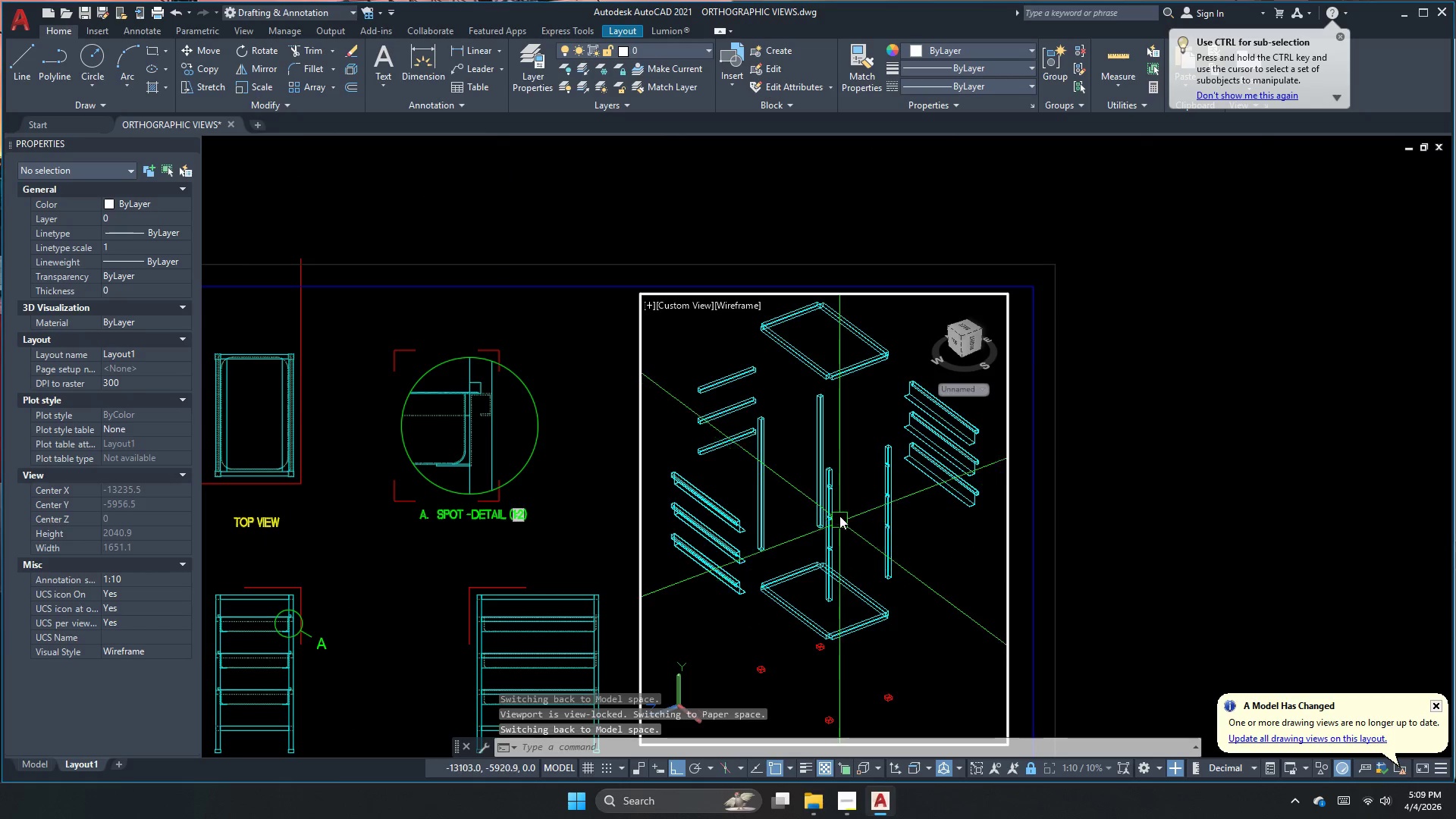 
scroll: coordinate [842, 346], scroll_direction: up, amount: 2.0
 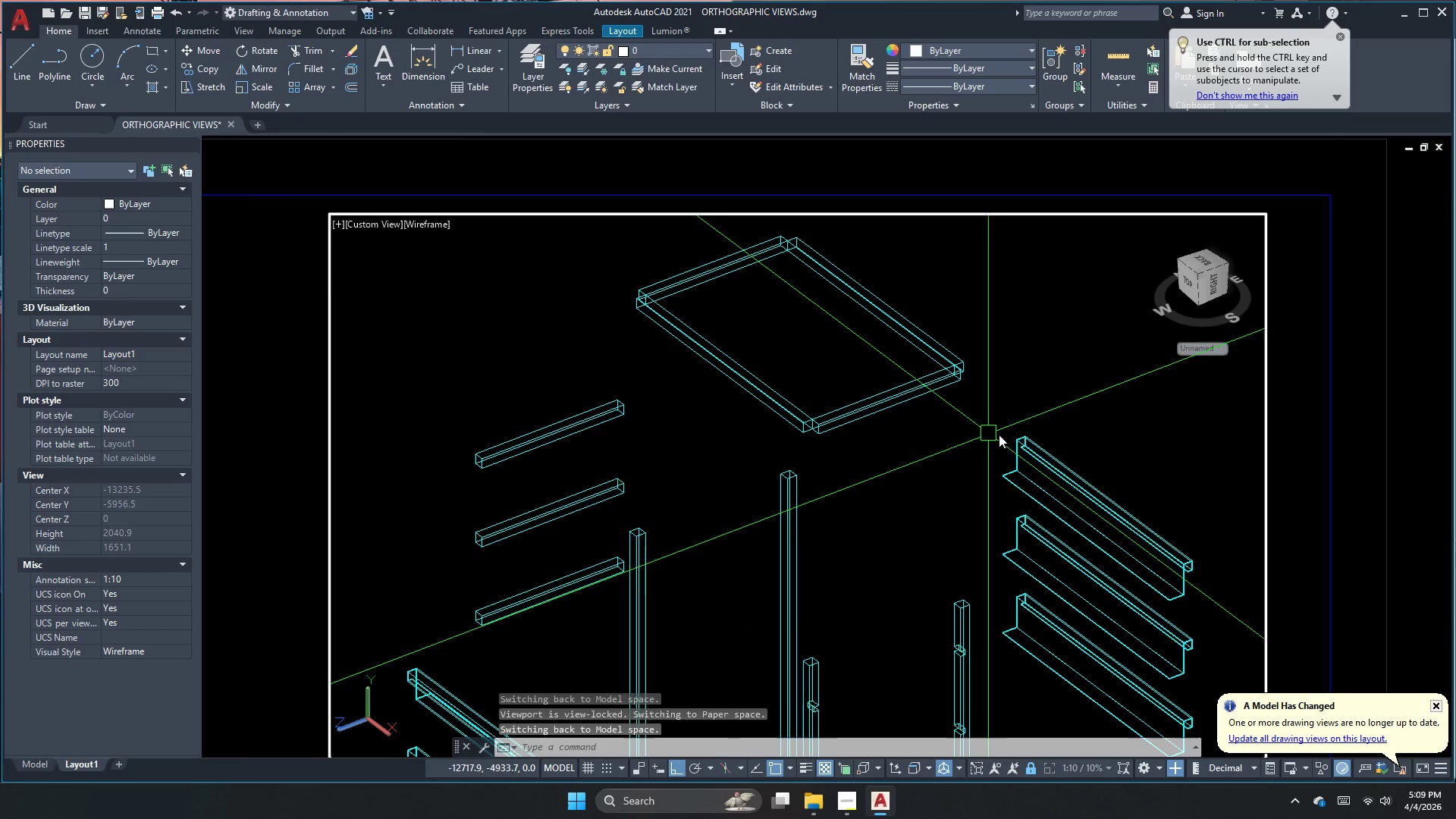 
left_click_drag(start_coordinate=[993, 417], to_coordinate=[957, 379])
 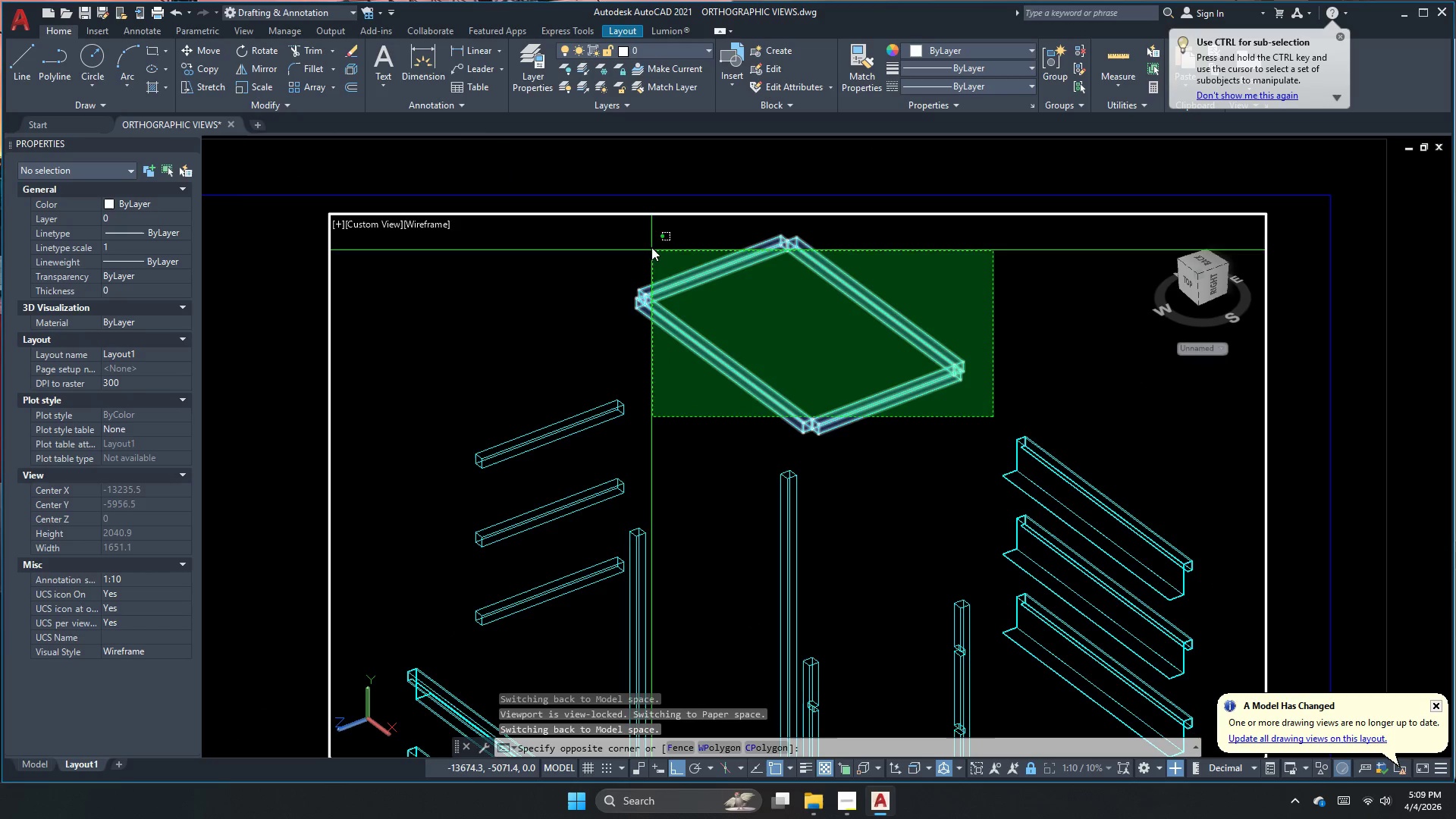 
left_click_drag(start_coordinate=[652, 243], to_coordinate=[654, 254])
 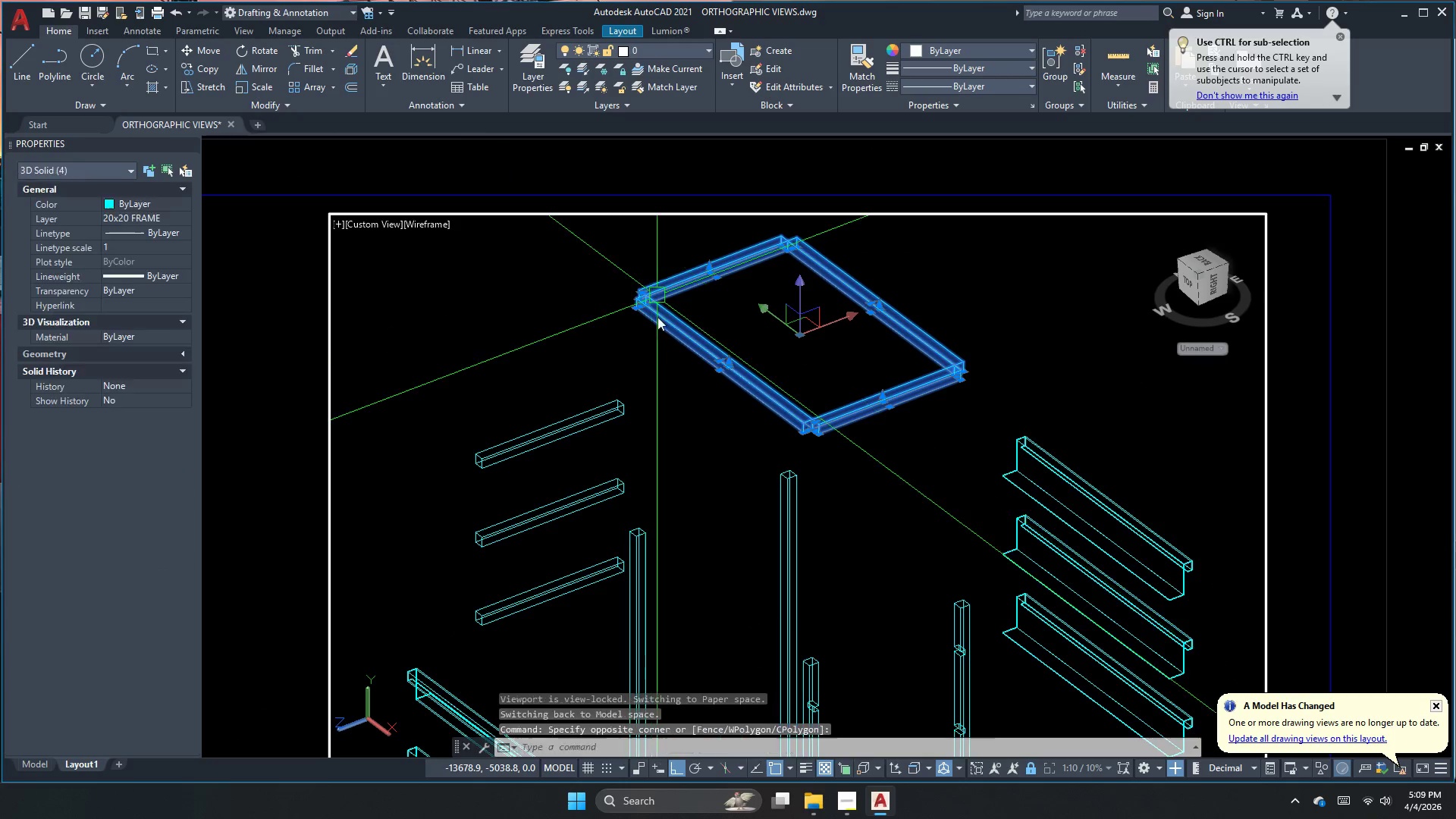 
key(M)
 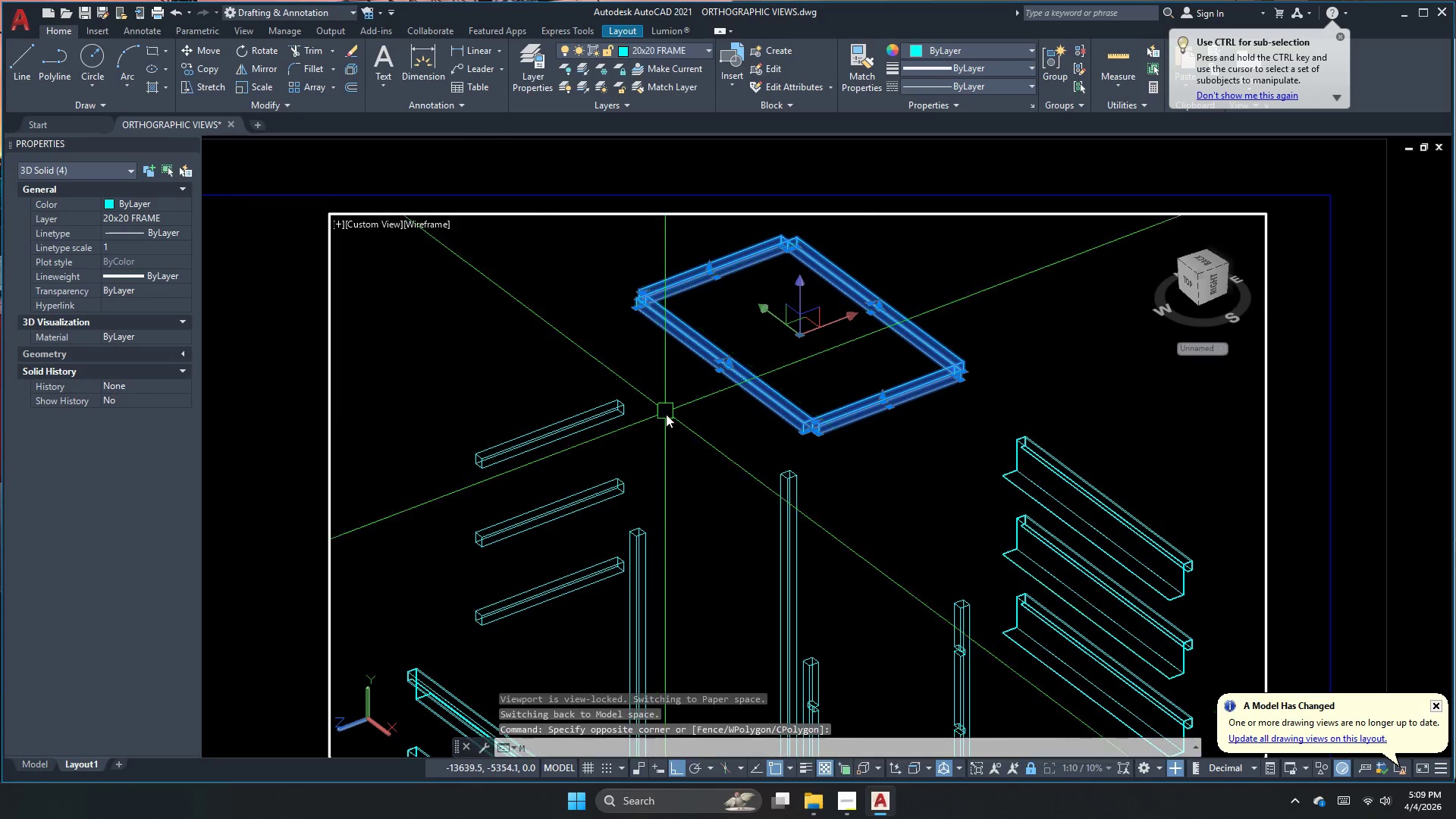 
key(Space)
 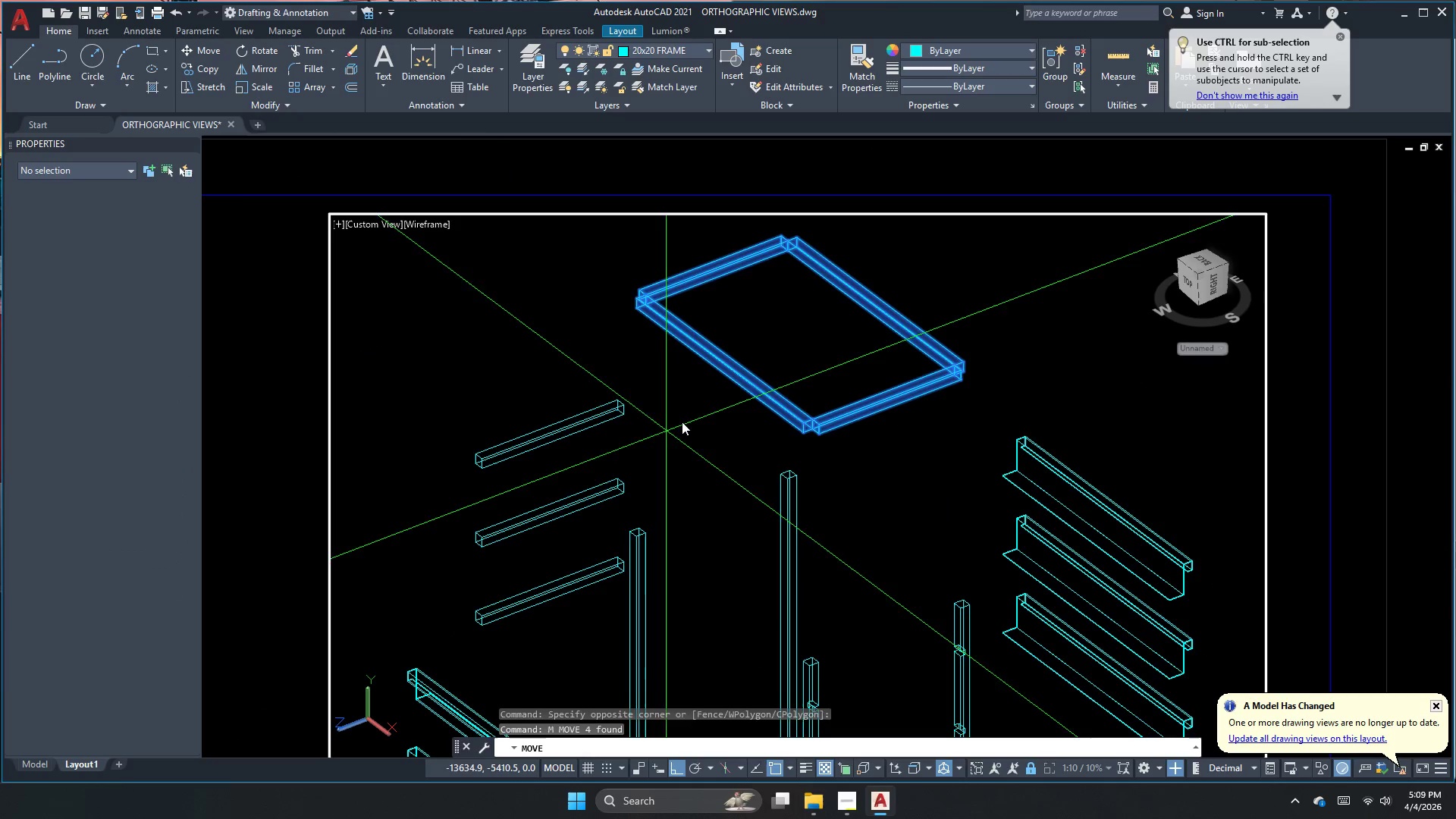 
left_click_drag(start_coordinate=[682, 421], to_coordinate=[682, 450])
 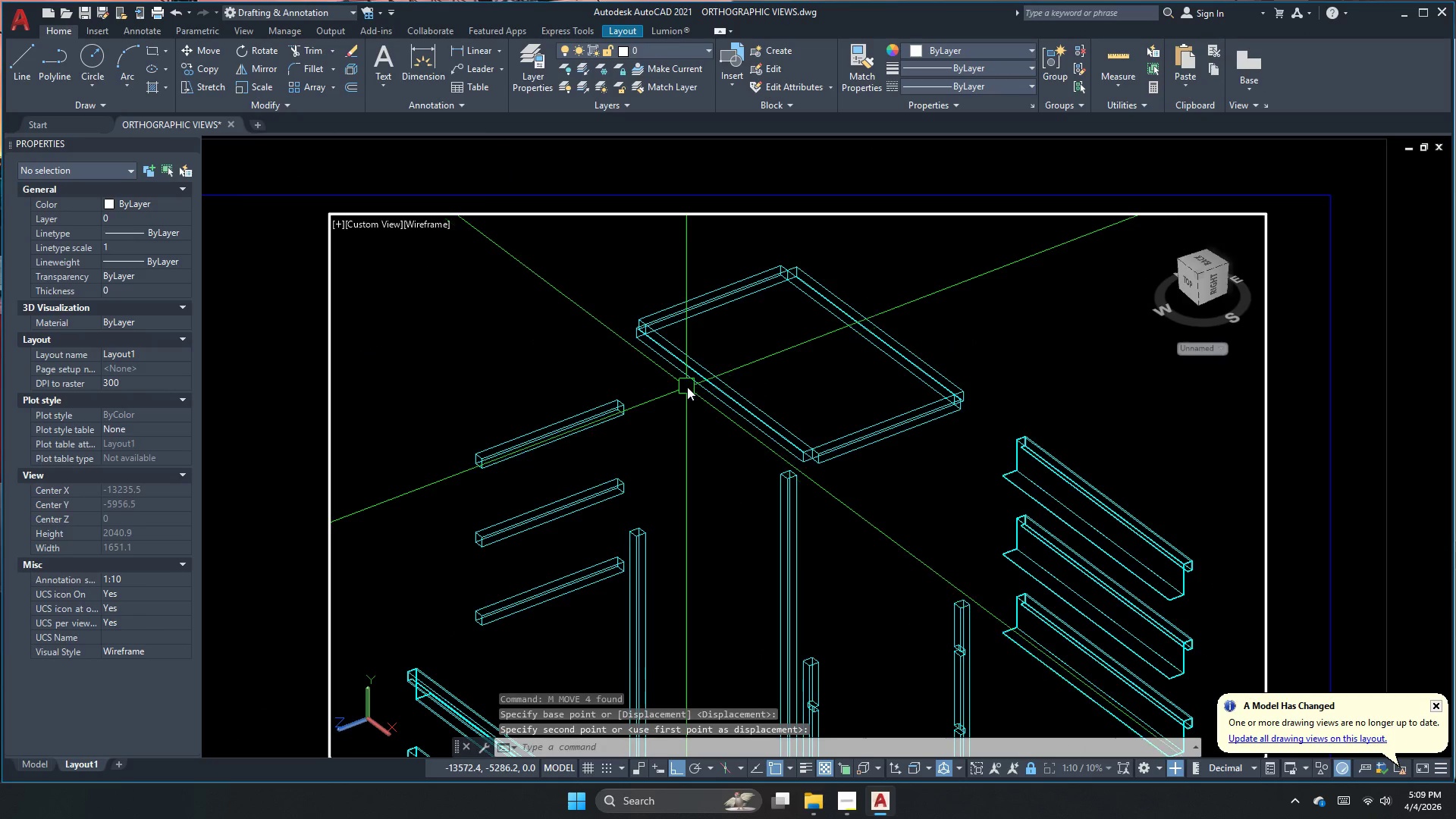 
left_click([682, 450])
 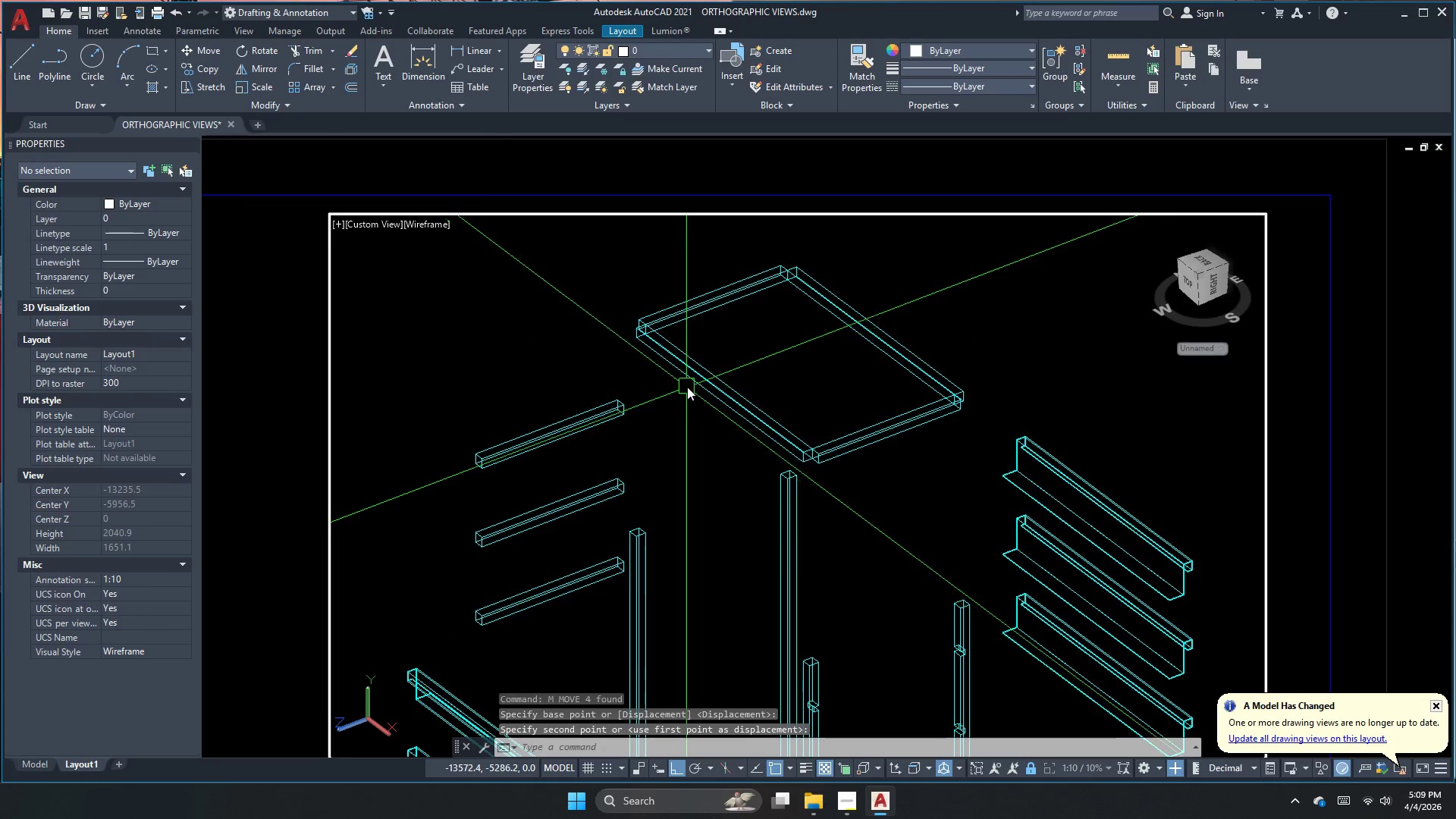 
scroll: coordinate [793, 378], scroll_direction: down, amount: 2.0
 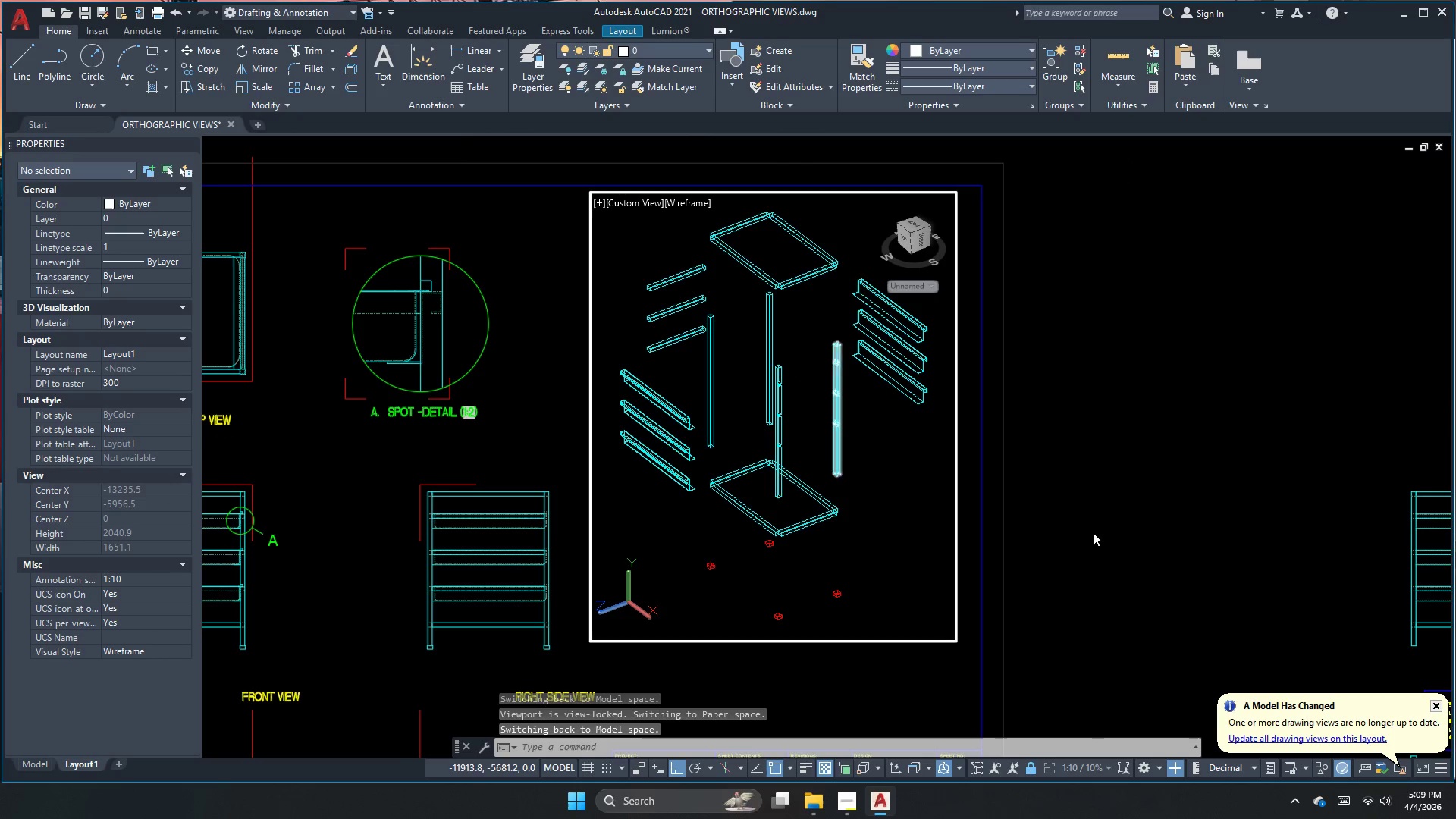 
double_click([1094, 532])
 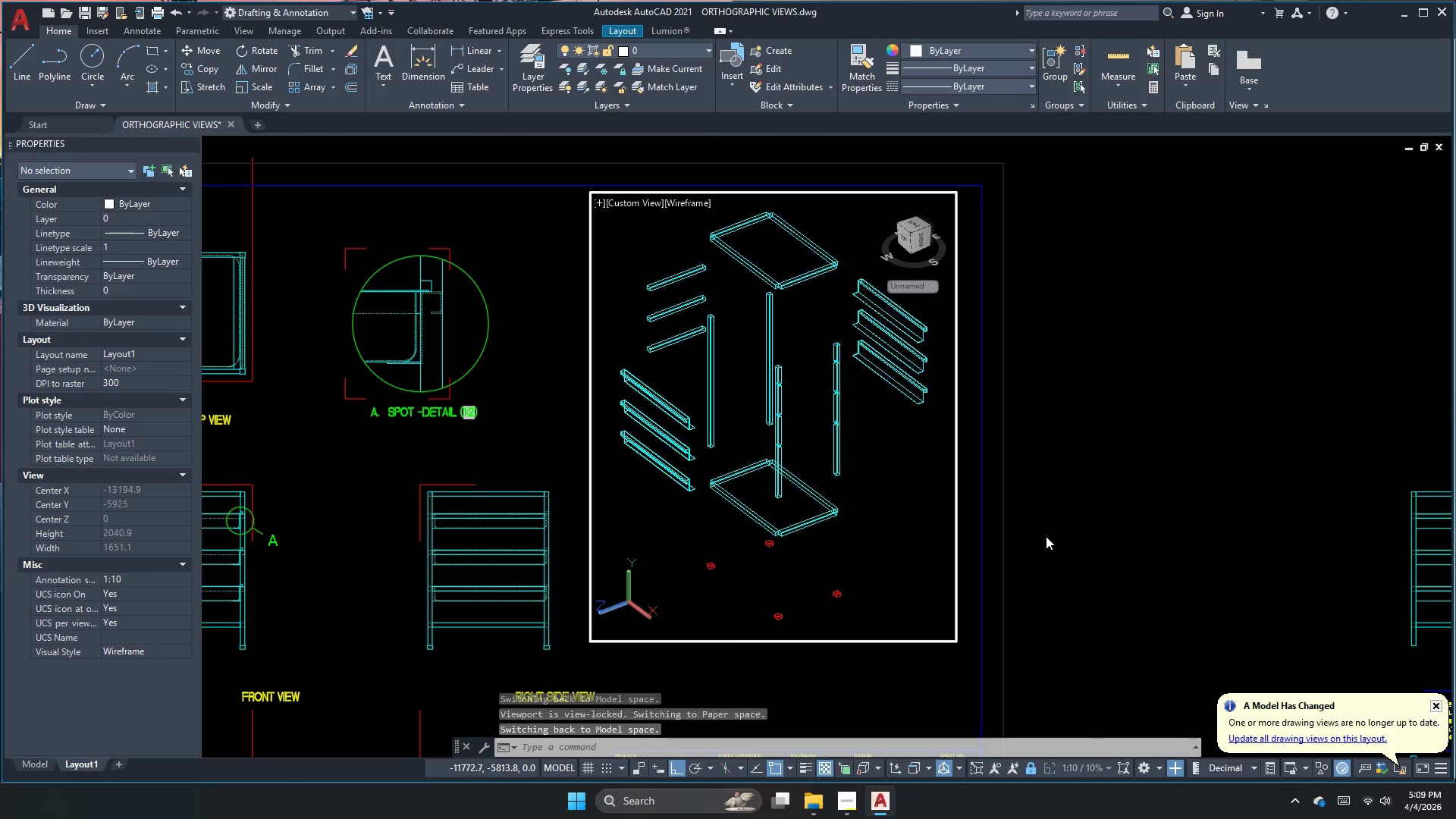 
double_click([1046, 532])
 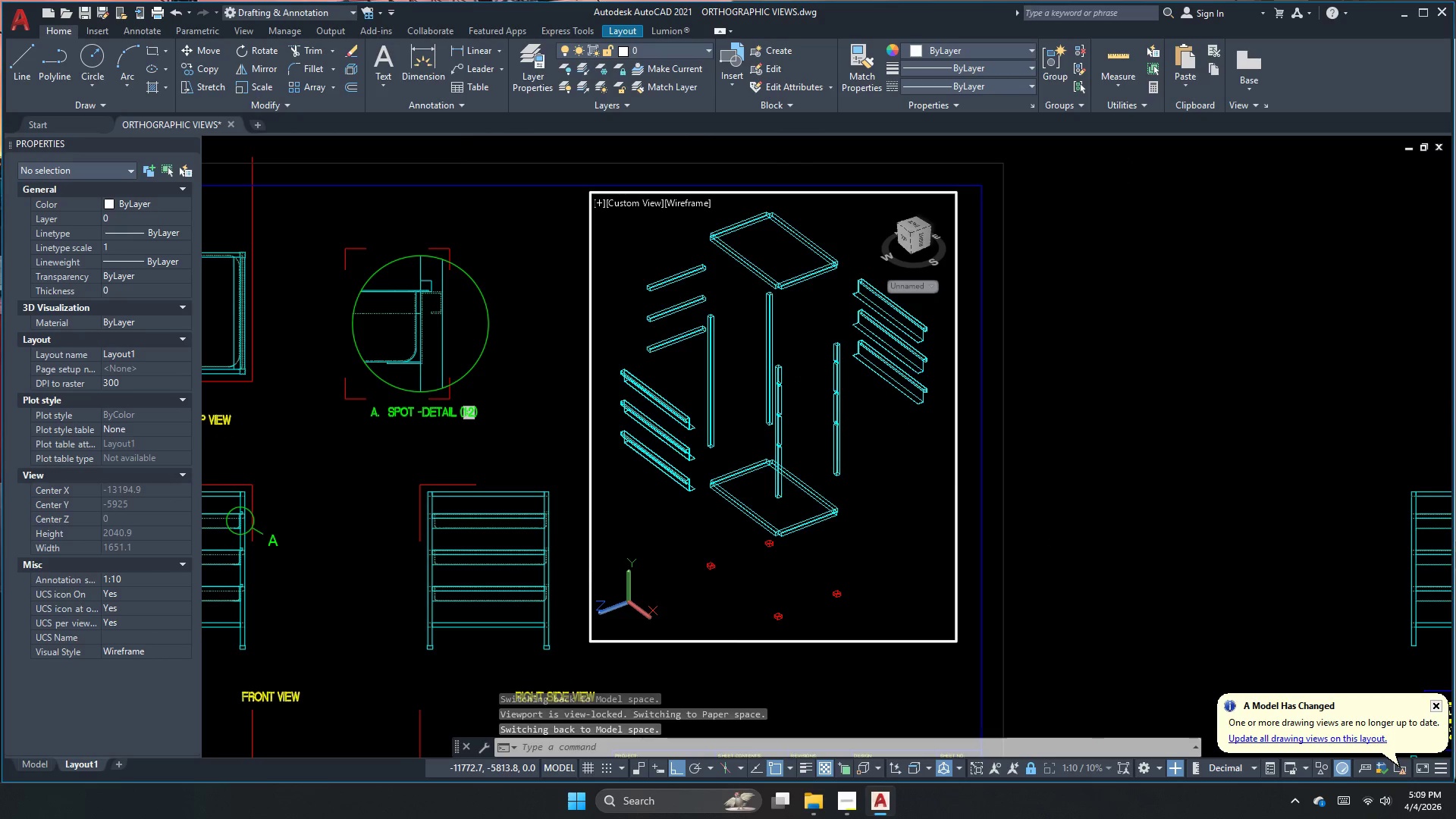 
left_click([890, 462])
 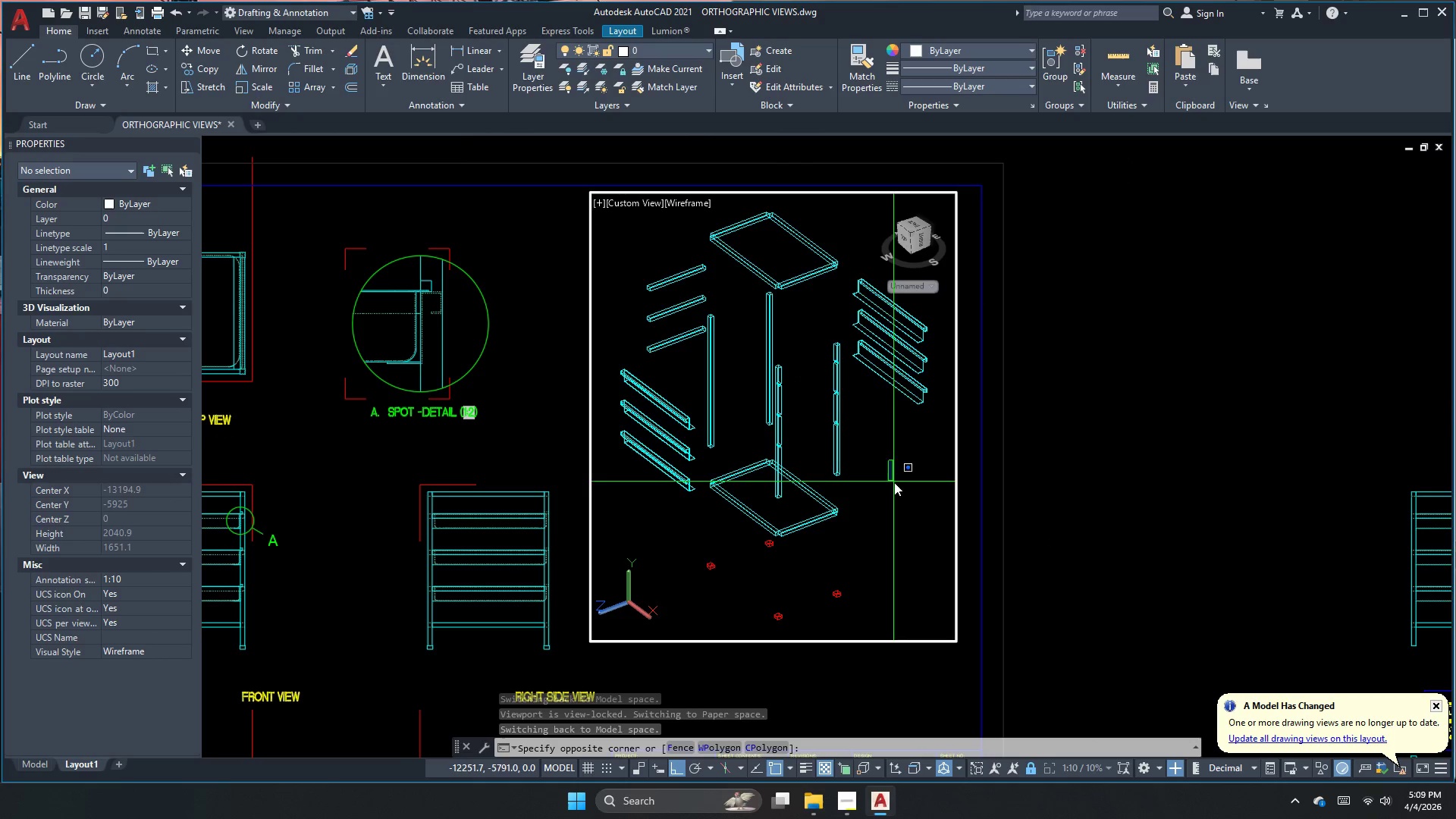 
left_click_drag(start_coordinate=[888, 495], to_coordinate=[887, 499])
 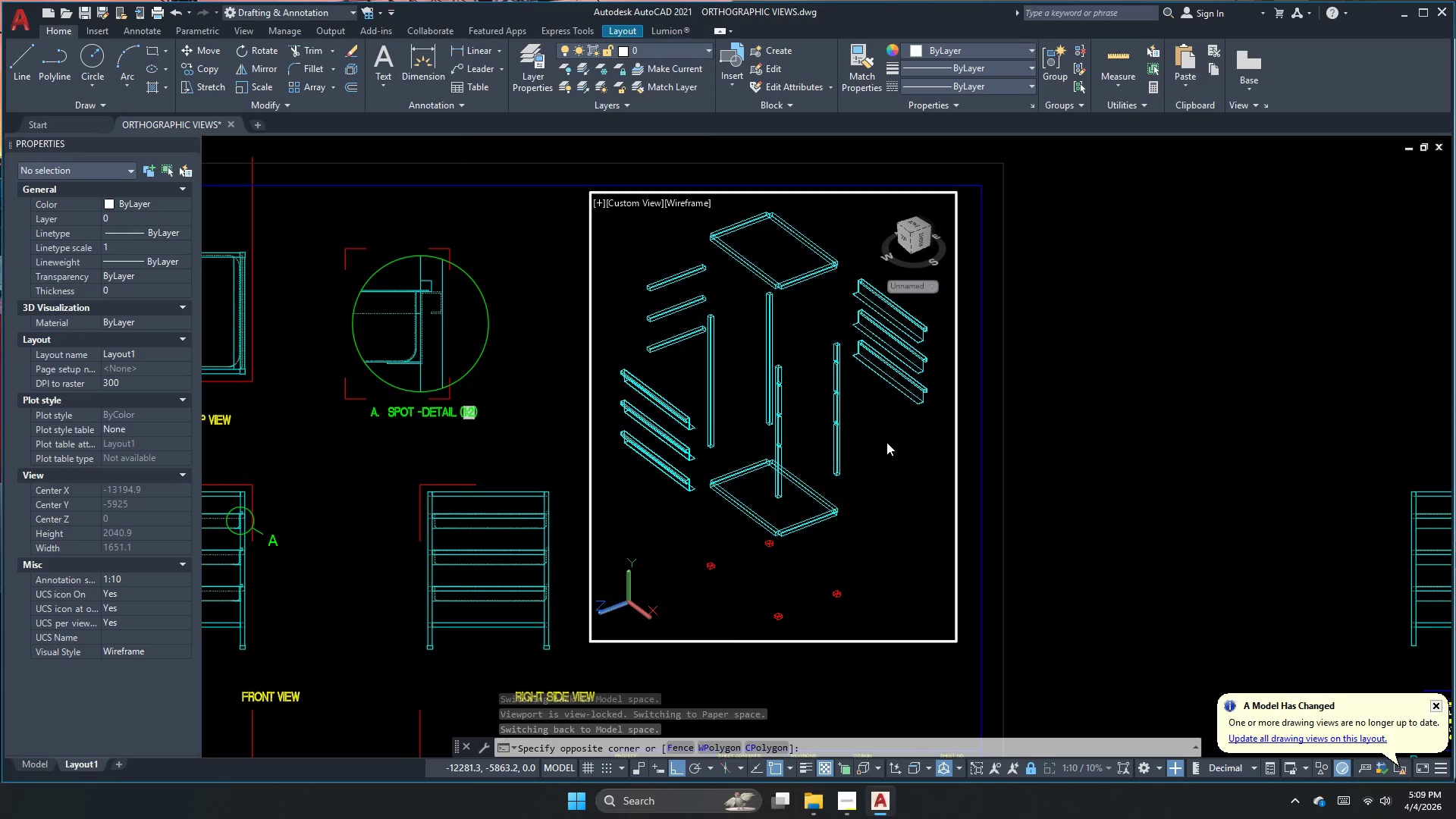 
key(Escape)
 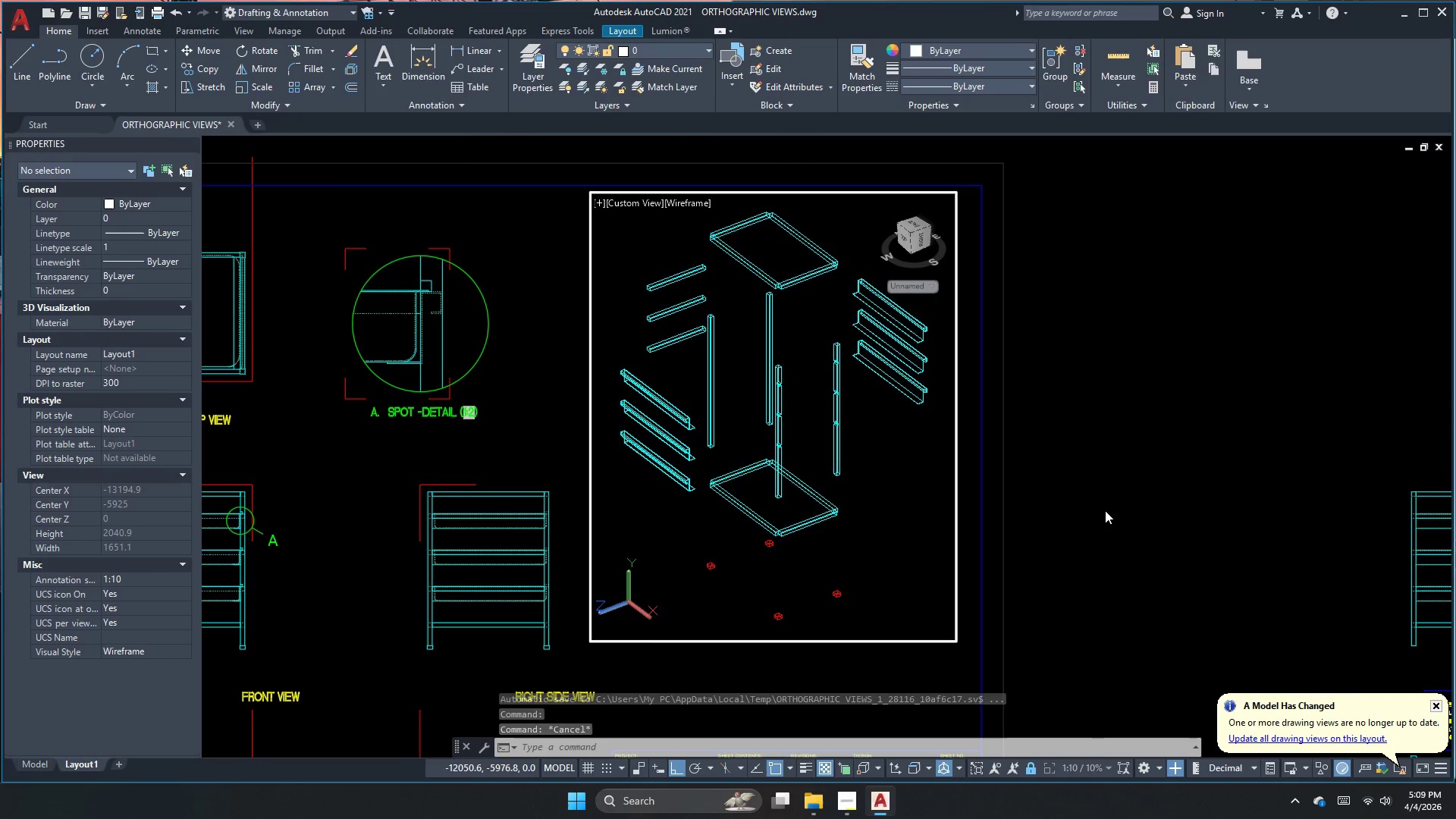 
wait(5.47)
 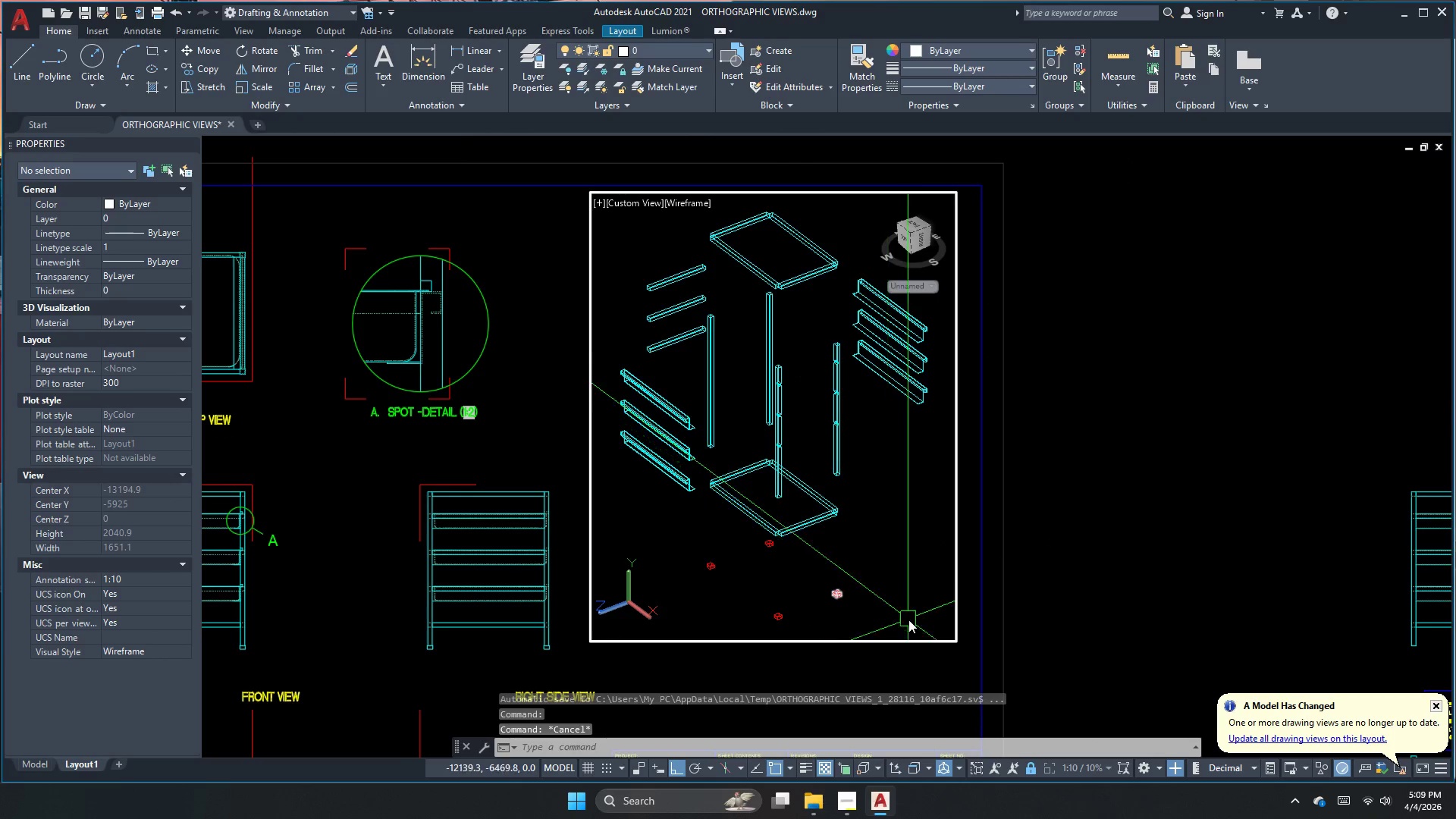 
left_click([646, 201])
 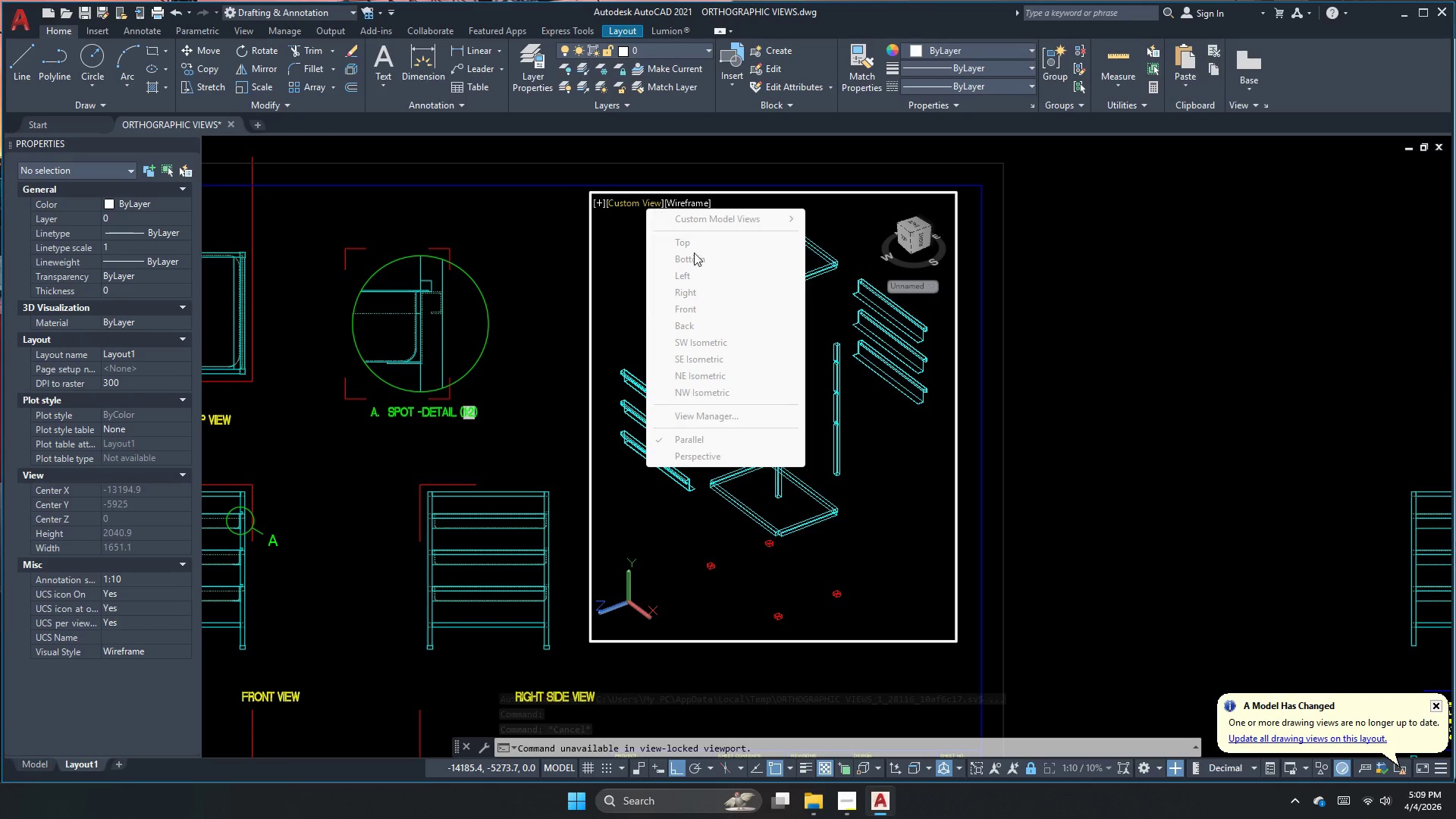 
key(Escape)
 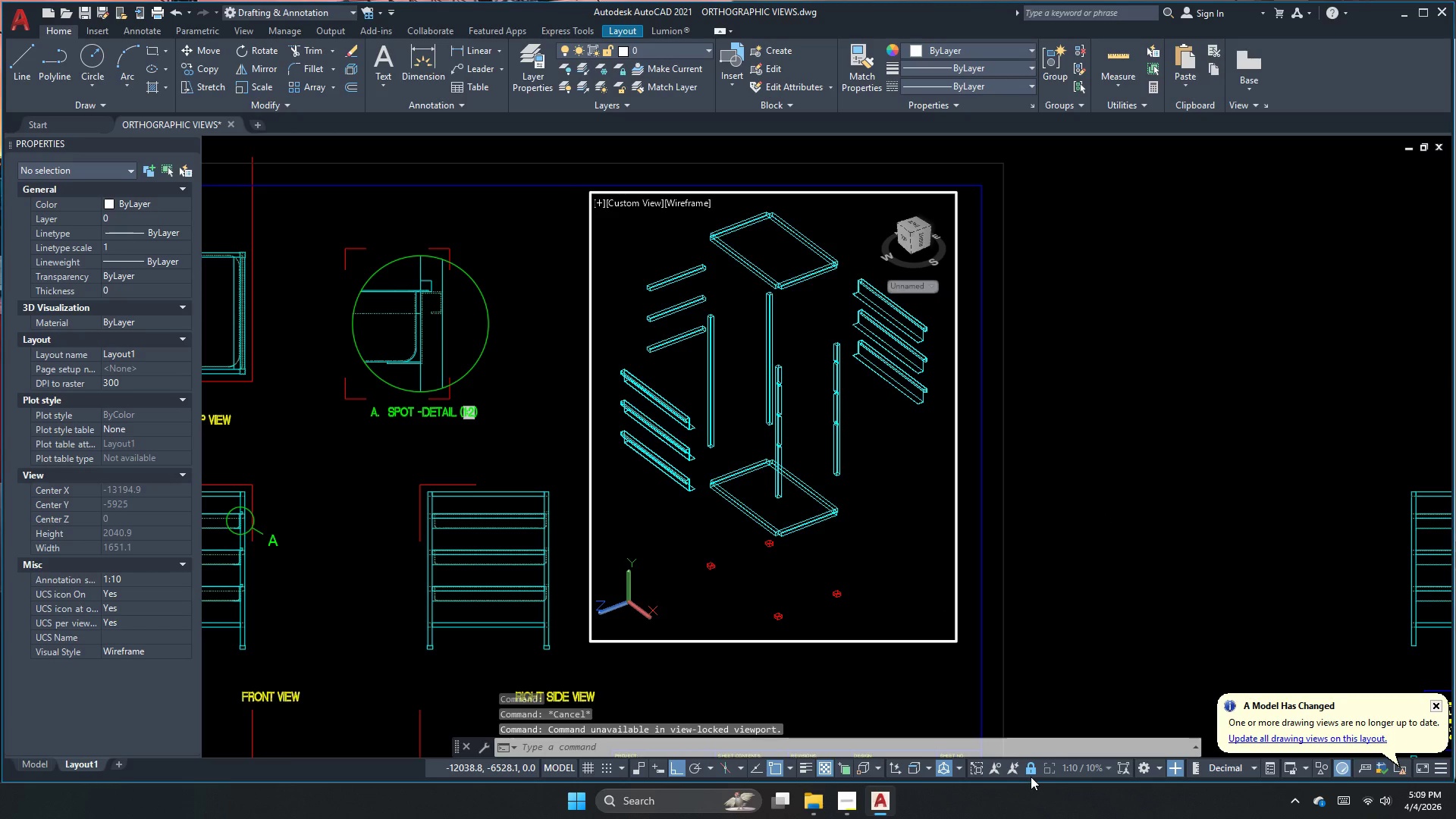 
left_click([1031, 777])
 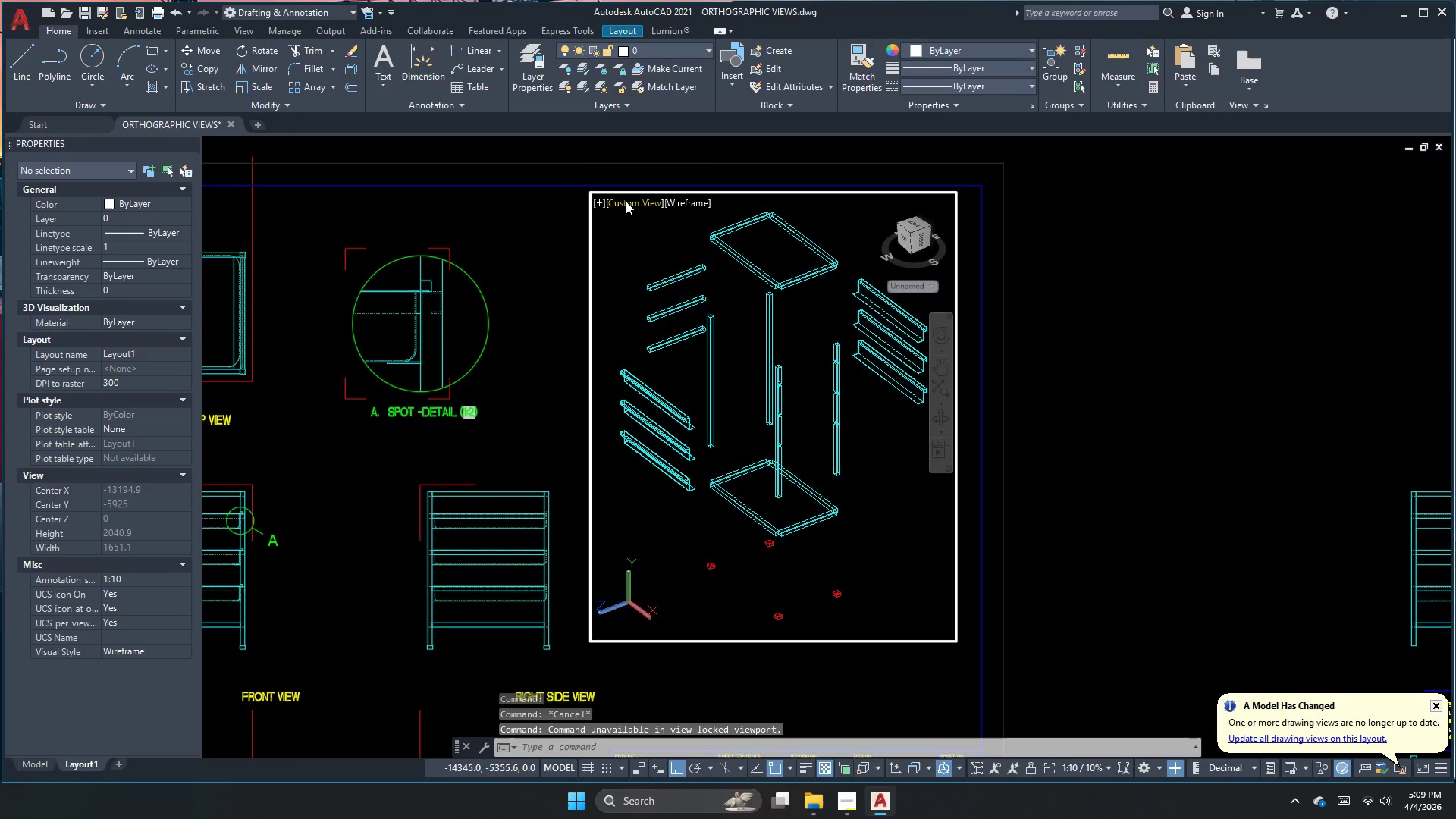 
left_click([626, 201])
 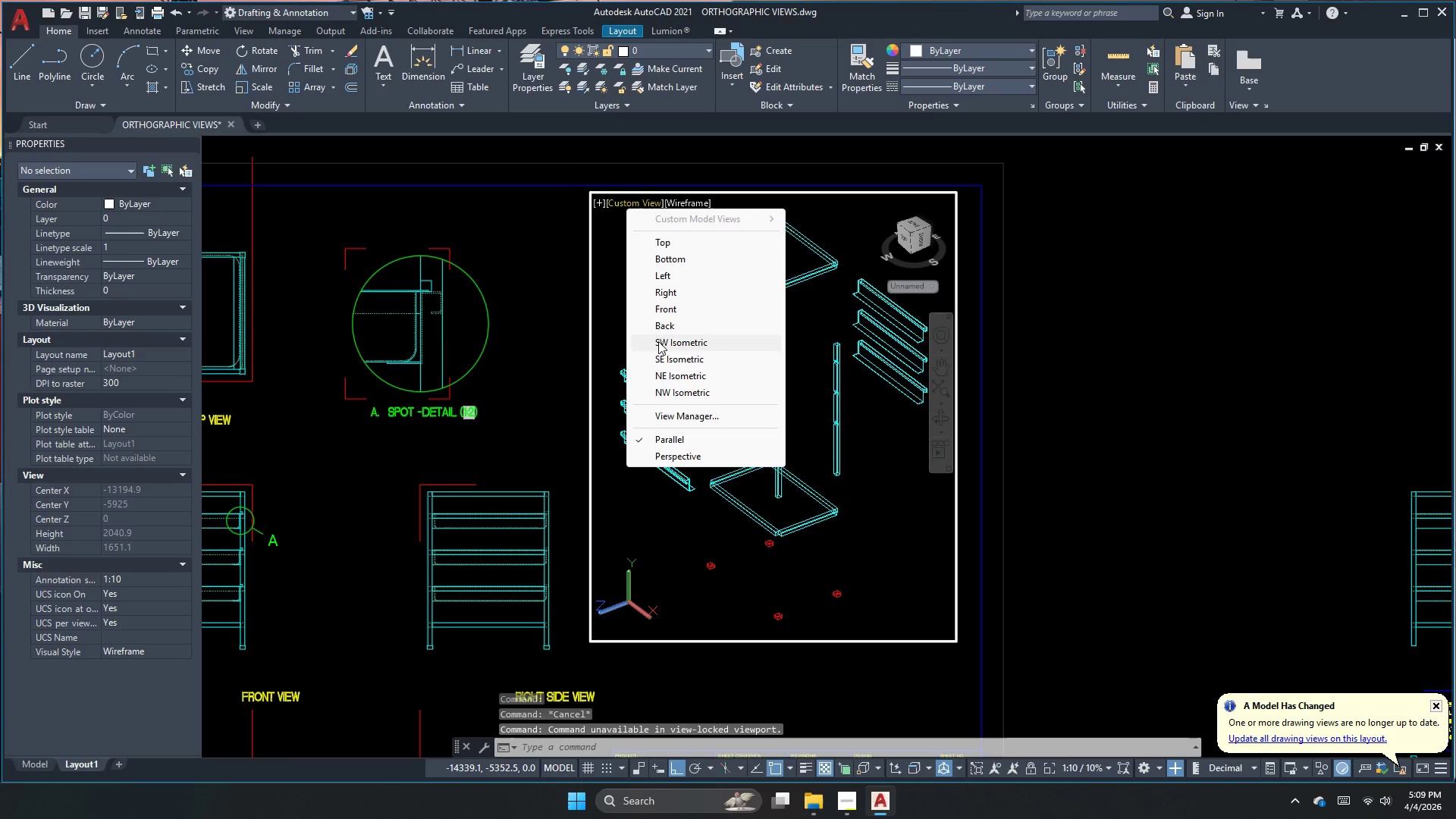 
left_click([663, 343])
 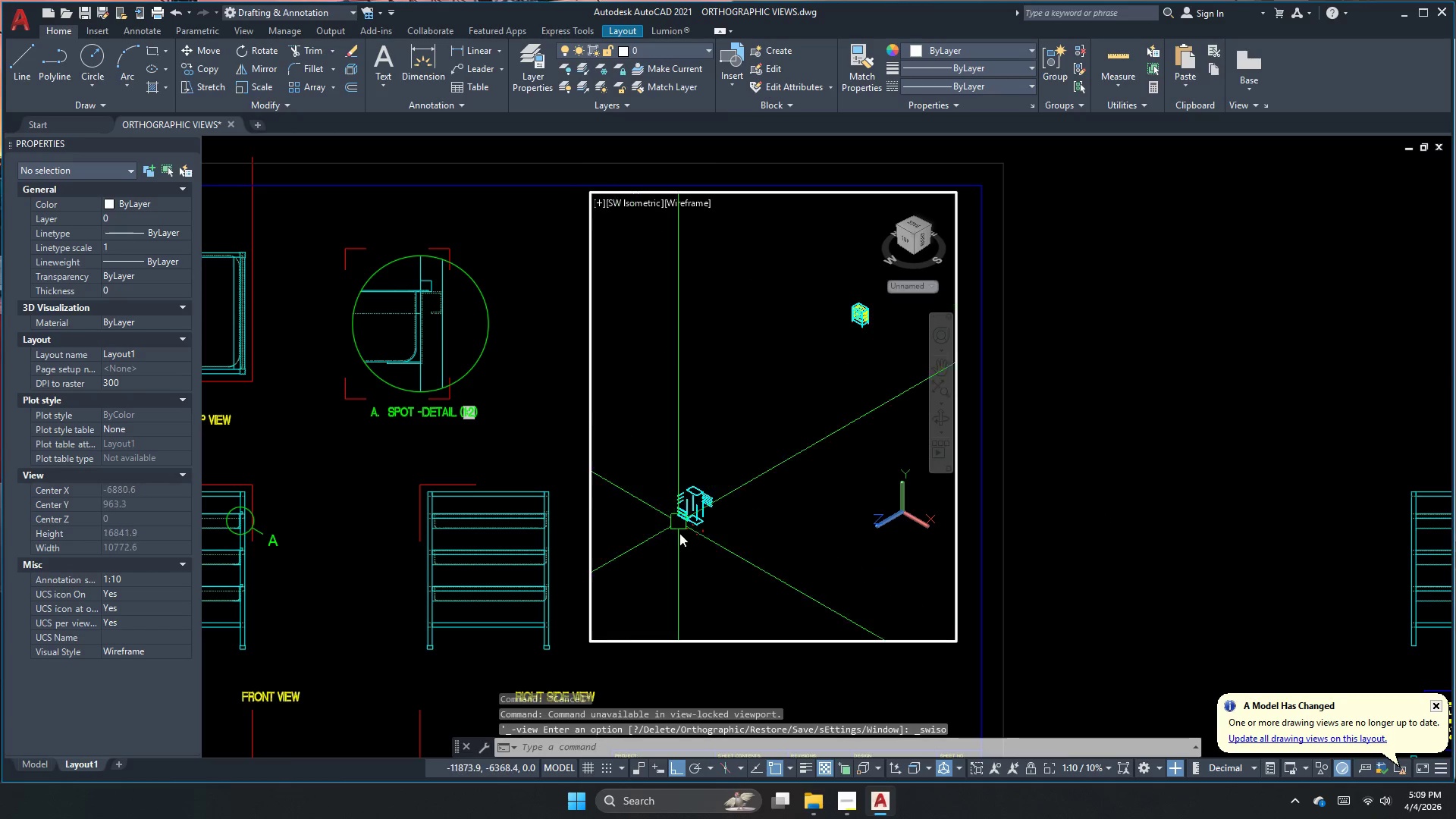 
scroll: coordinate [682, 522], scroll_direction: up, amount: 6.0
 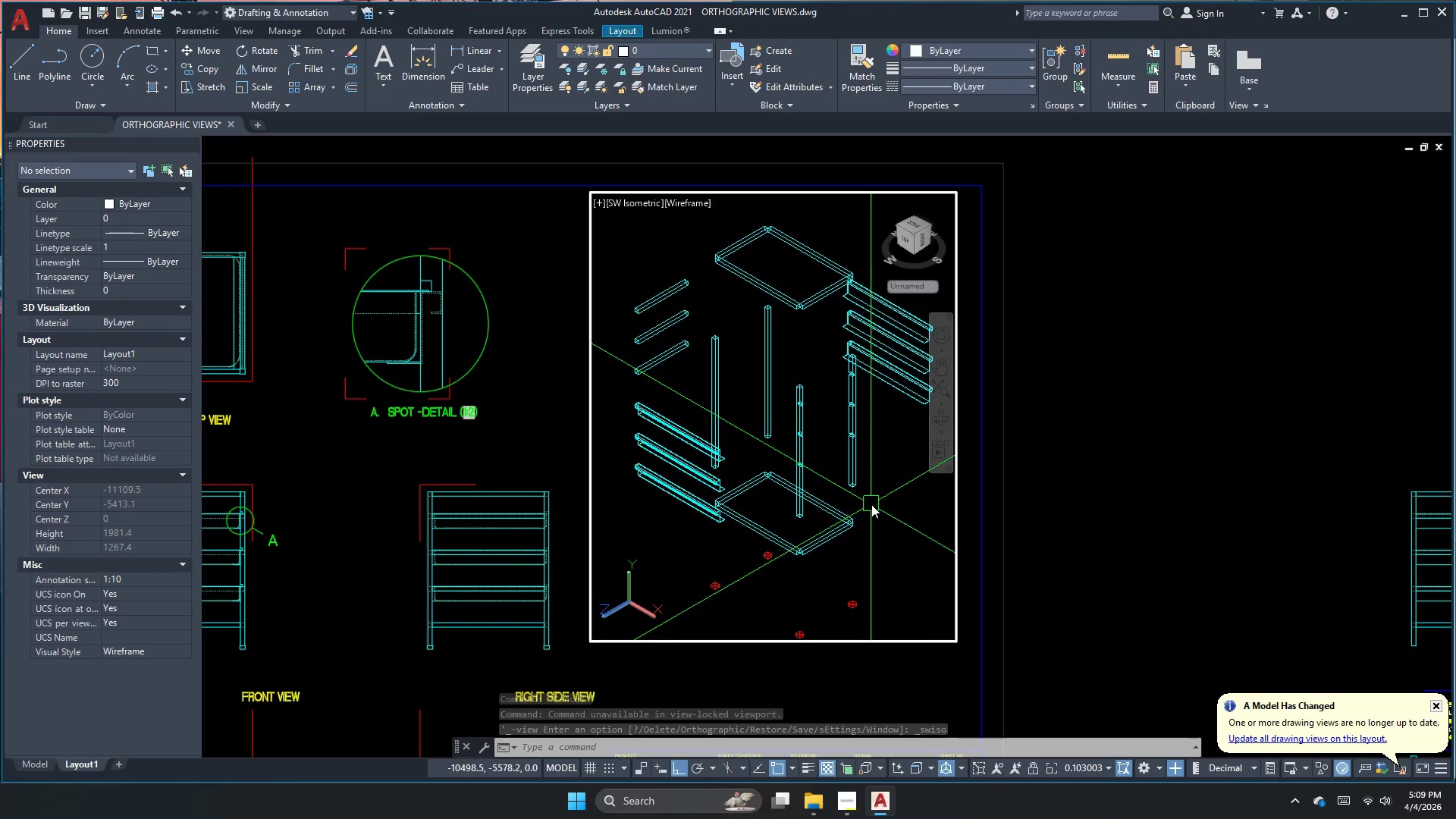 
left_click([1082, 770])
 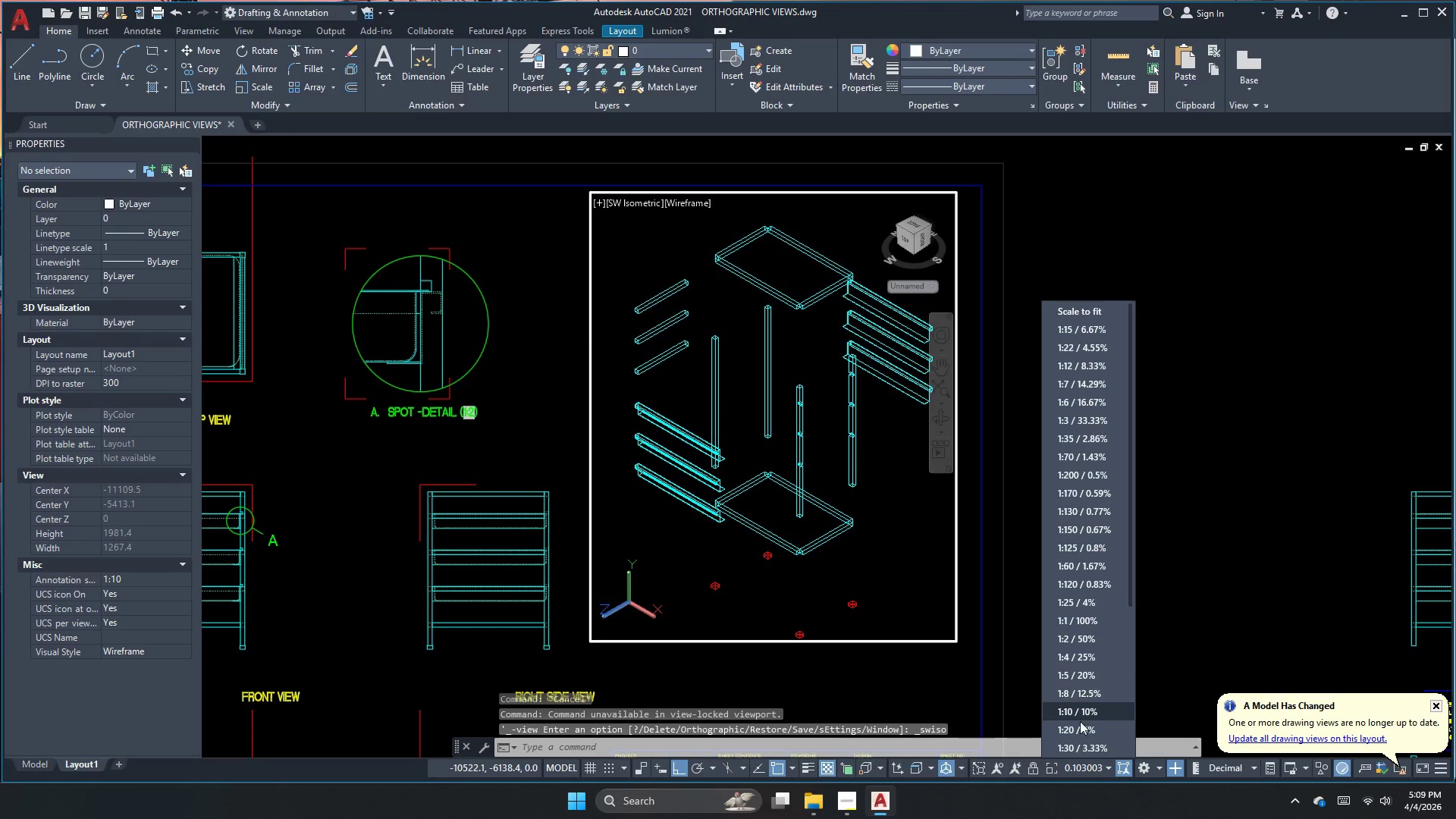 
left_click([1081, 711])
 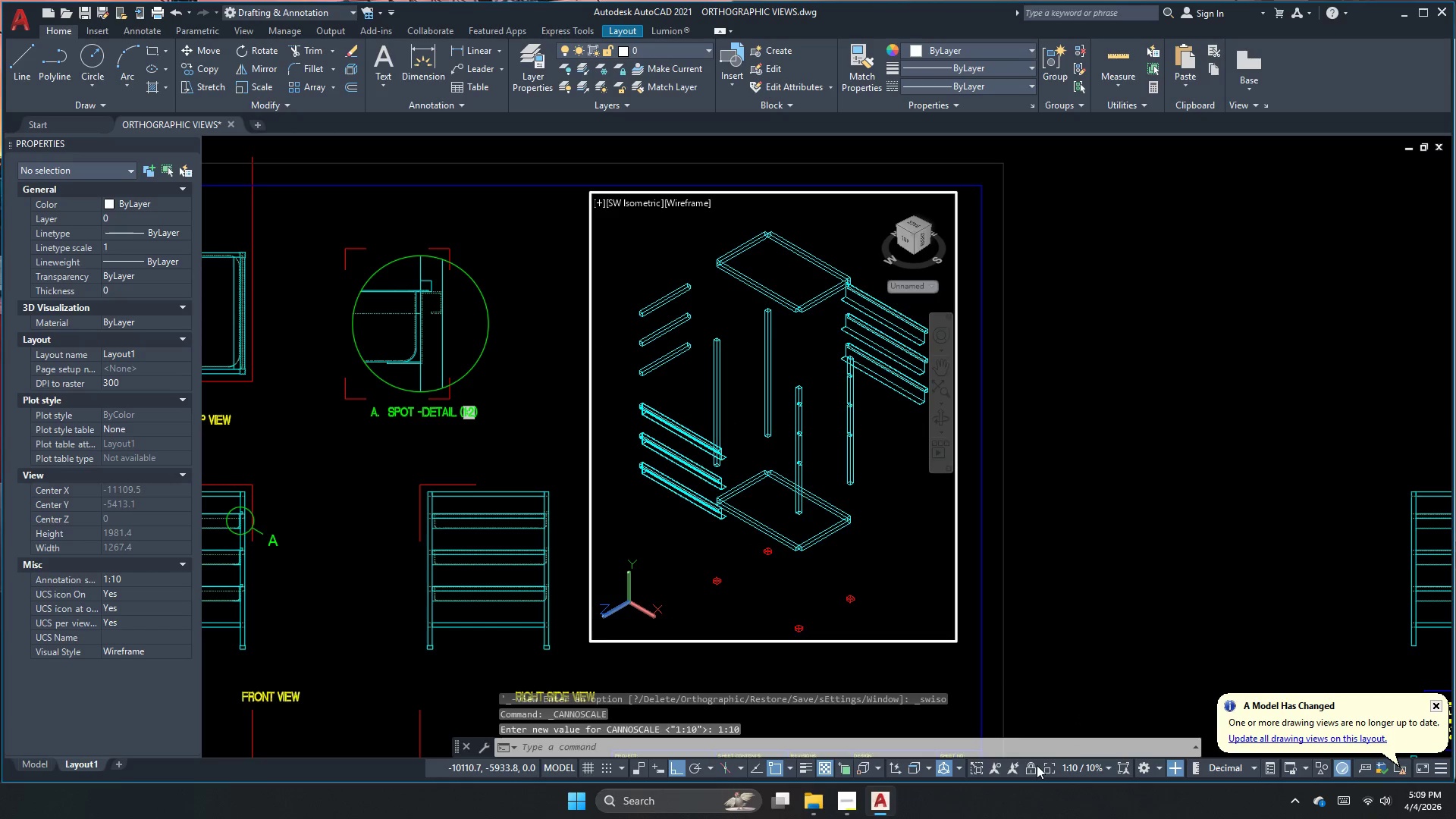 
double_click([1103, 456])
 